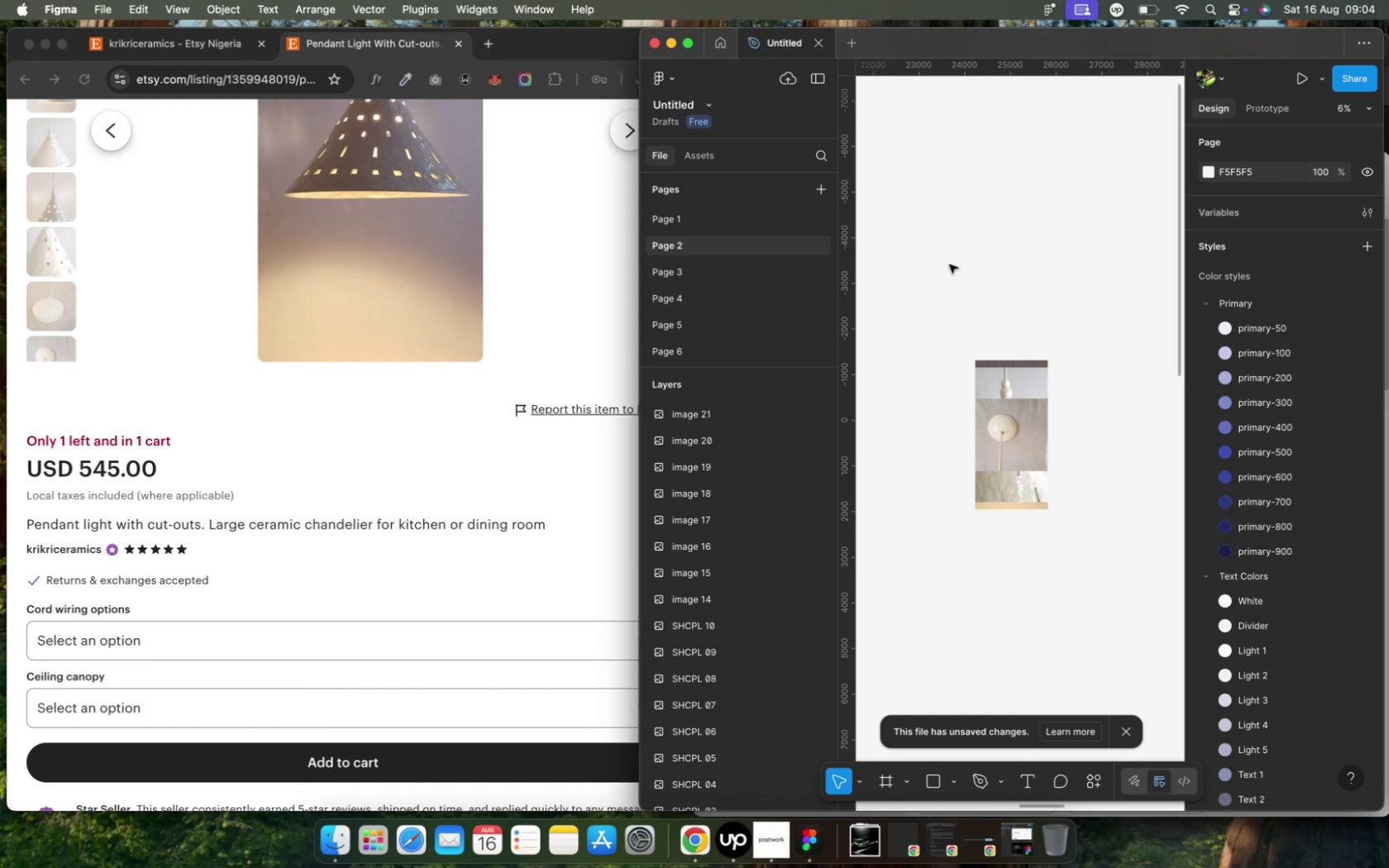 
key(Meta+CommandLeft)
 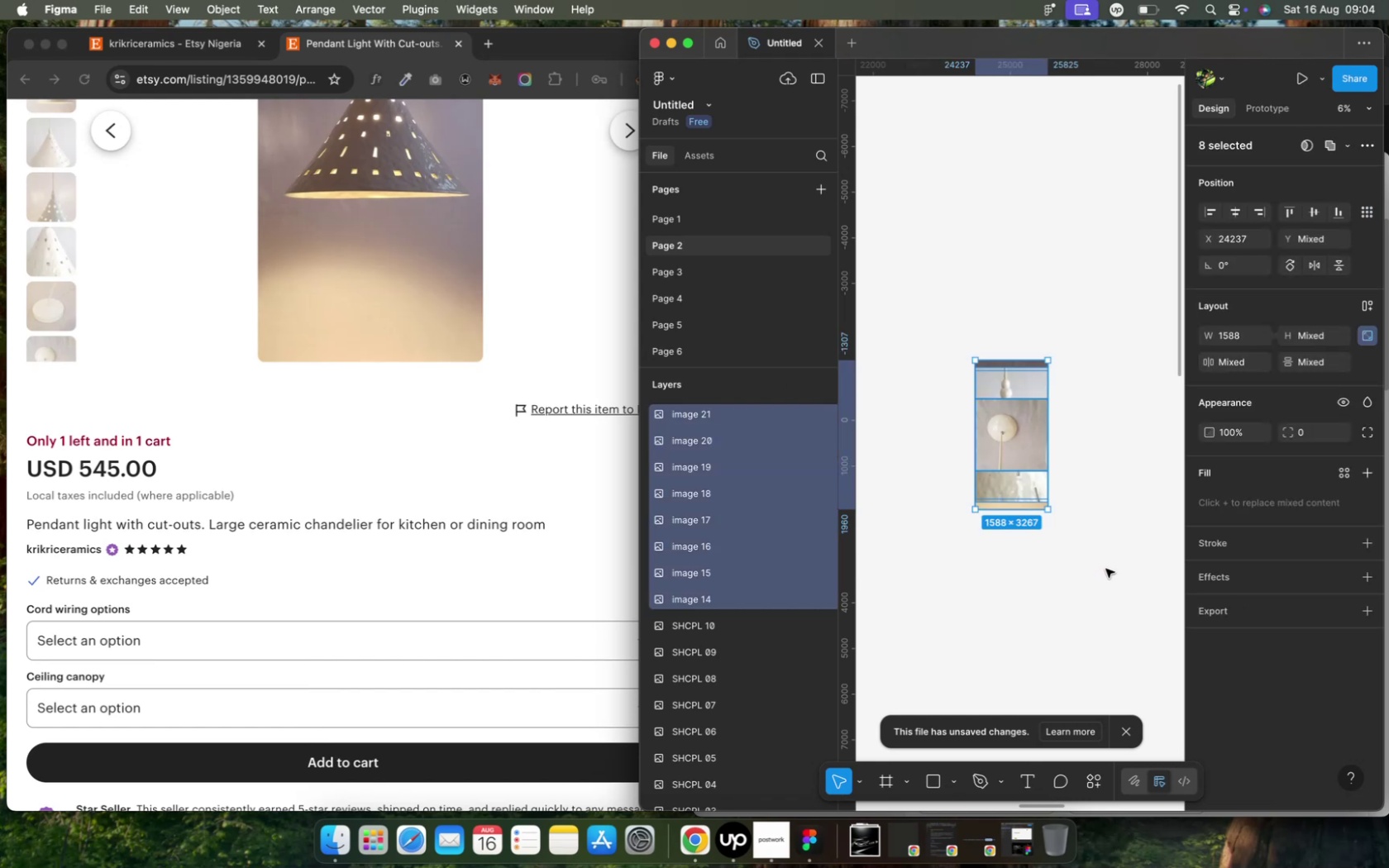 
key(Meta+R)
 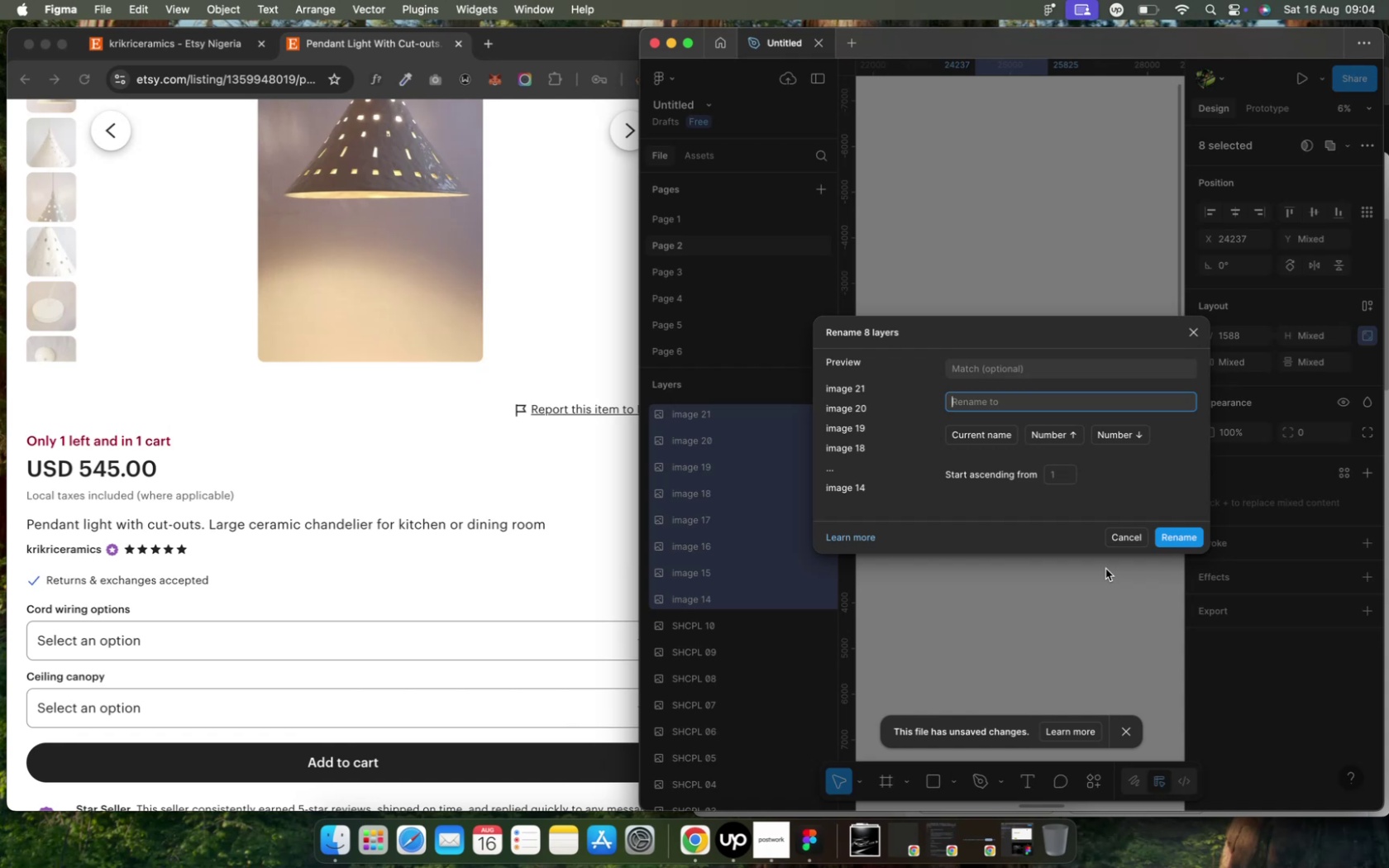 
type(LCC )
 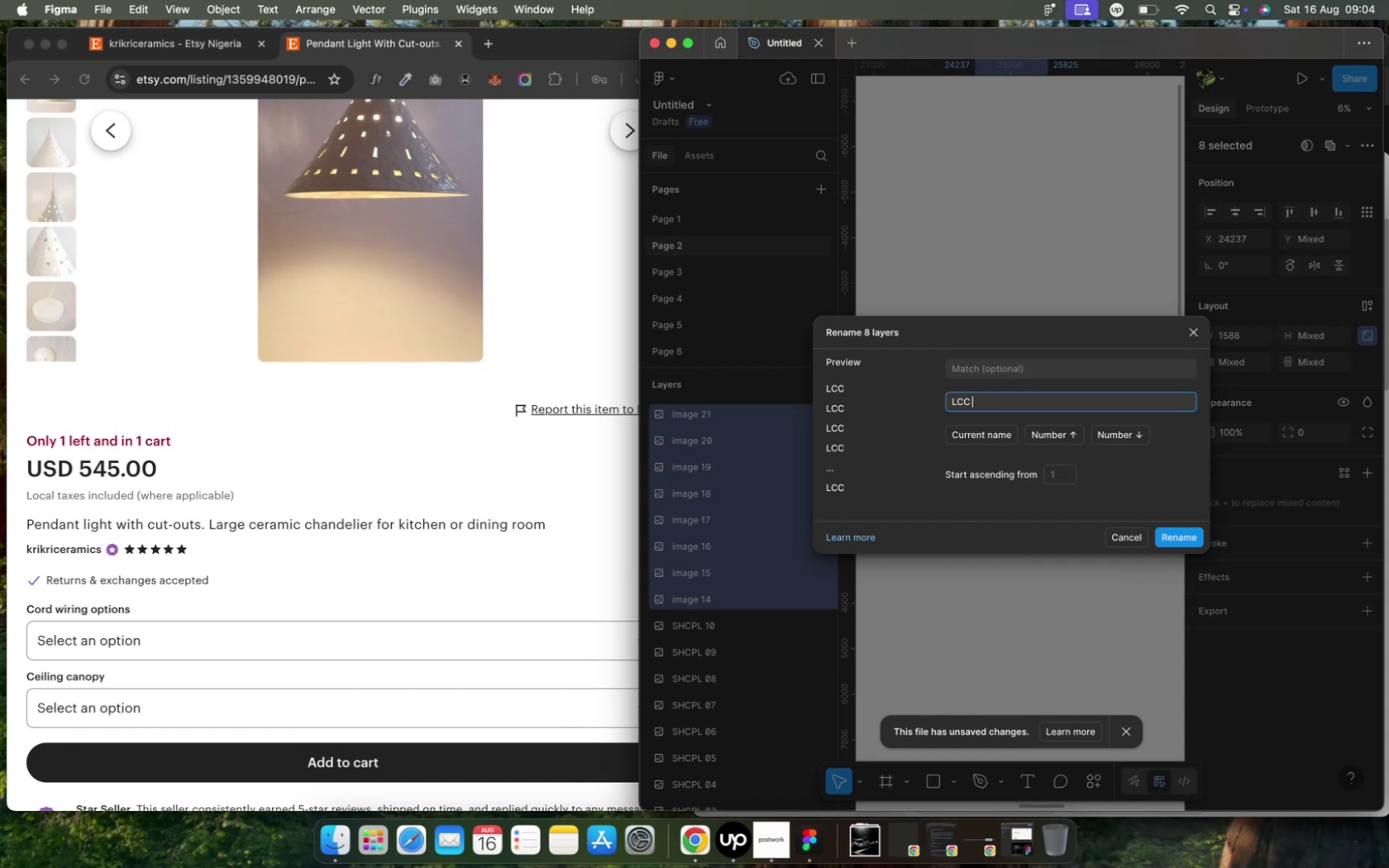 
left_click([1115, 438])
 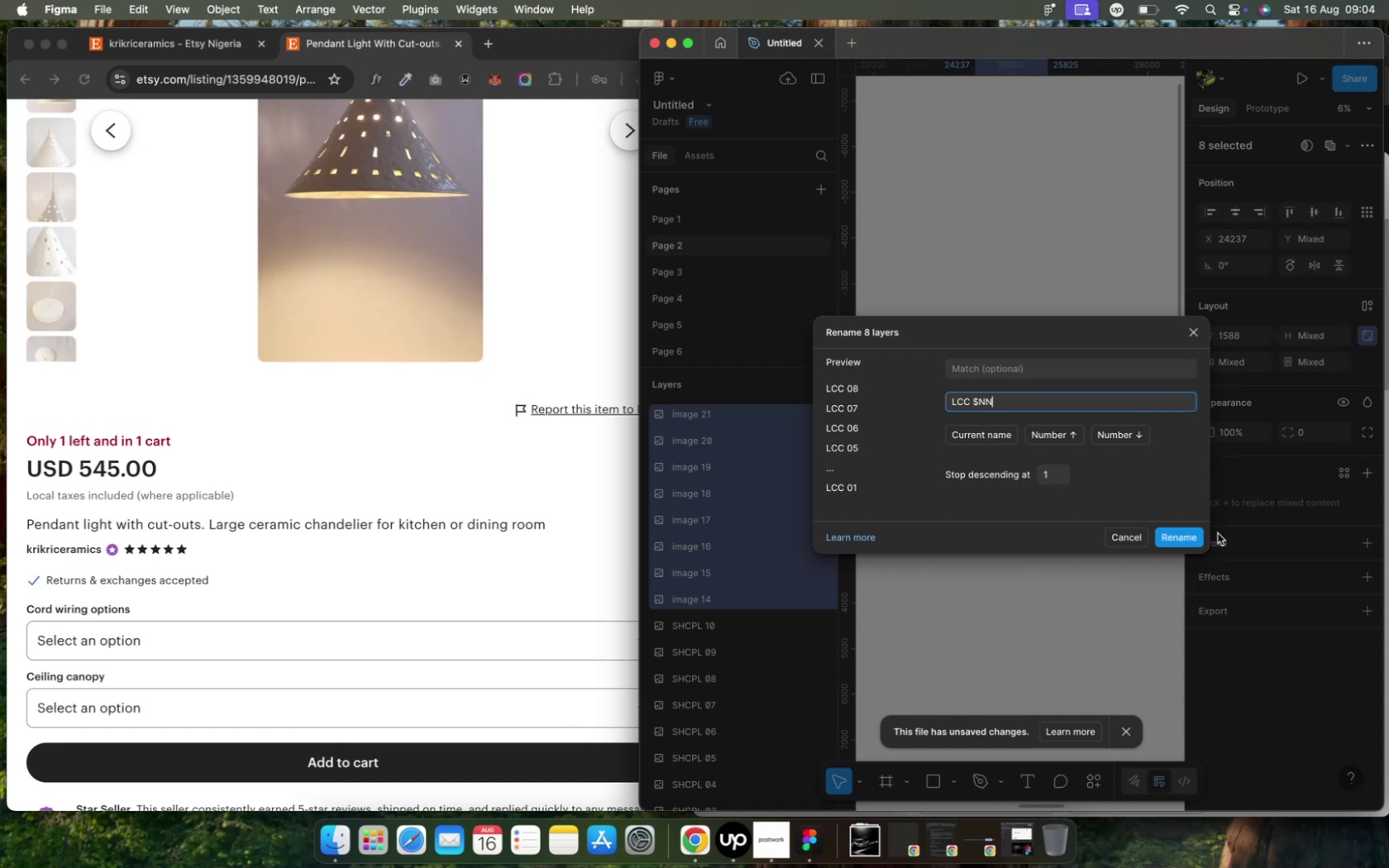 
left_click([1189, 537])
 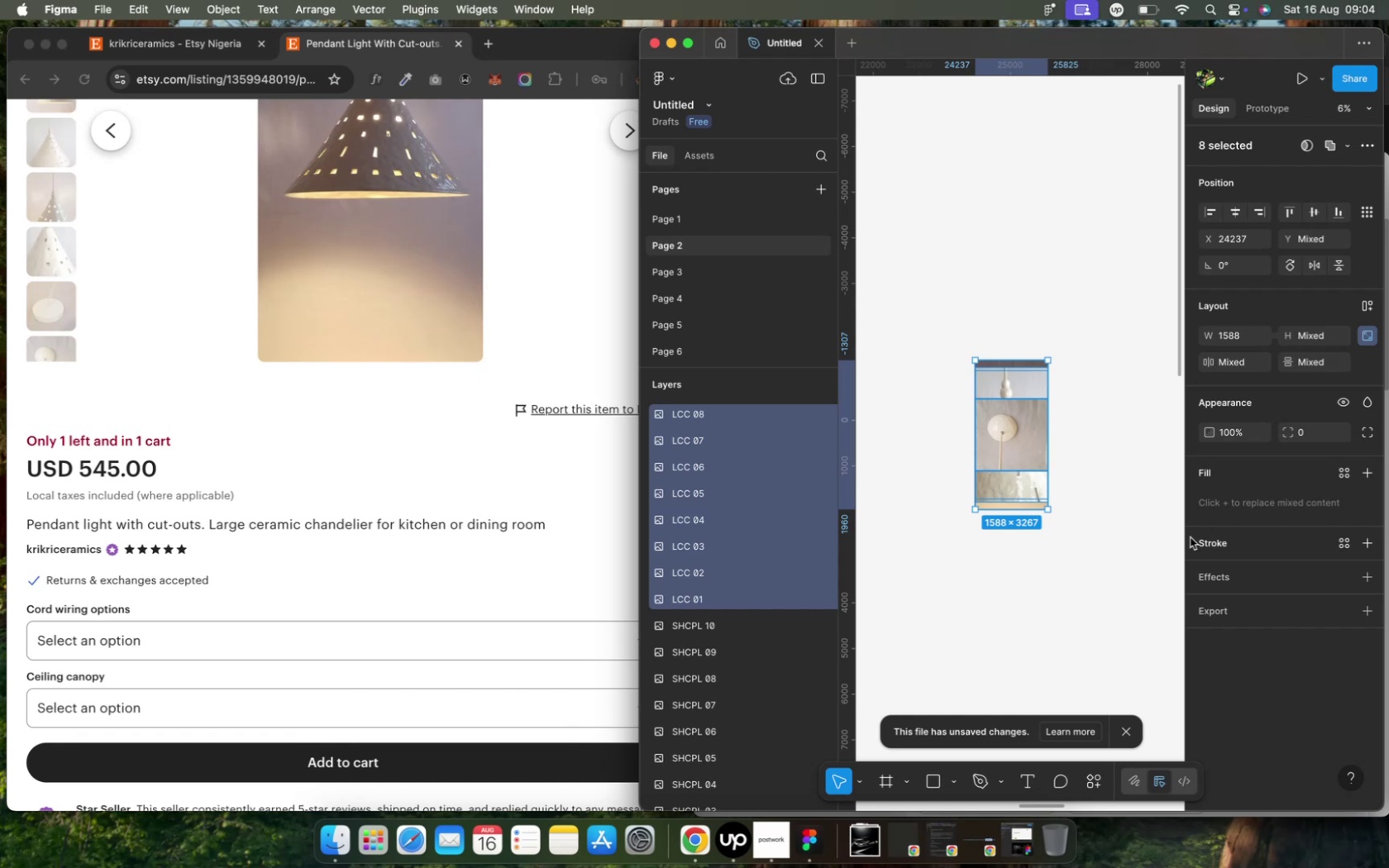 
left_click([1233, 612])
 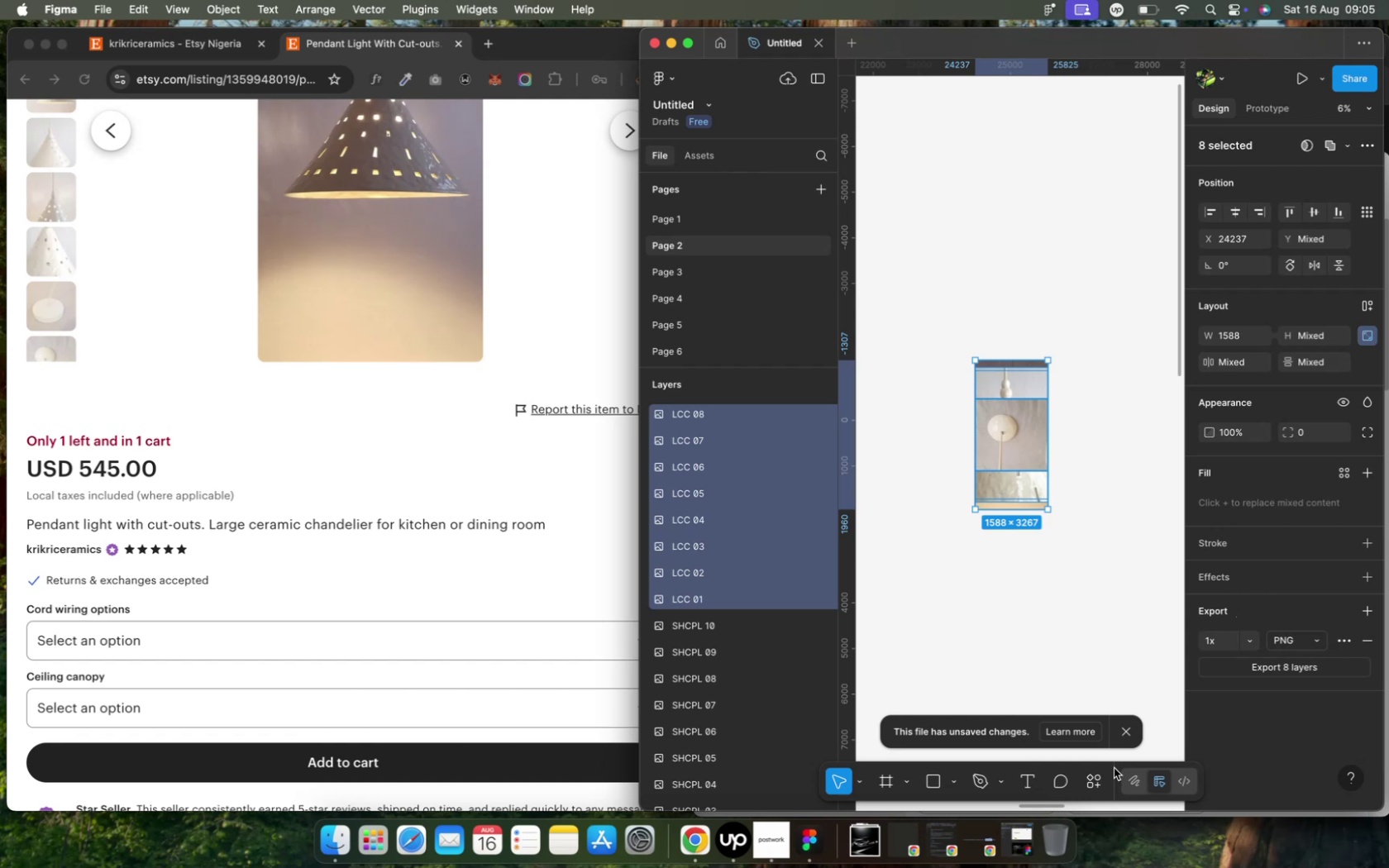 
wait(42.22)
 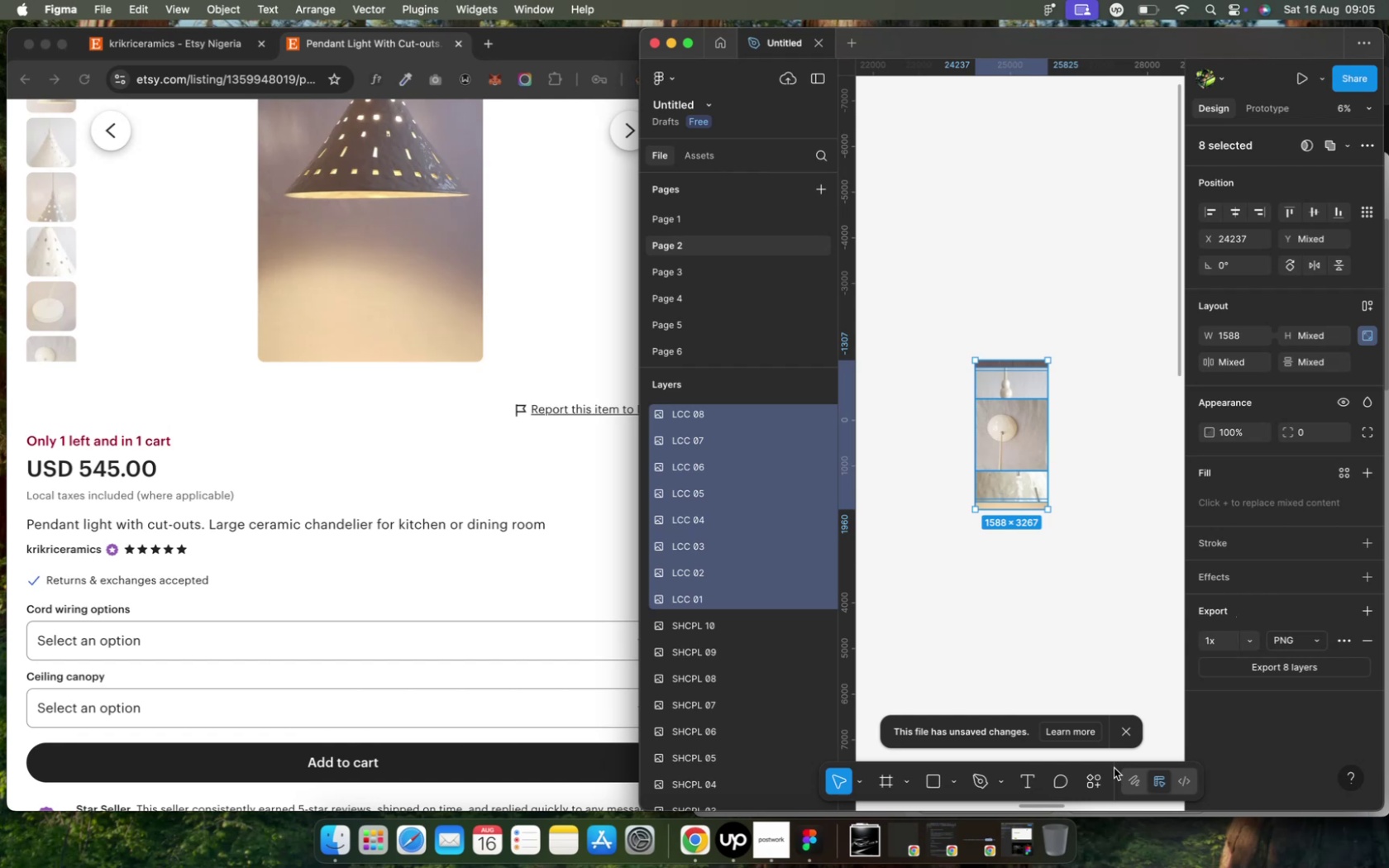 
left_click([1130, 735])
 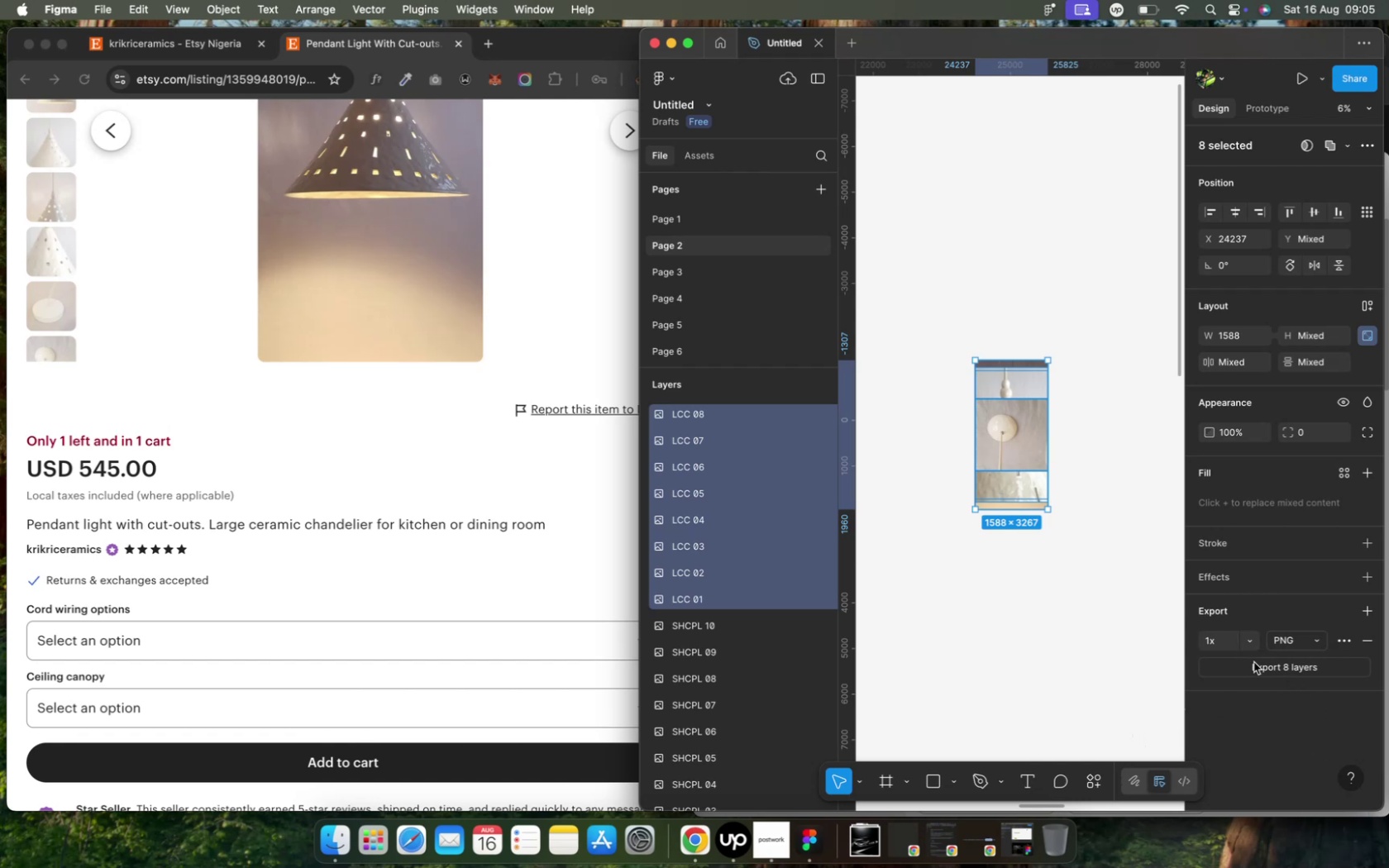 
left_click([1253, 670])
 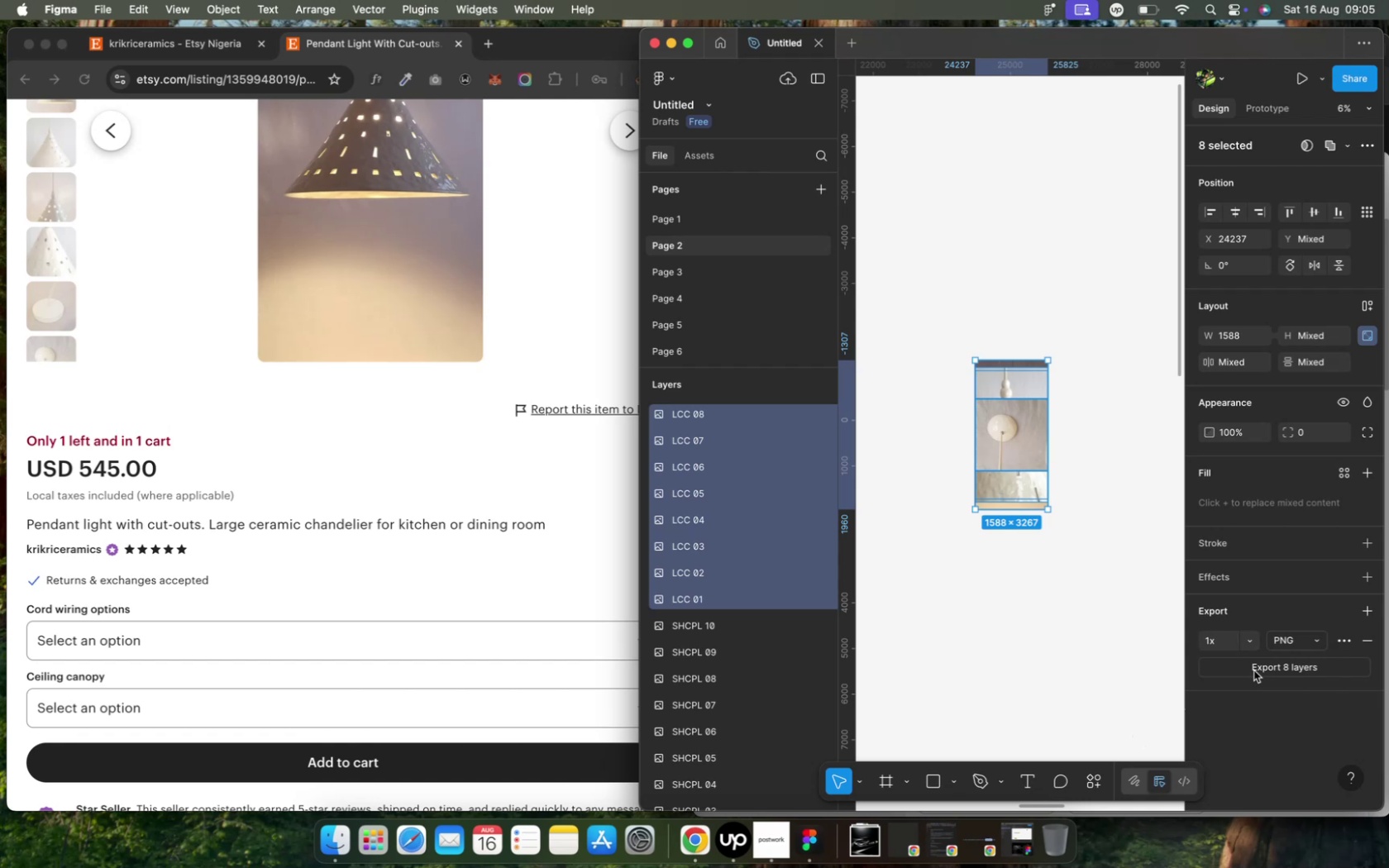 
wait(24.44)
 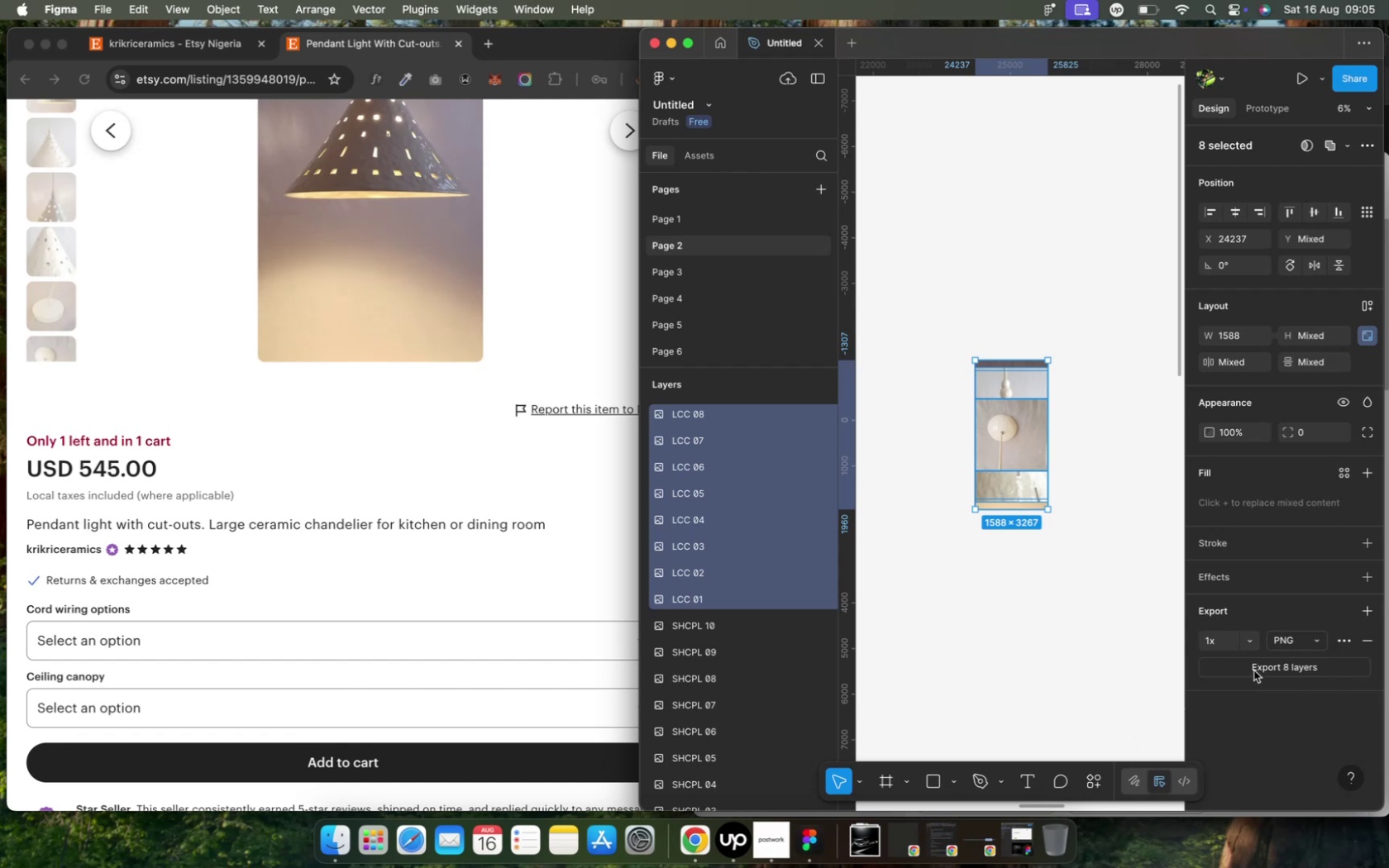 
left_click([1033, 300])
 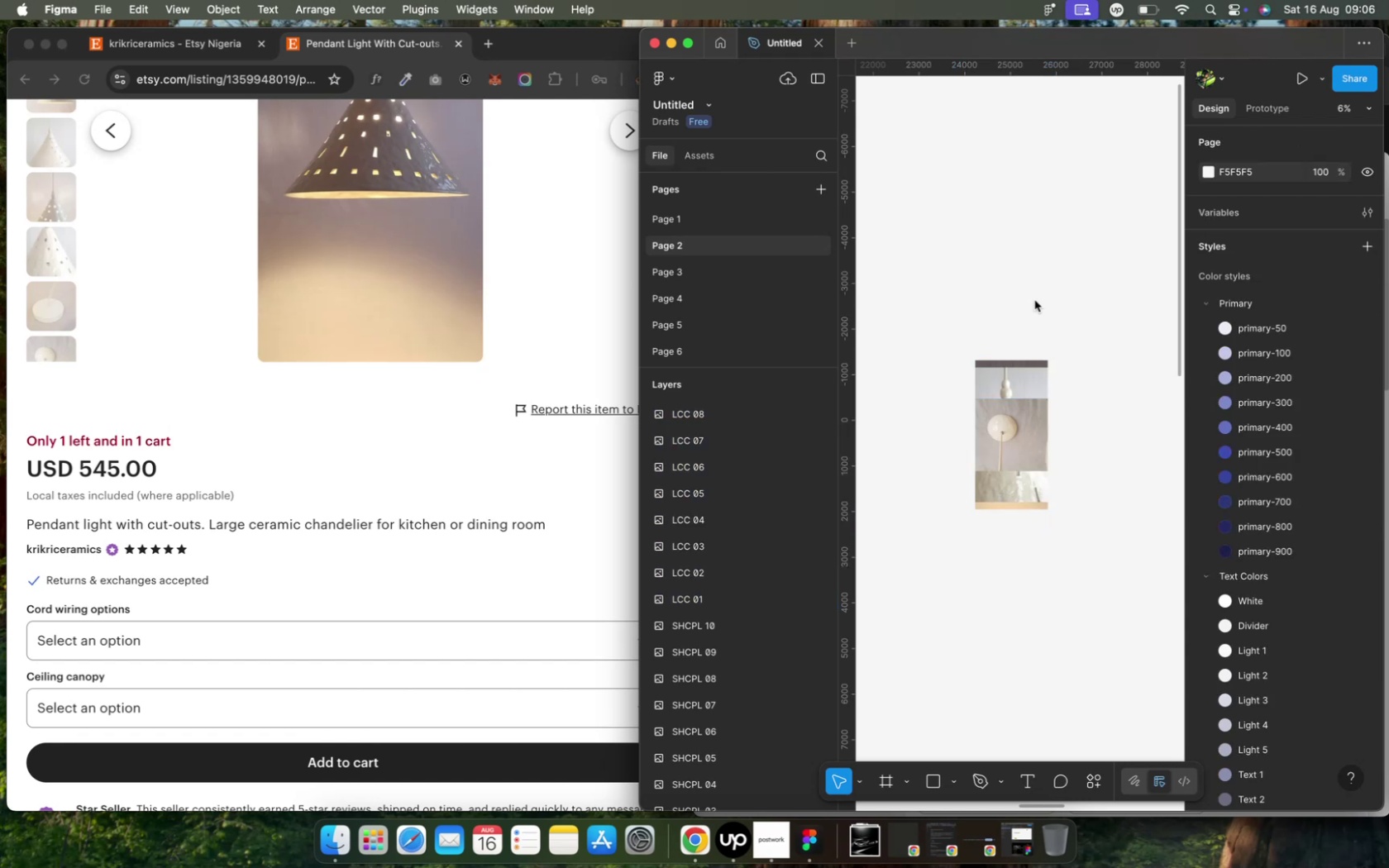 
wait(13.18)
 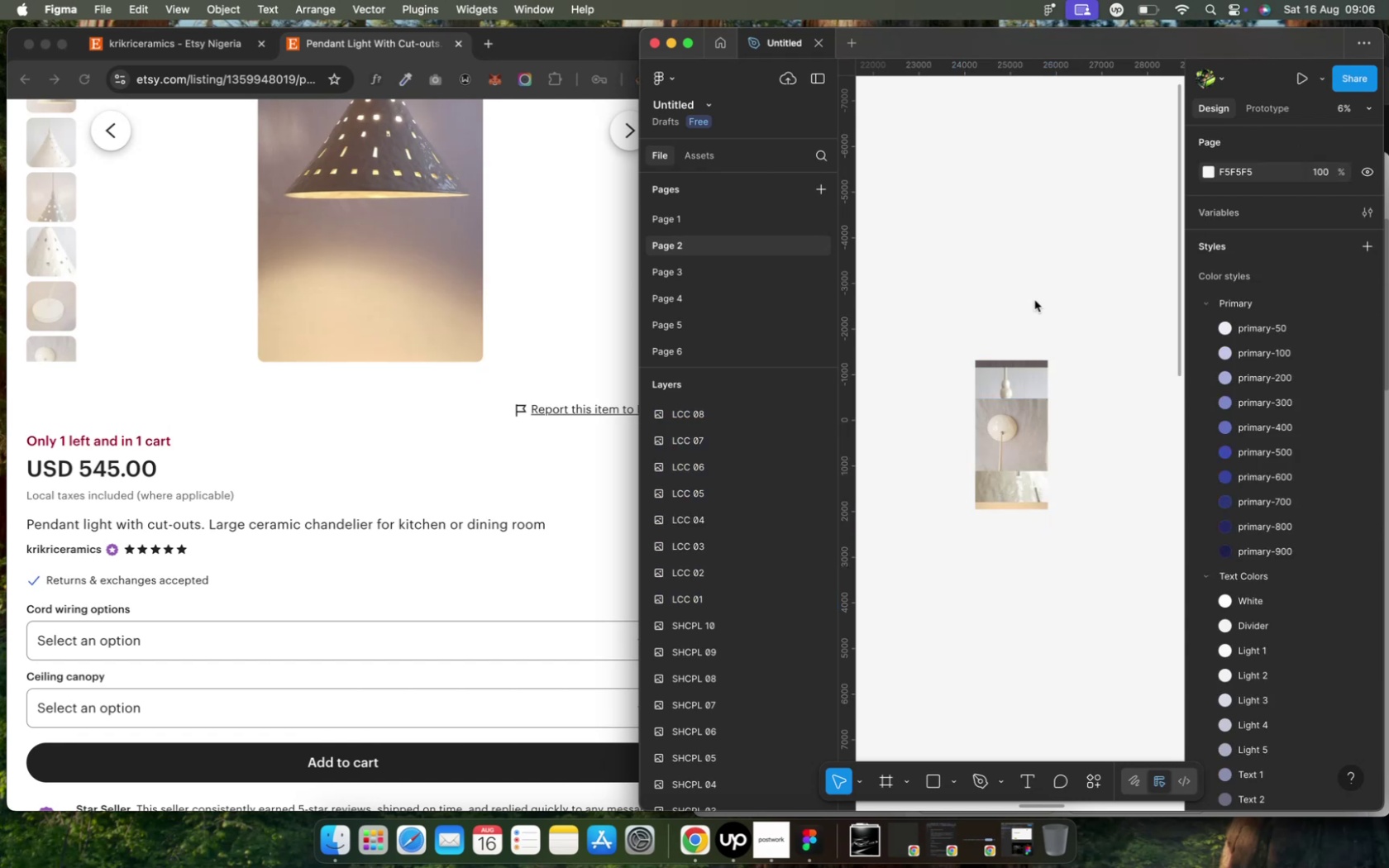 
left_click([1291, 575])
 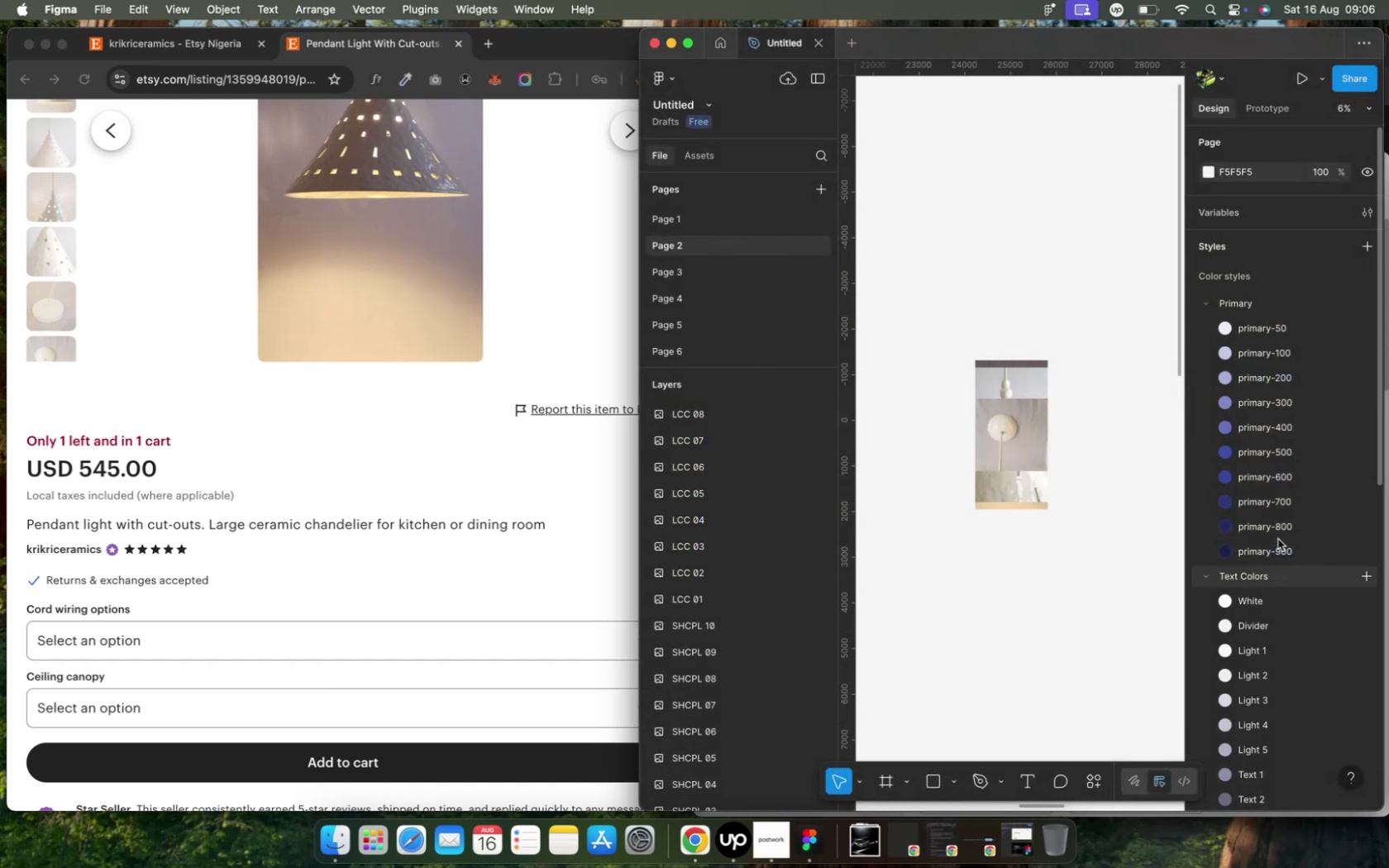 
wait(6.97)
 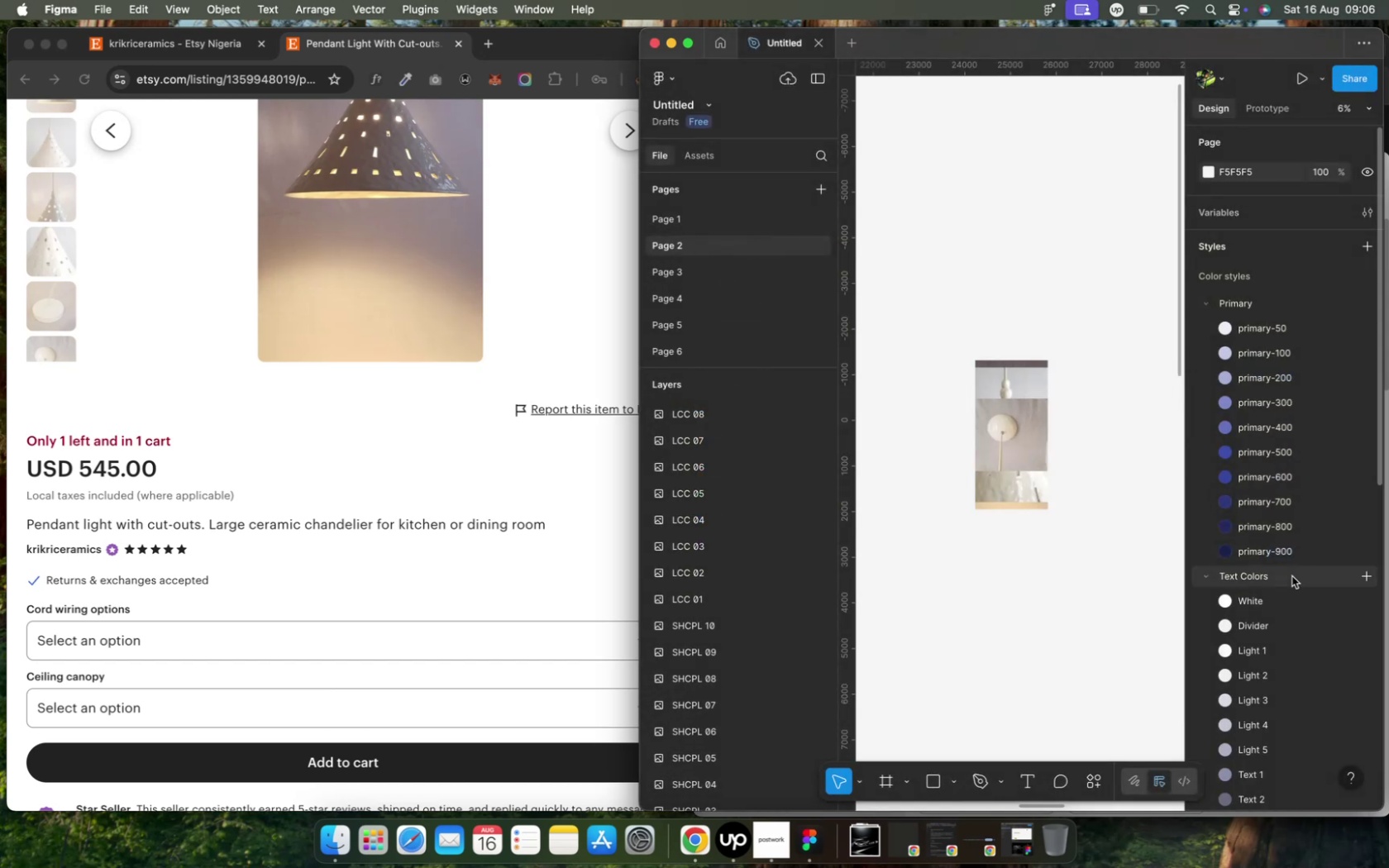 
key(Control+ArrowUp)
 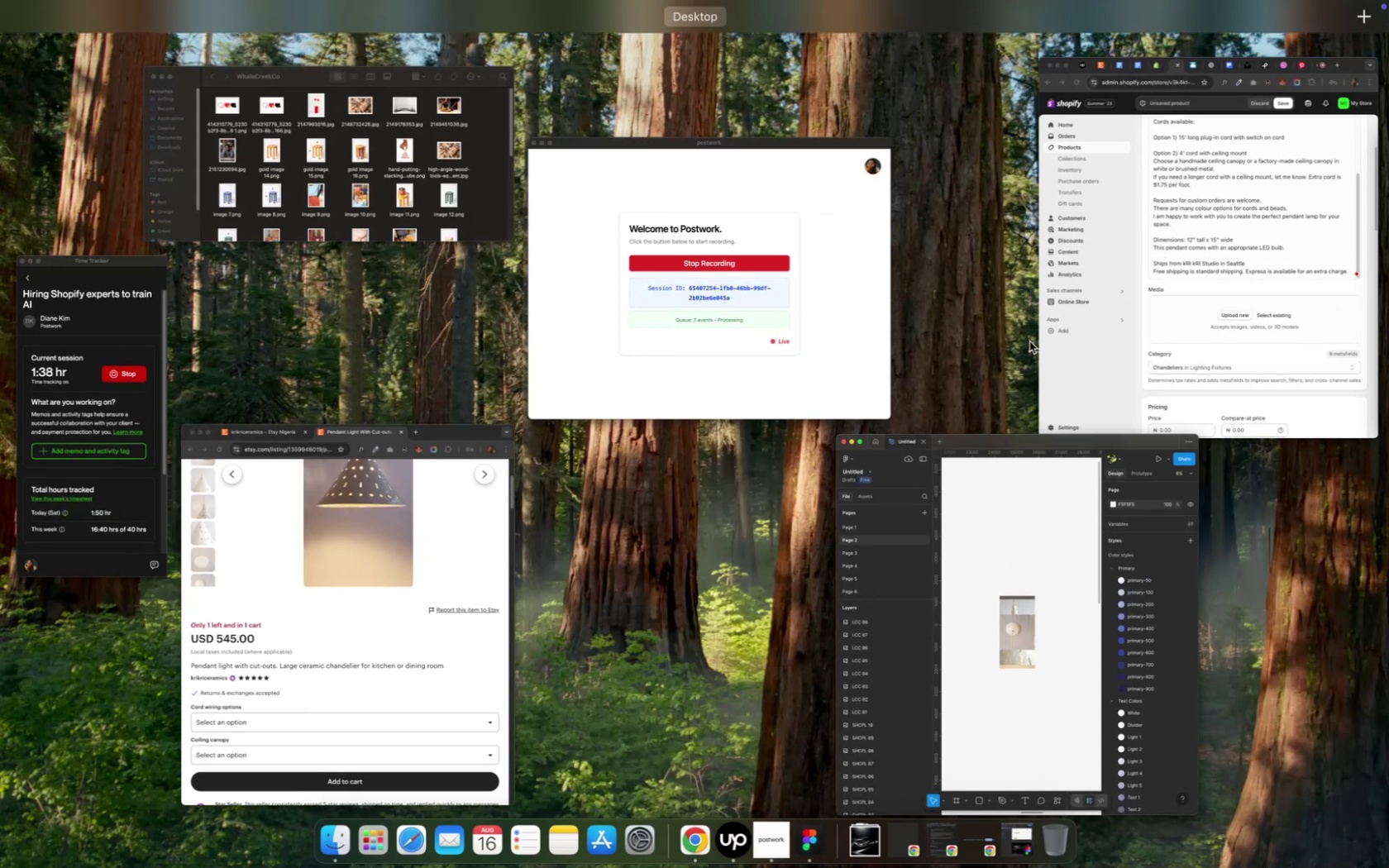 
left_click([1194, 308])
 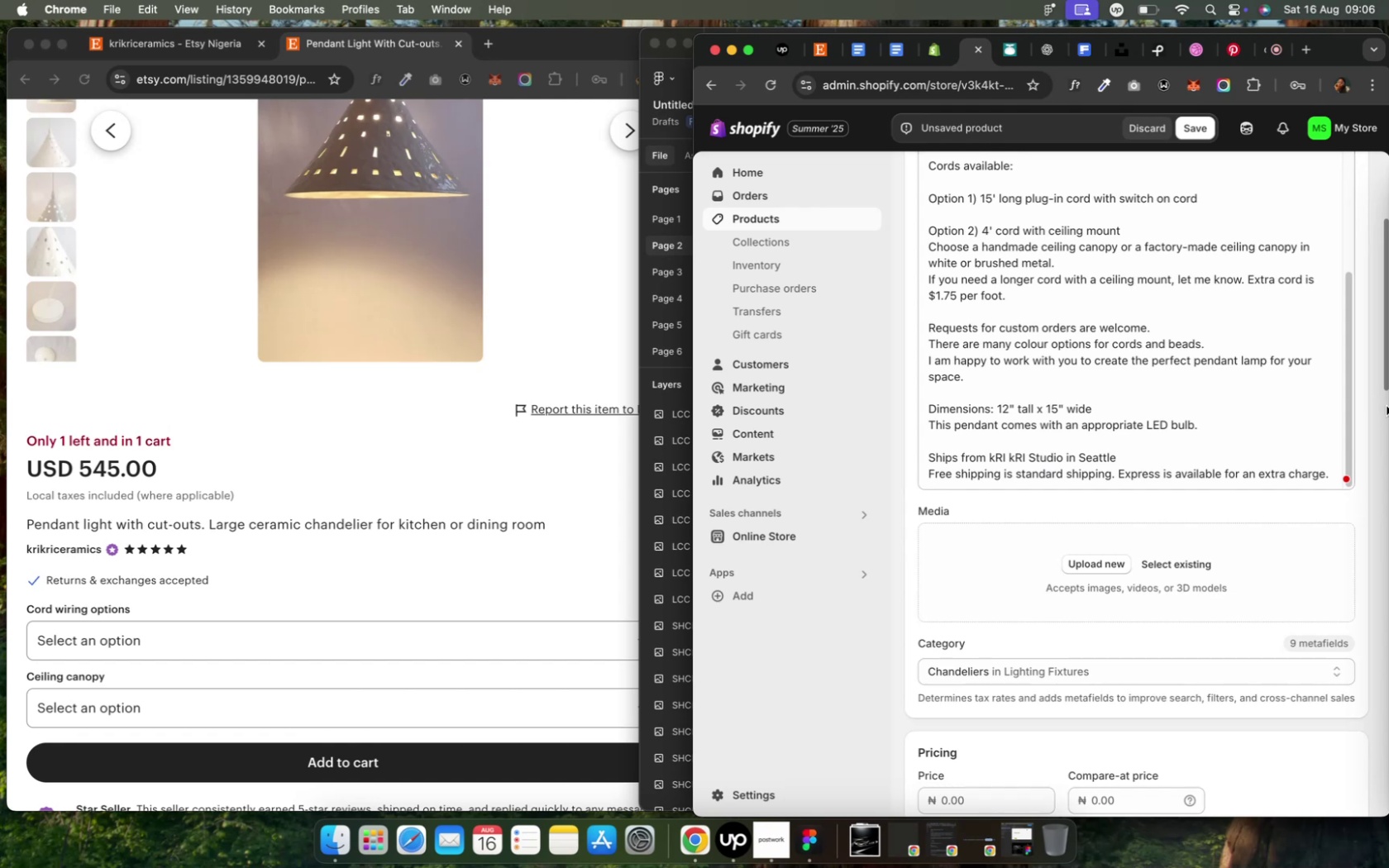 
wait(12.13)
 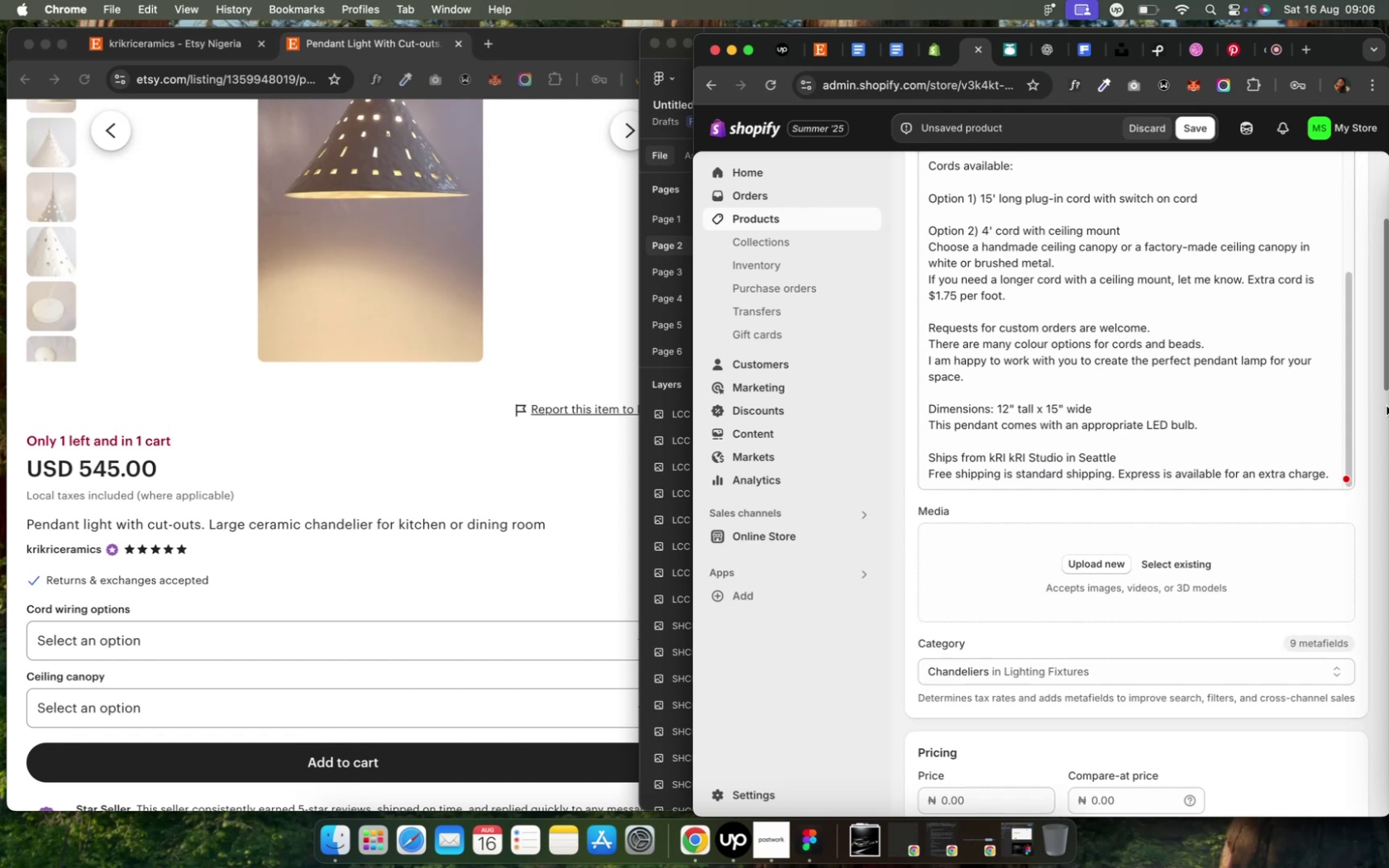 
left_click([1177, 559])
 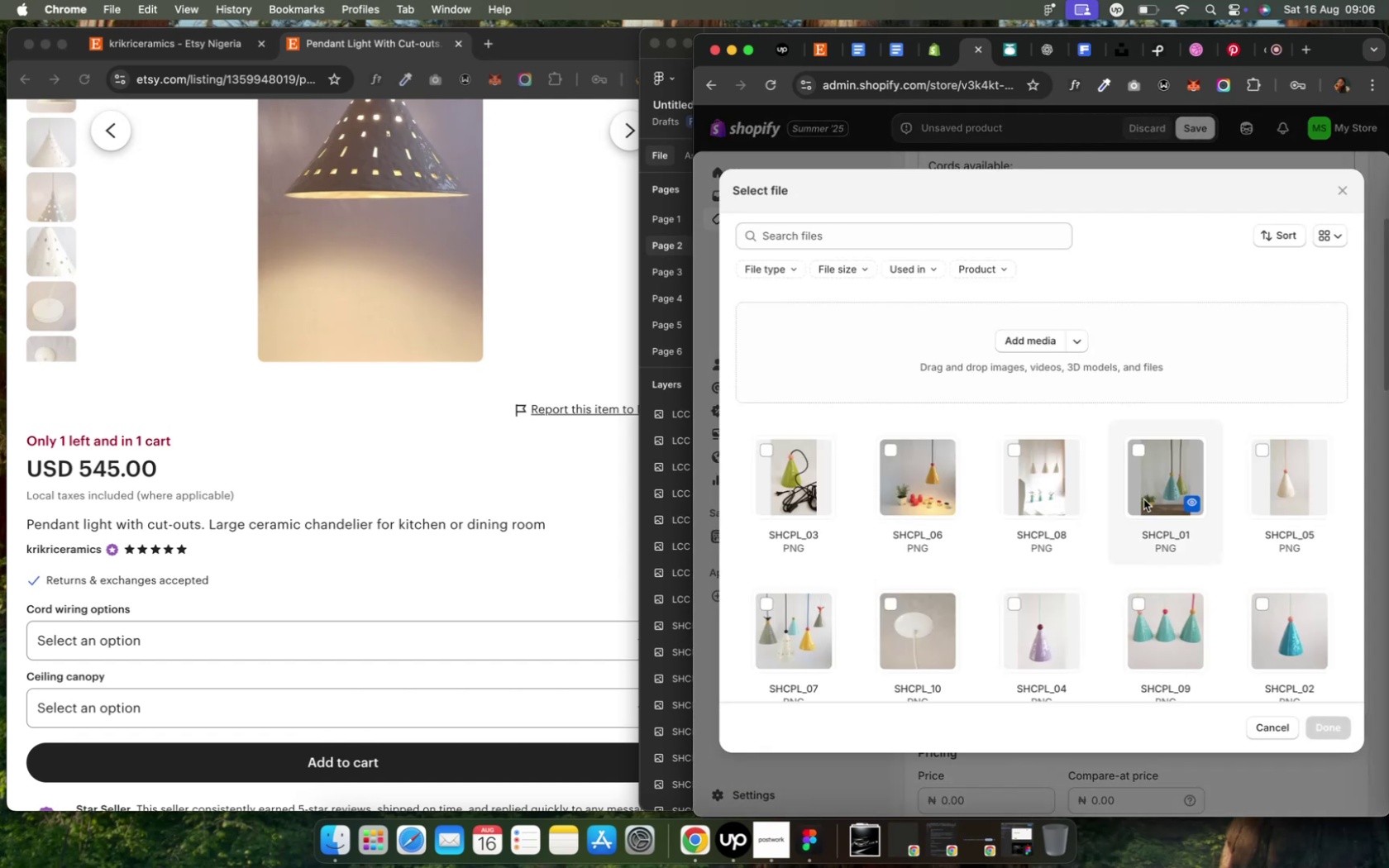 
left_click([1011, 340])
 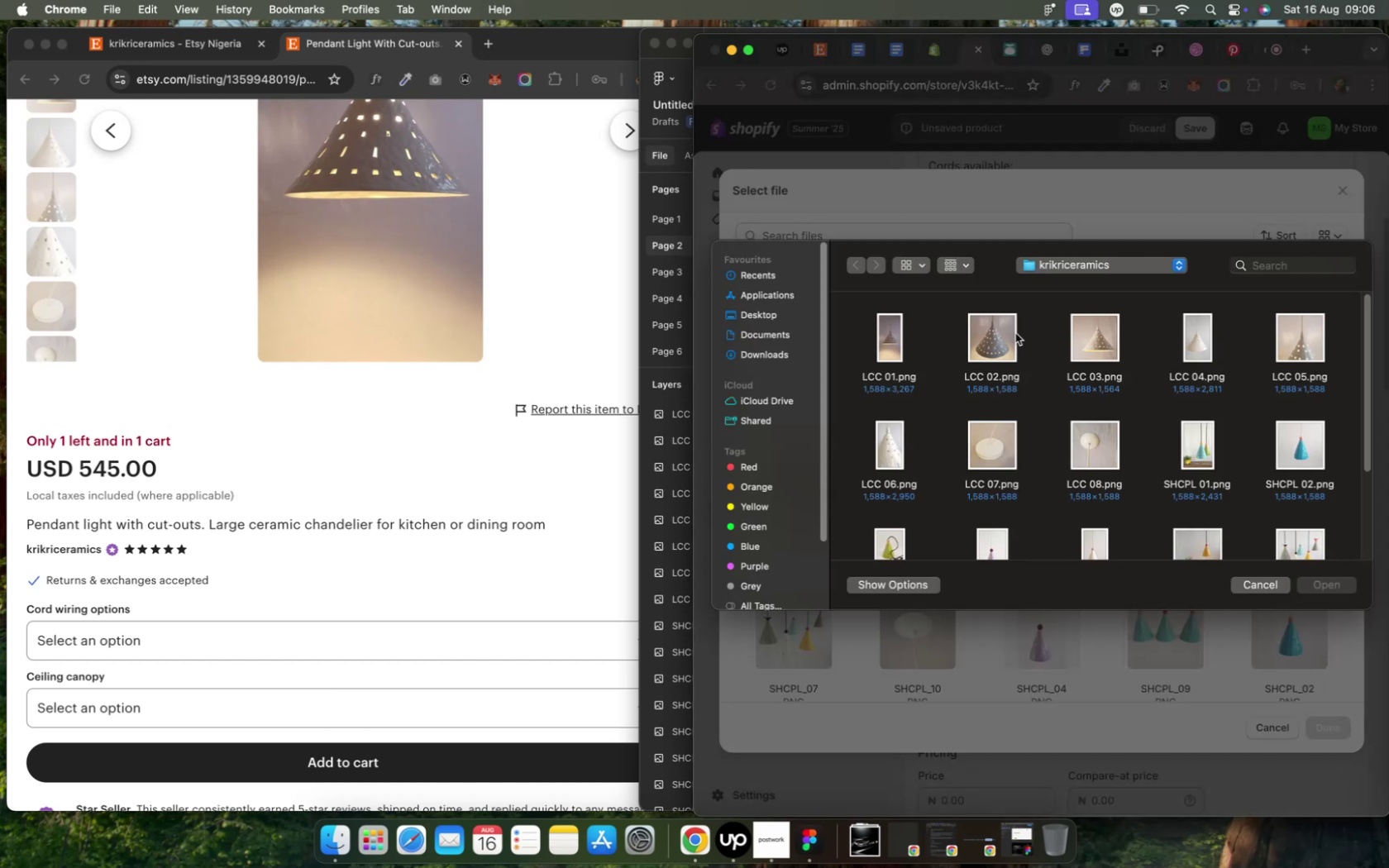 
left_click([874, 342])
 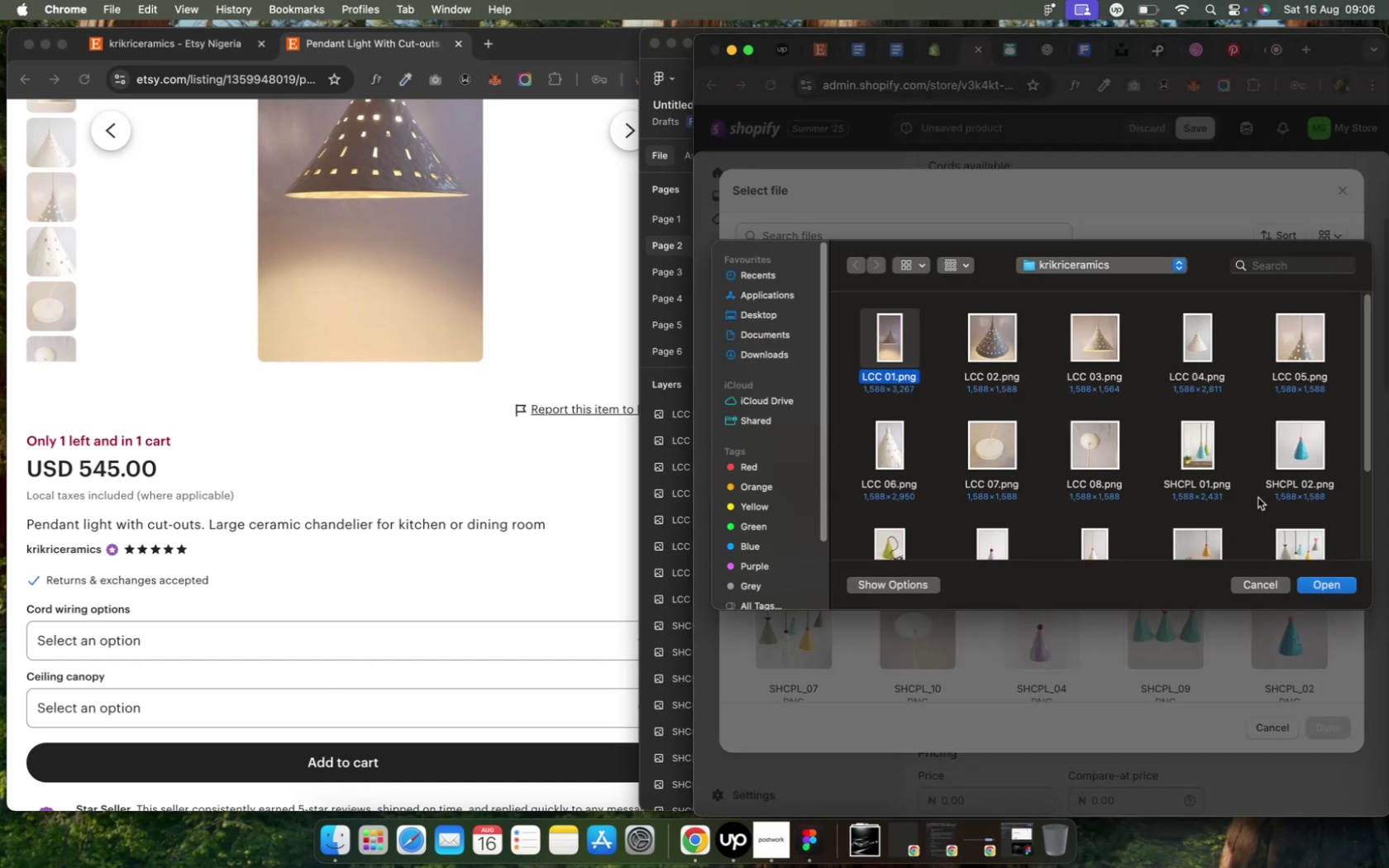 
hold_key(key=ShiftLeft, duration=6.42)
left_click([985, 342])
 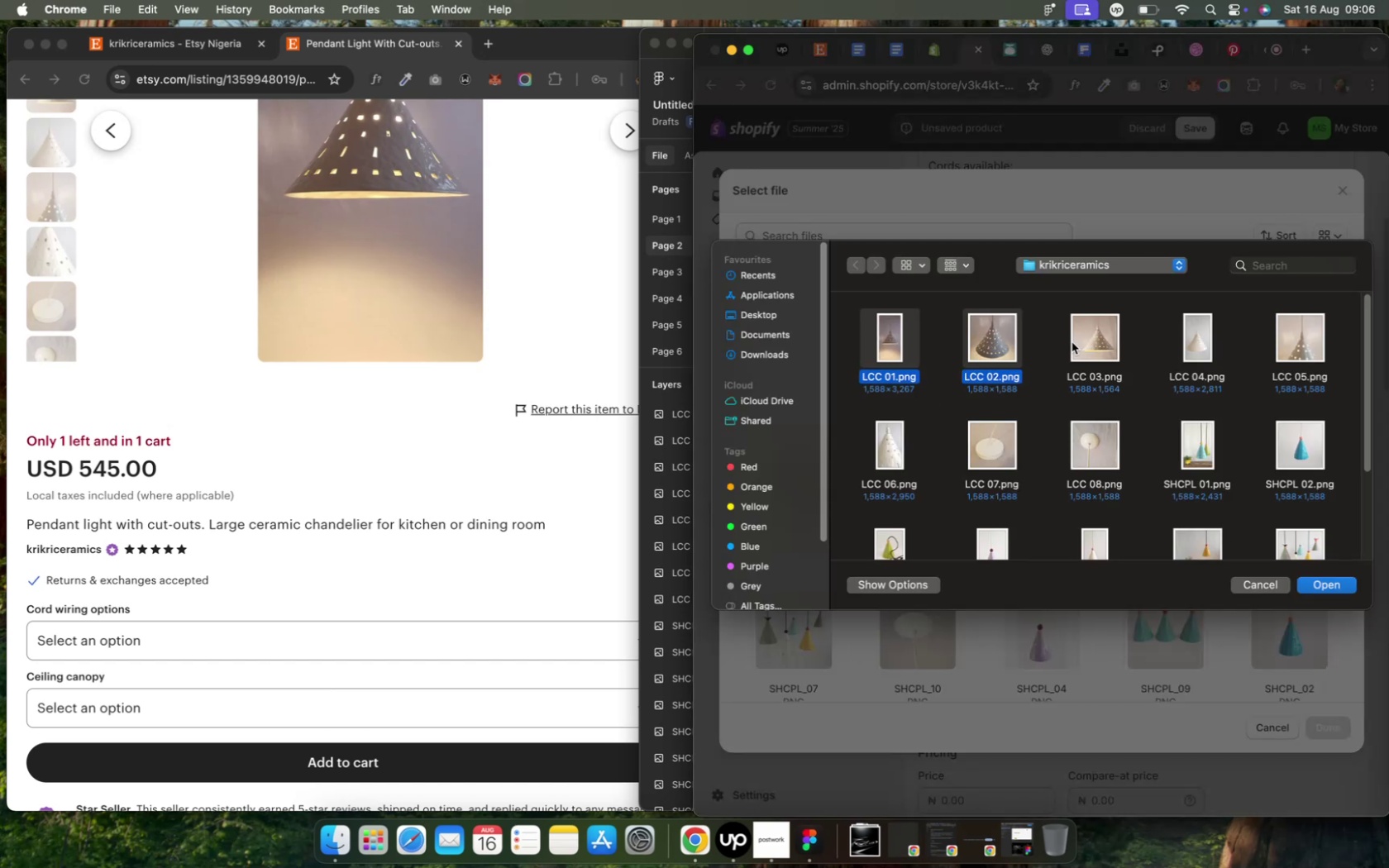 
left_click([1086, 339])
 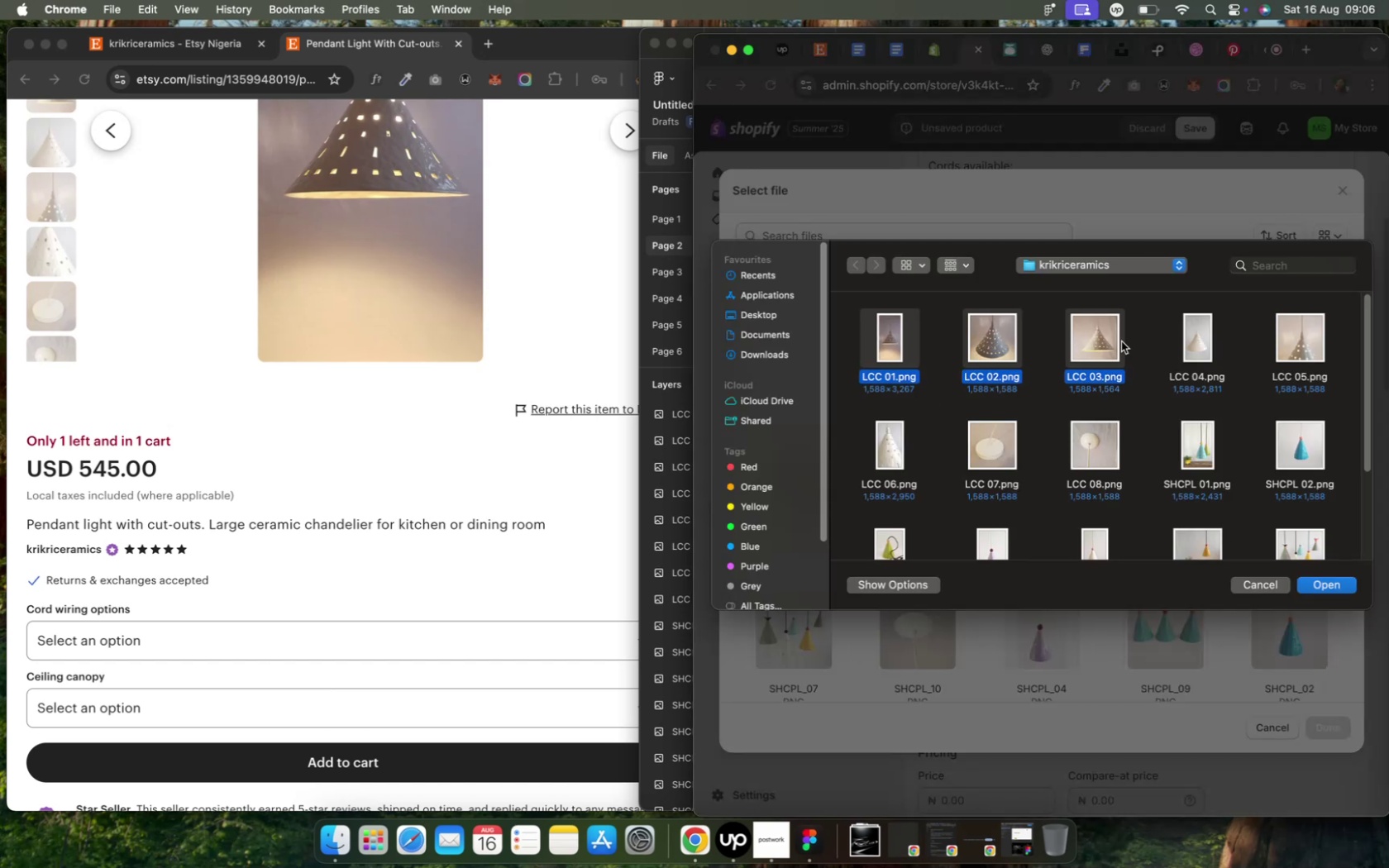 
left_click([1206, 342])
 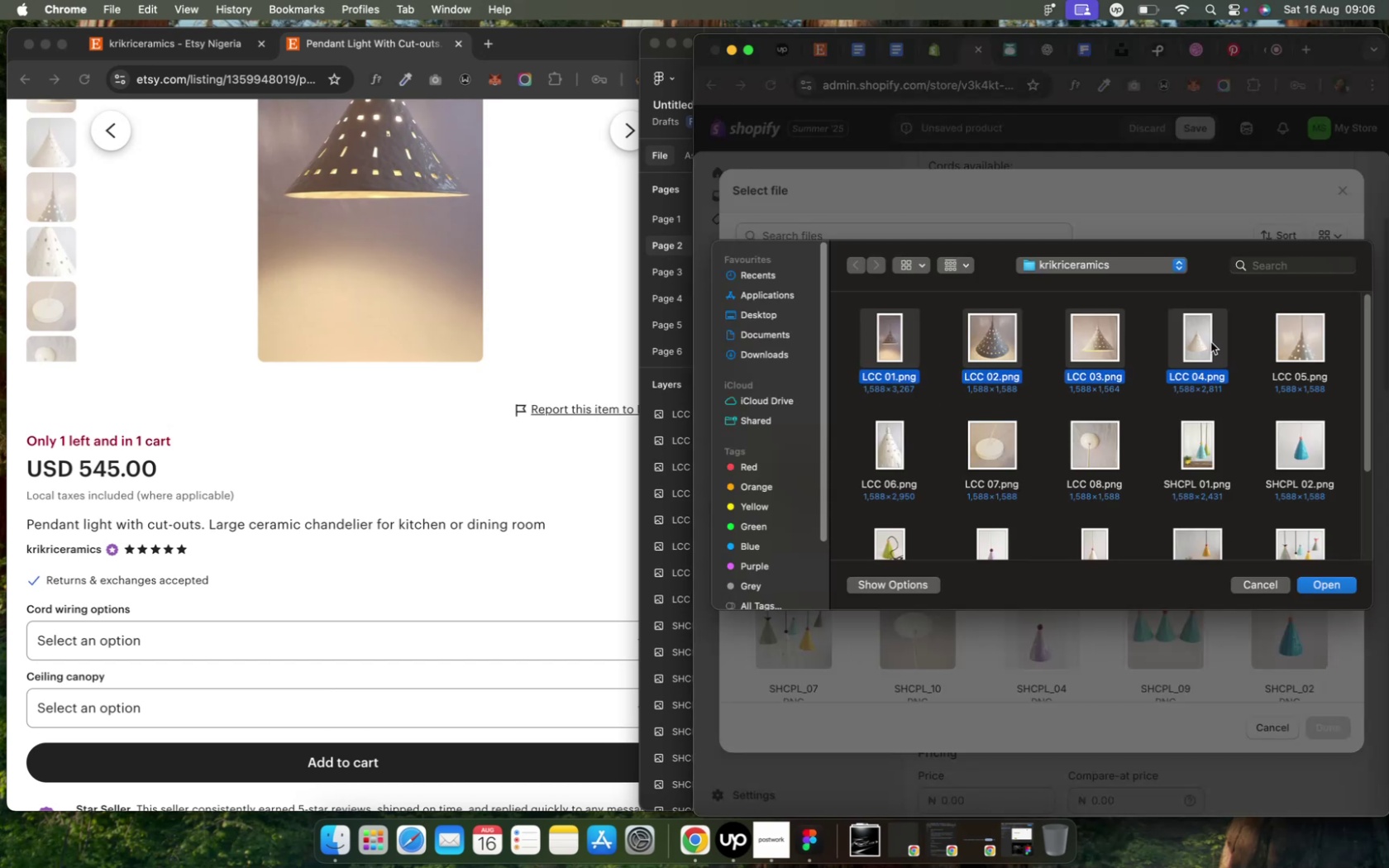 
left_click([1304, 346])
 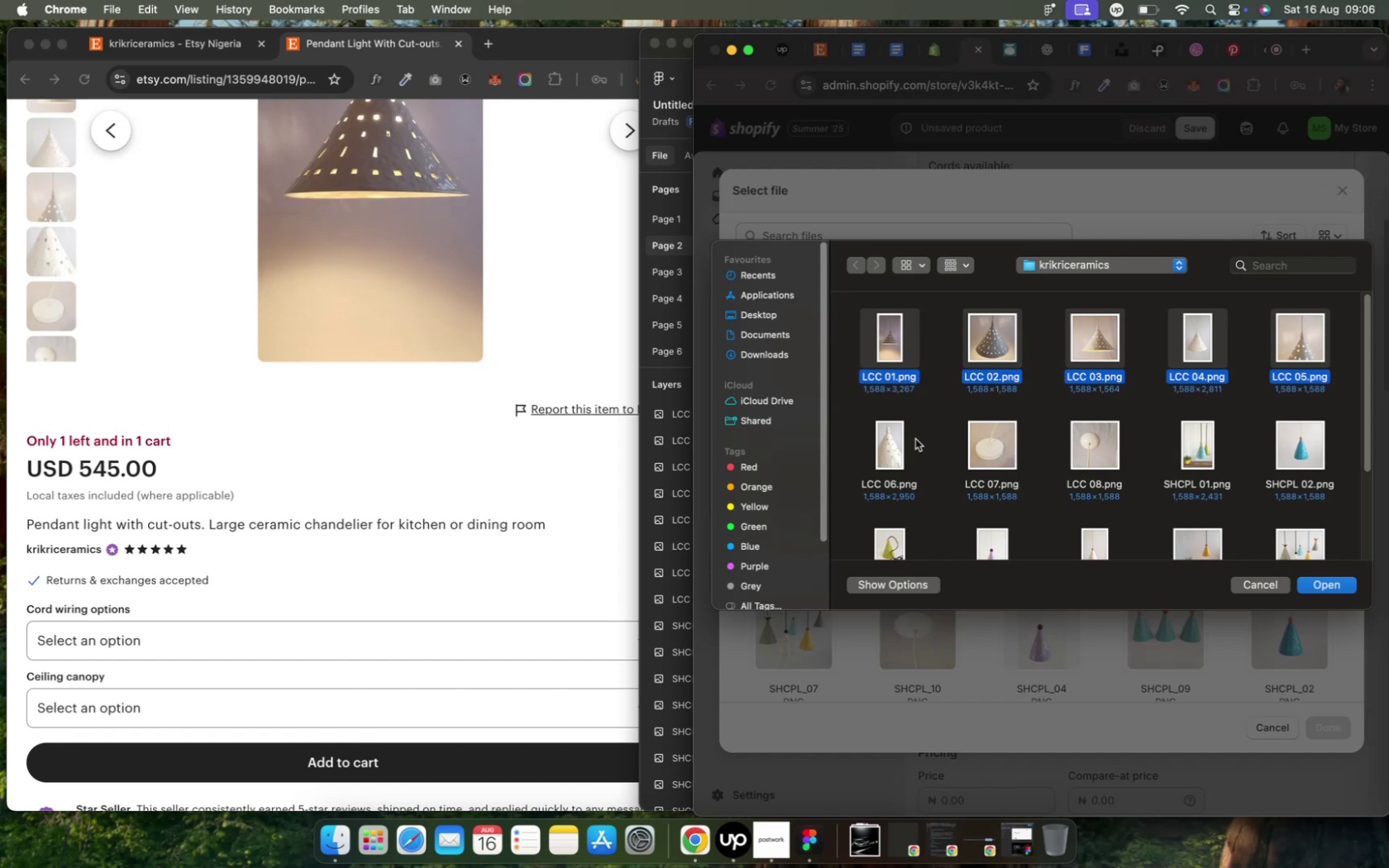 
left_click([890, 450])
 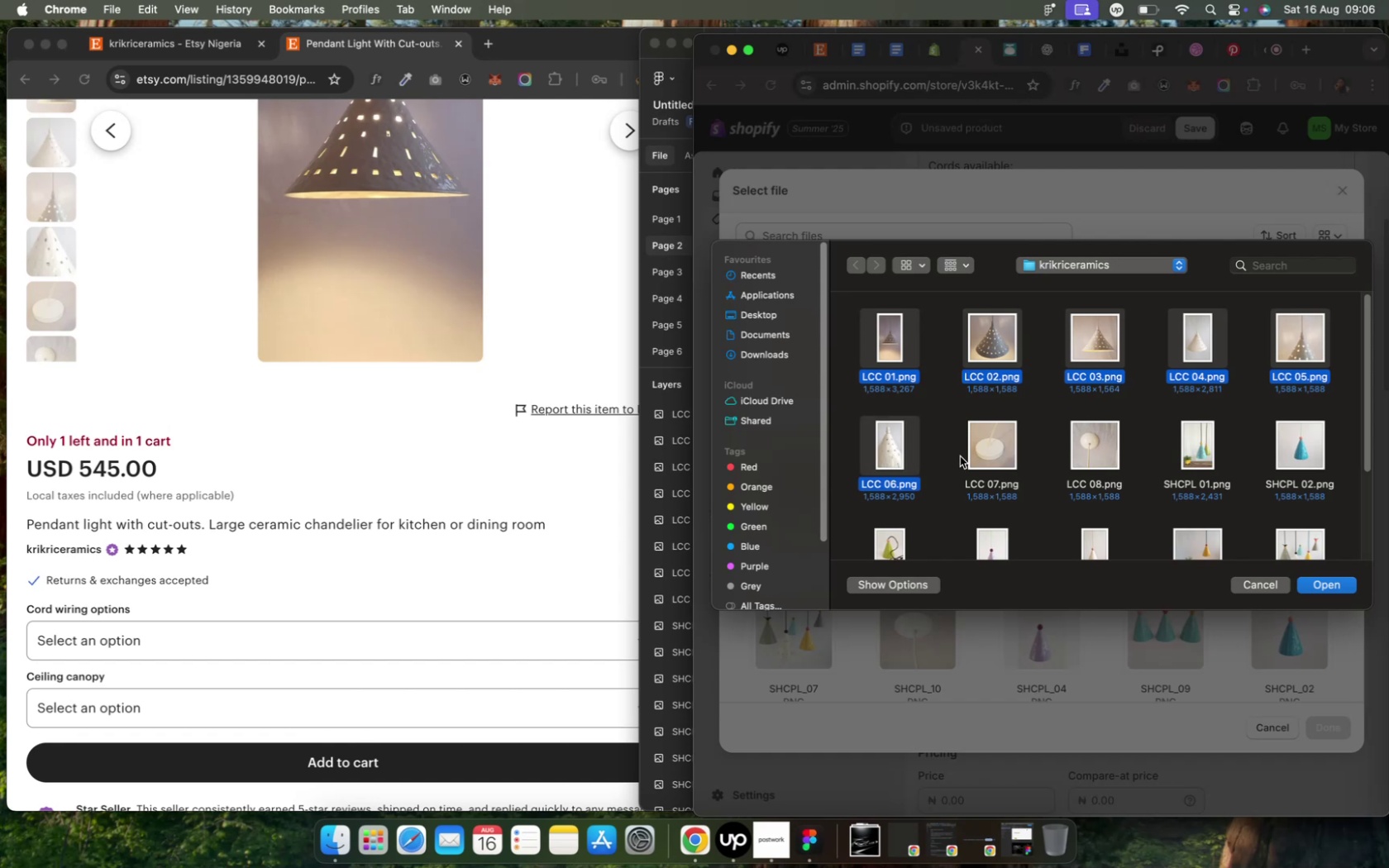 
left_click([971, 454])
 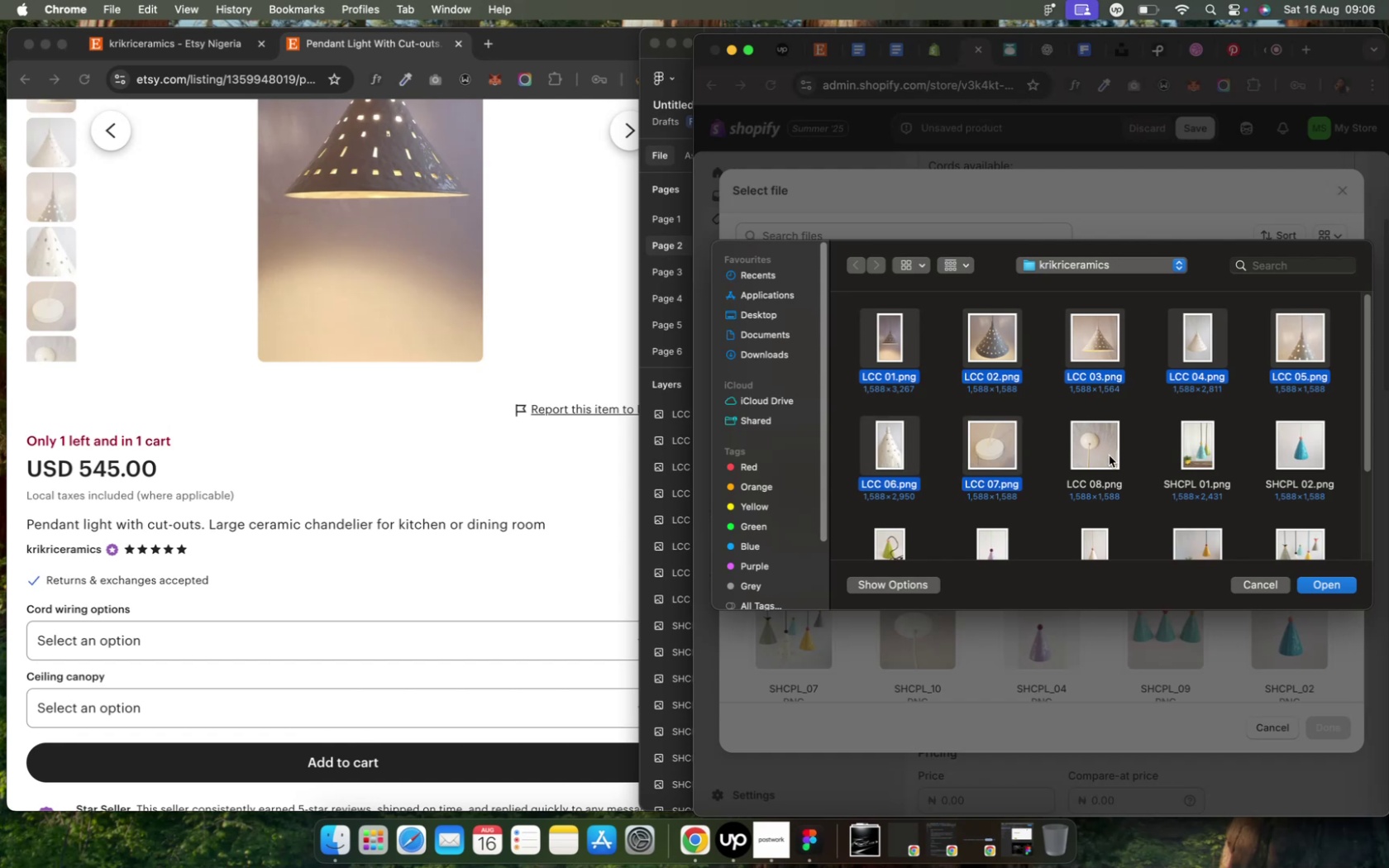 
left_click([1105, 454])
 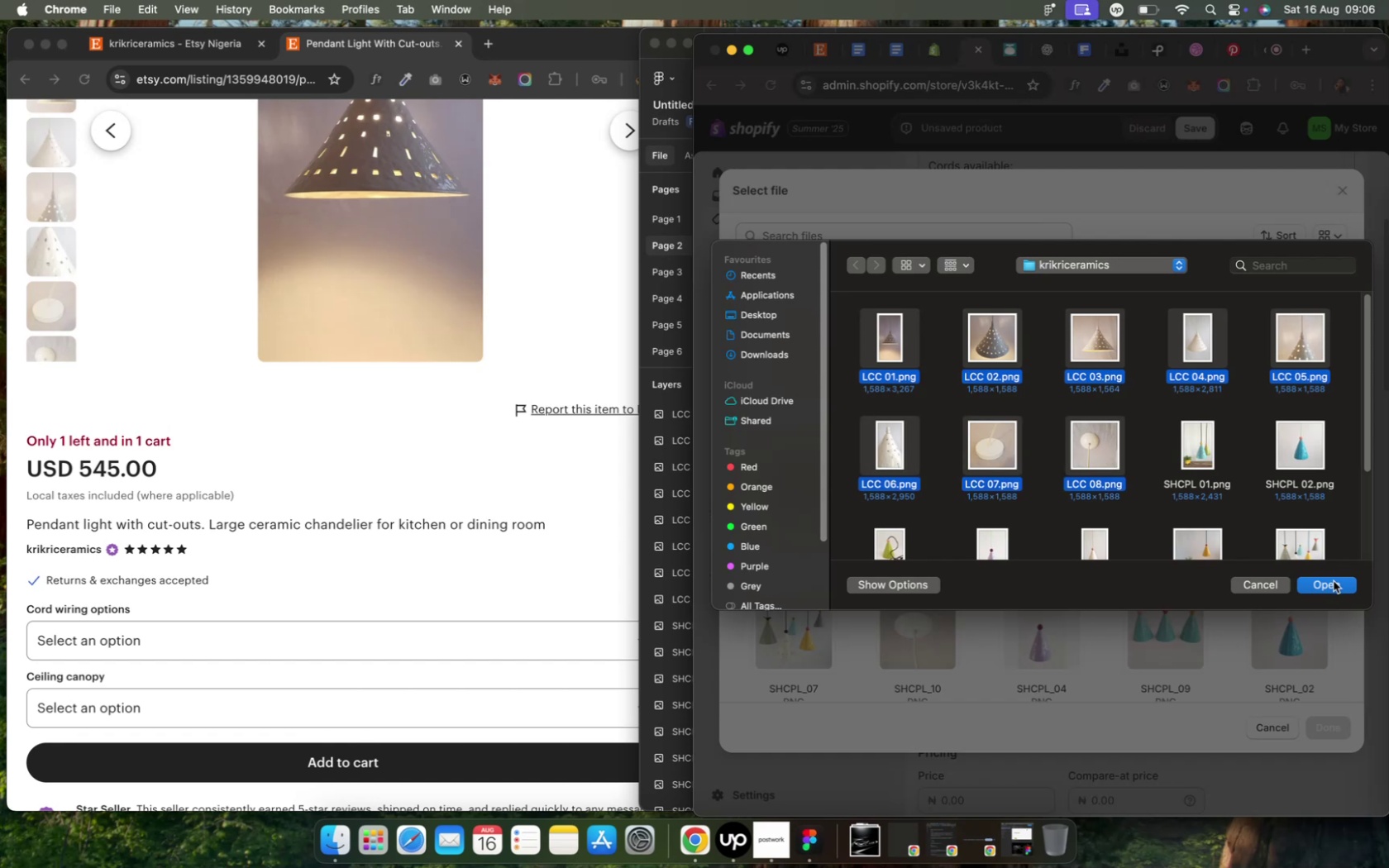 
left_click([1332, 581])
 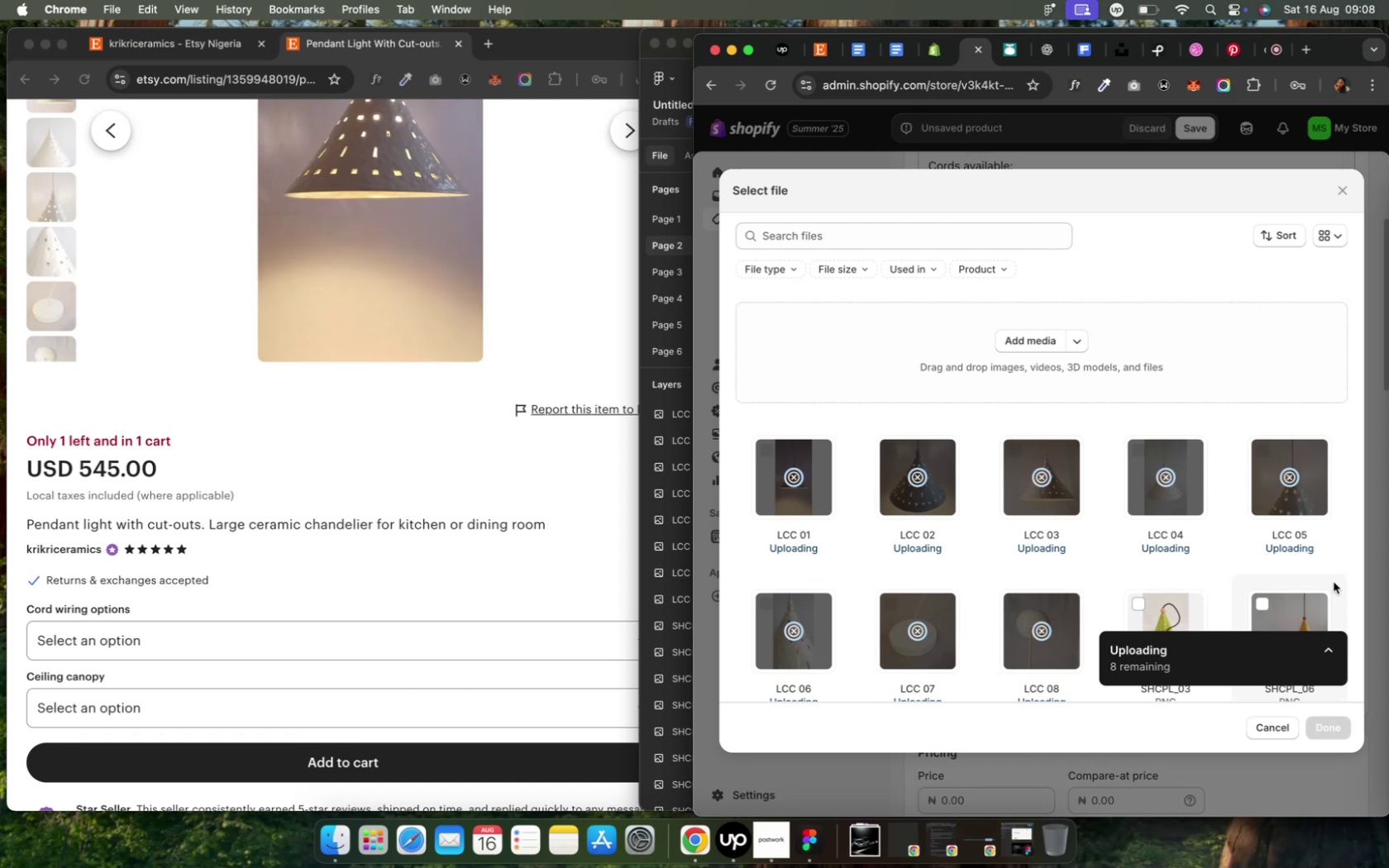 
wait(125.12)
 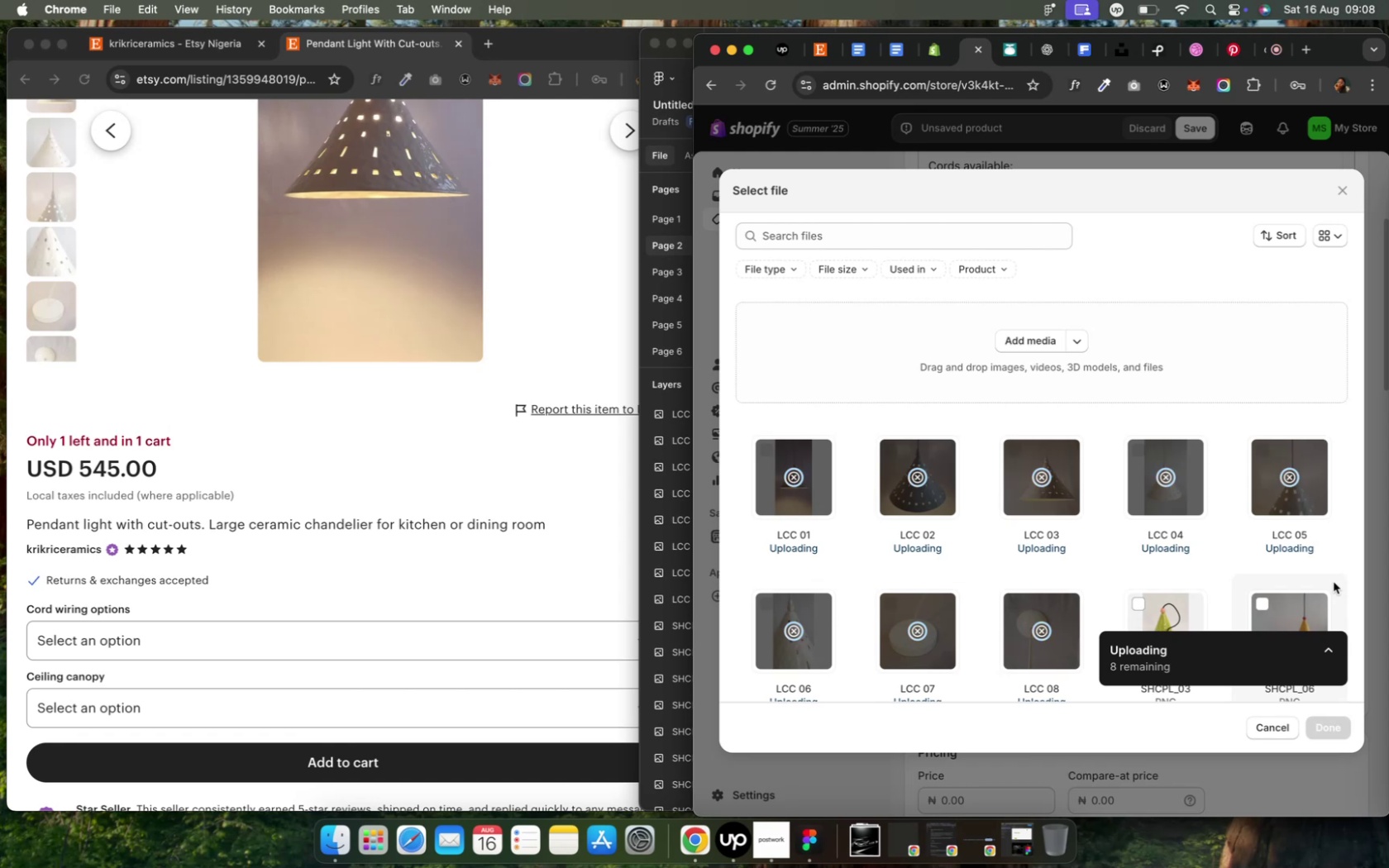 
scroll: coordinate [1065, 565], scroll_direction: down, amount: 4.0
 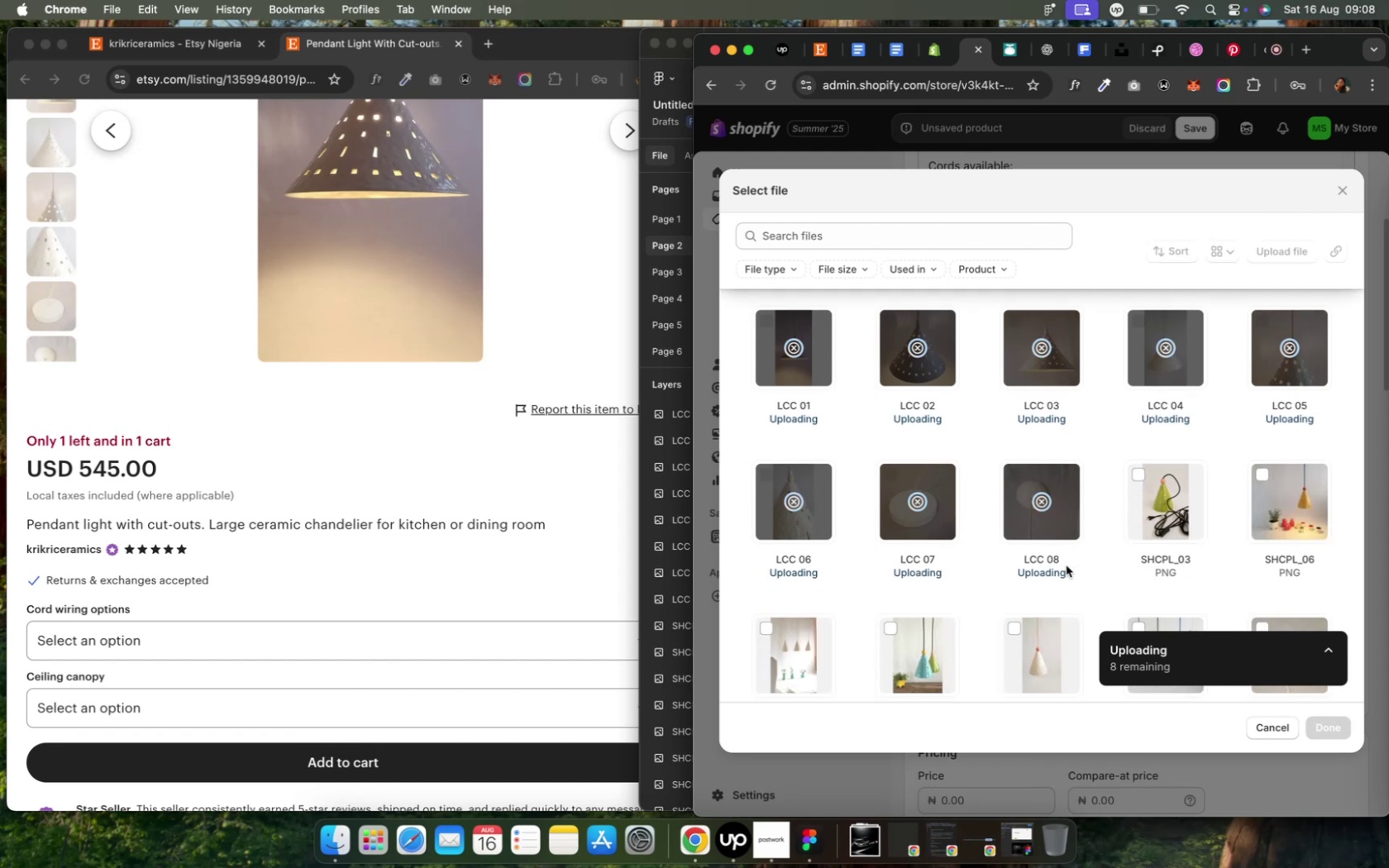 
scroll: coordinate [1066, 566], scroll_direction: up, amount: 13.0
 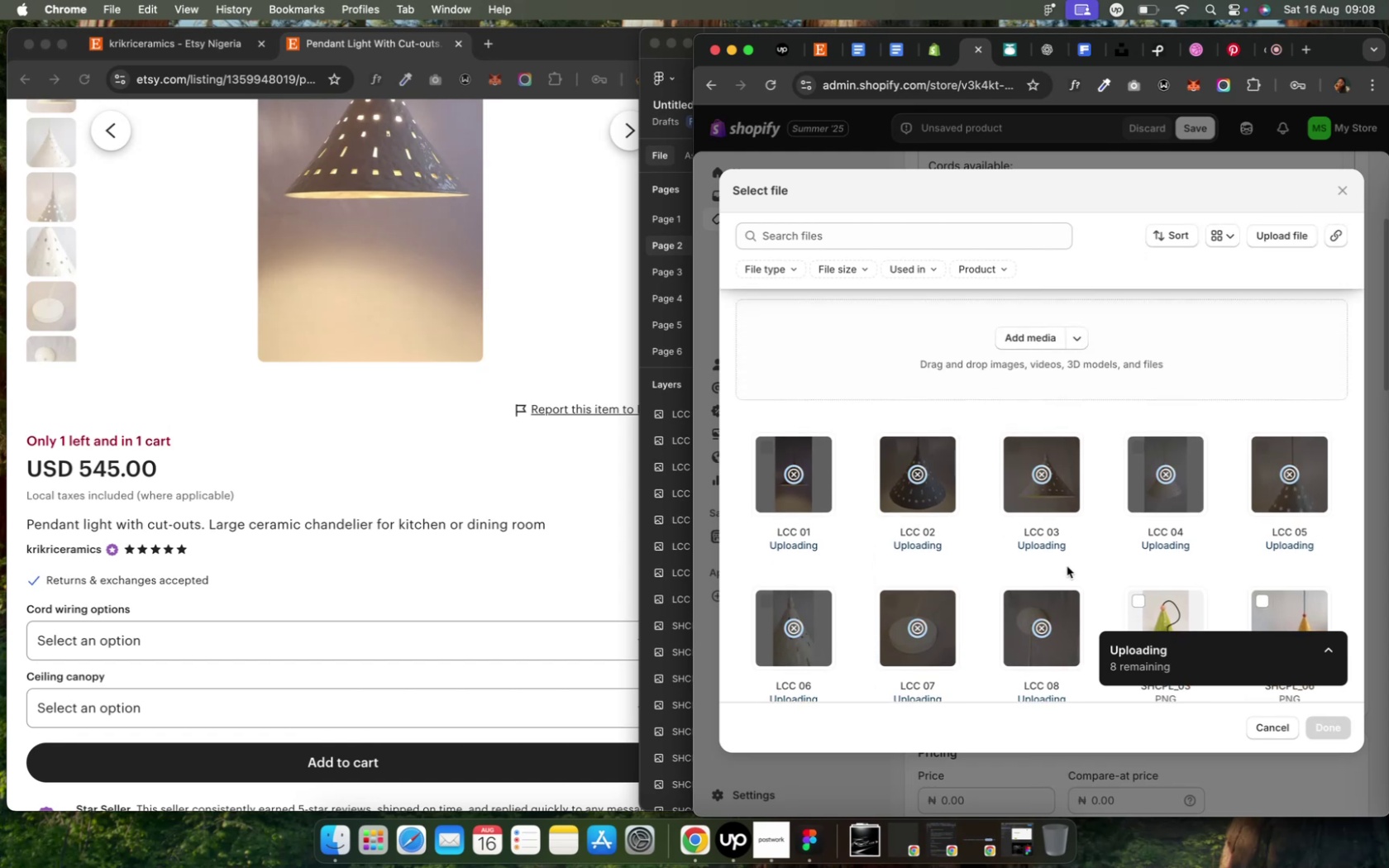 
scroll: coordinate [1066, 566], scroll_direction: down, amount: 6.0
 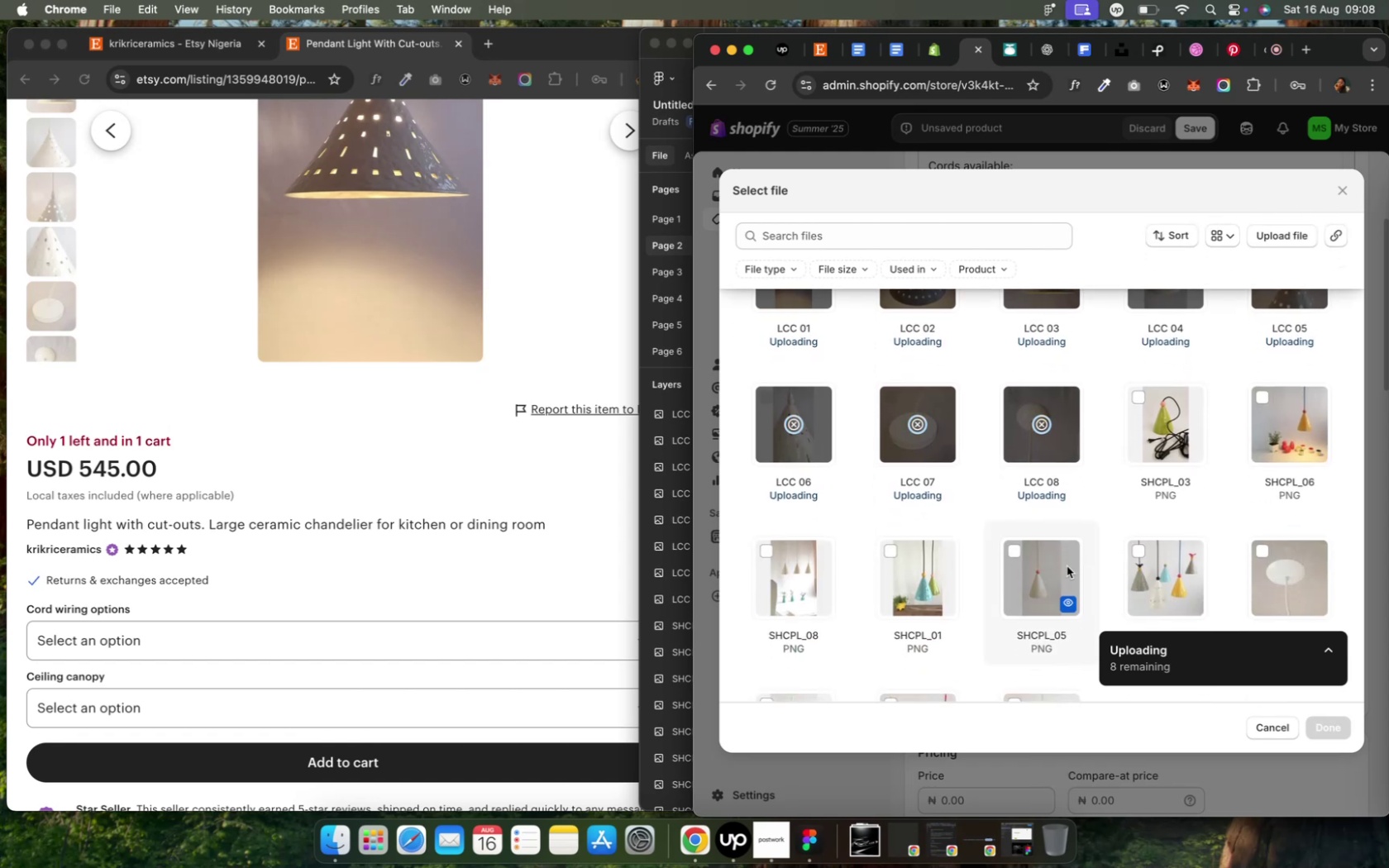 
scroll: coordinate [1066, 566], scroll_direction: up, amount: 3.0
 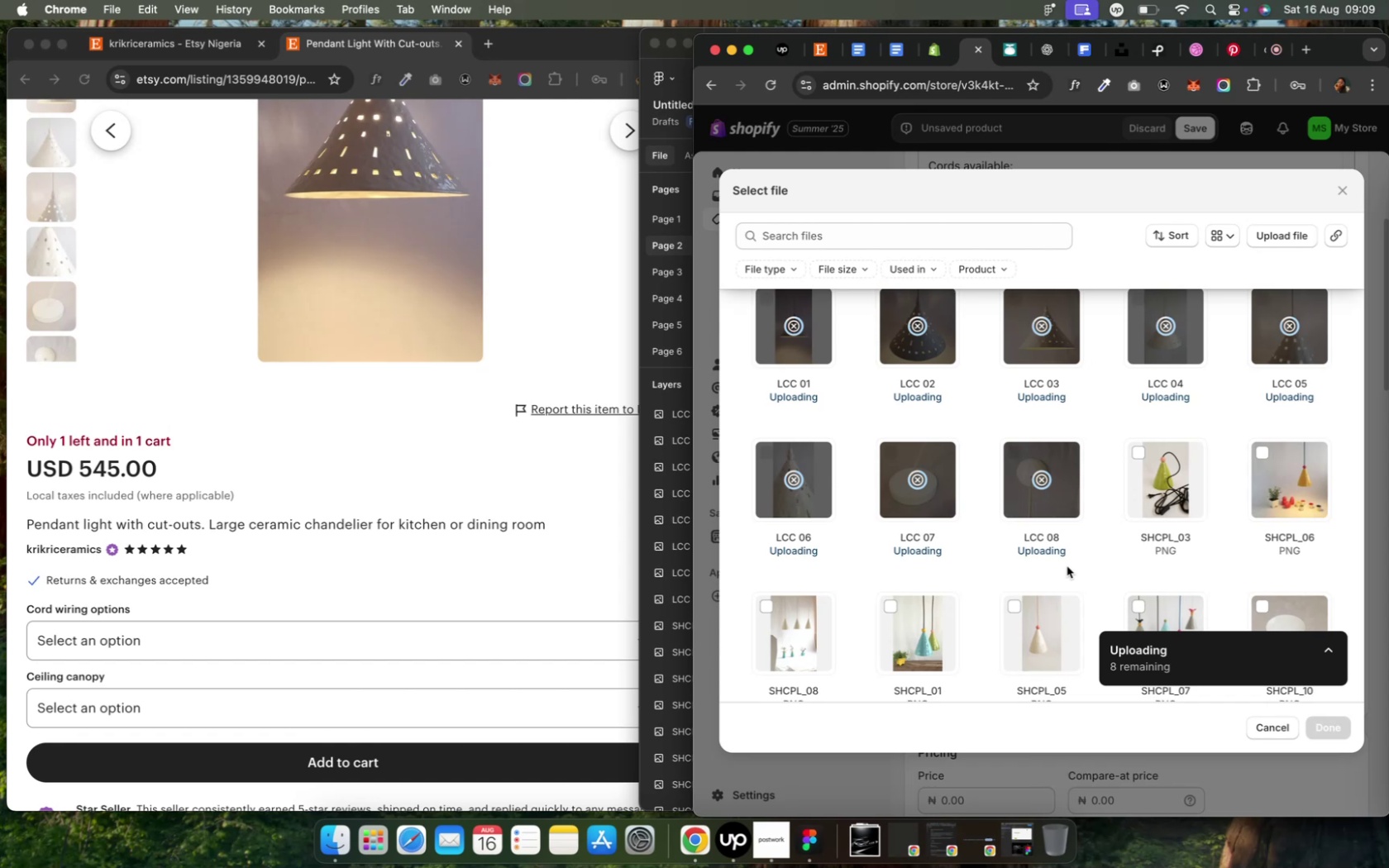 
wait(11.73)
 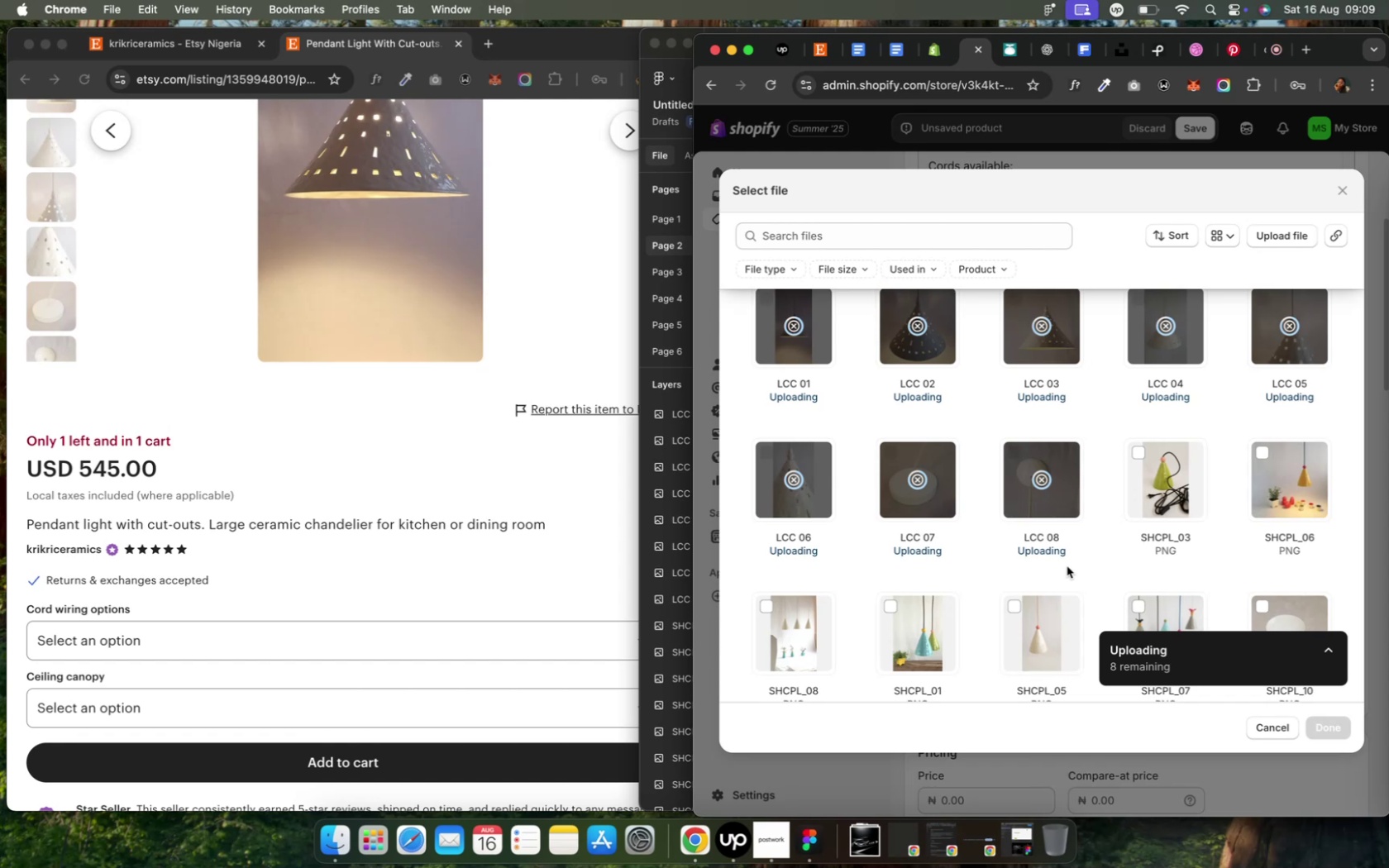 
scroll: coordinate [995, 515], scroll_direction: up, amount: 6.0
 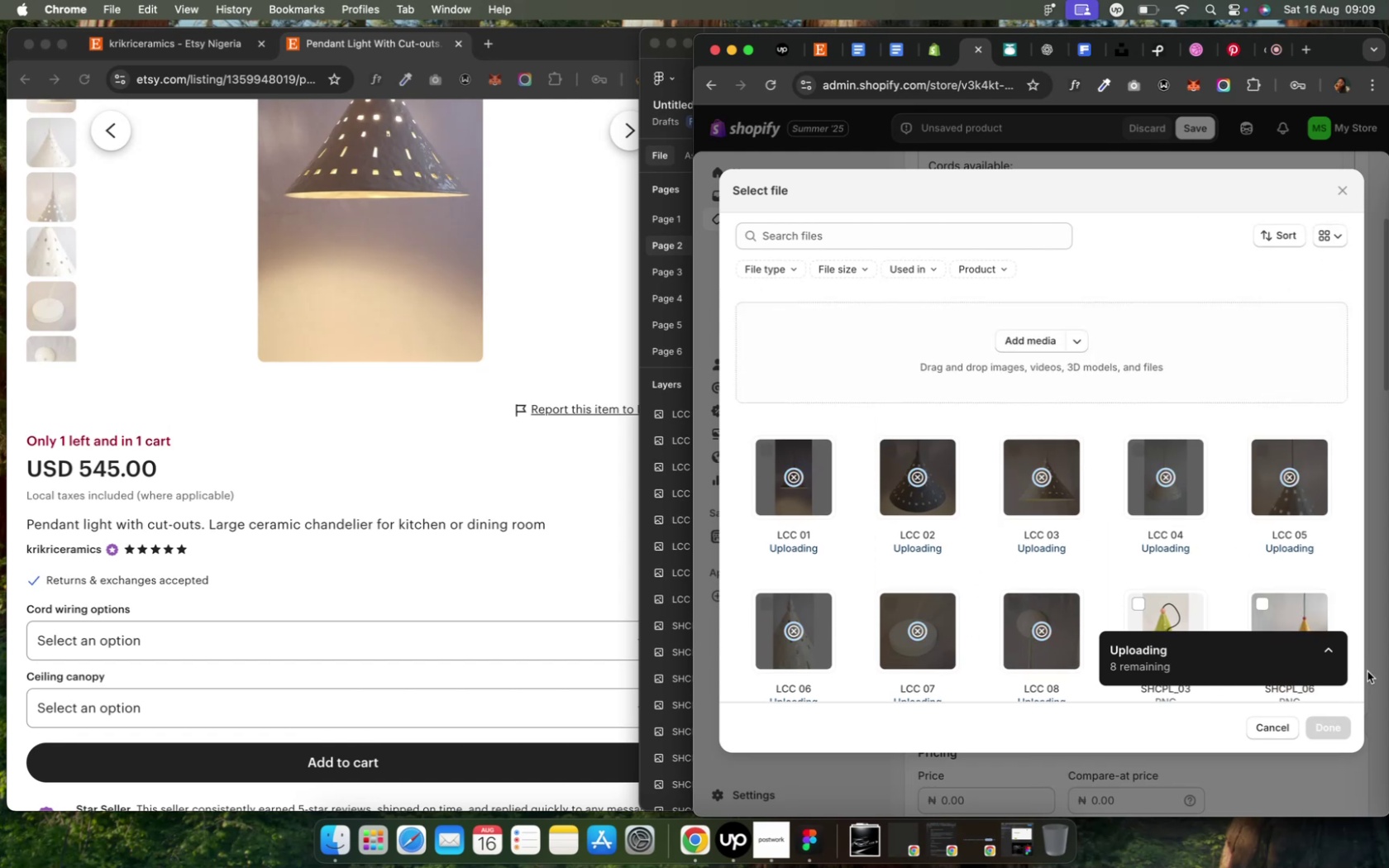 
left_click([1330, 655])
 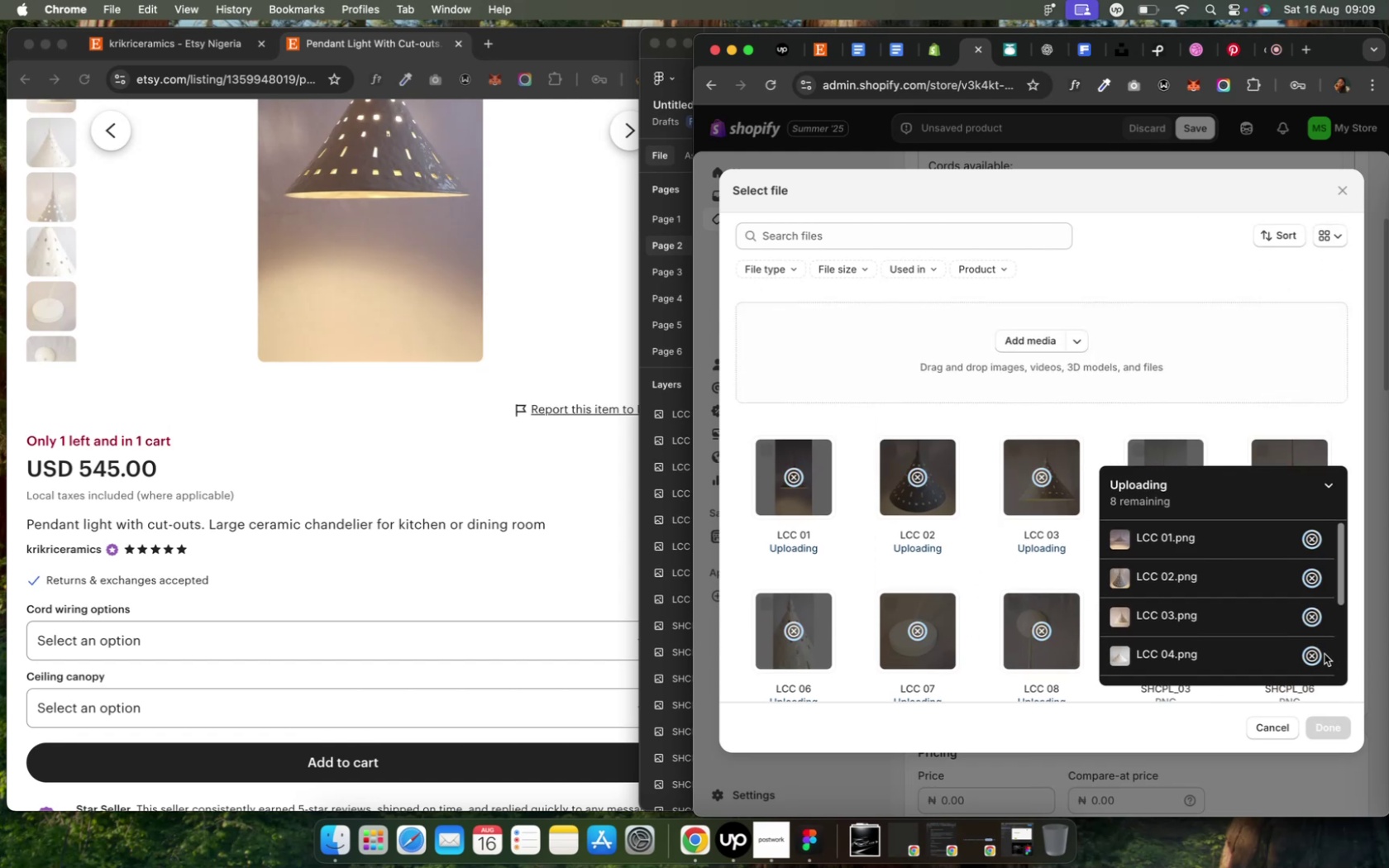 
scroll: coordinate [1200, 567], scroll_direction: down, amount: 20.0
 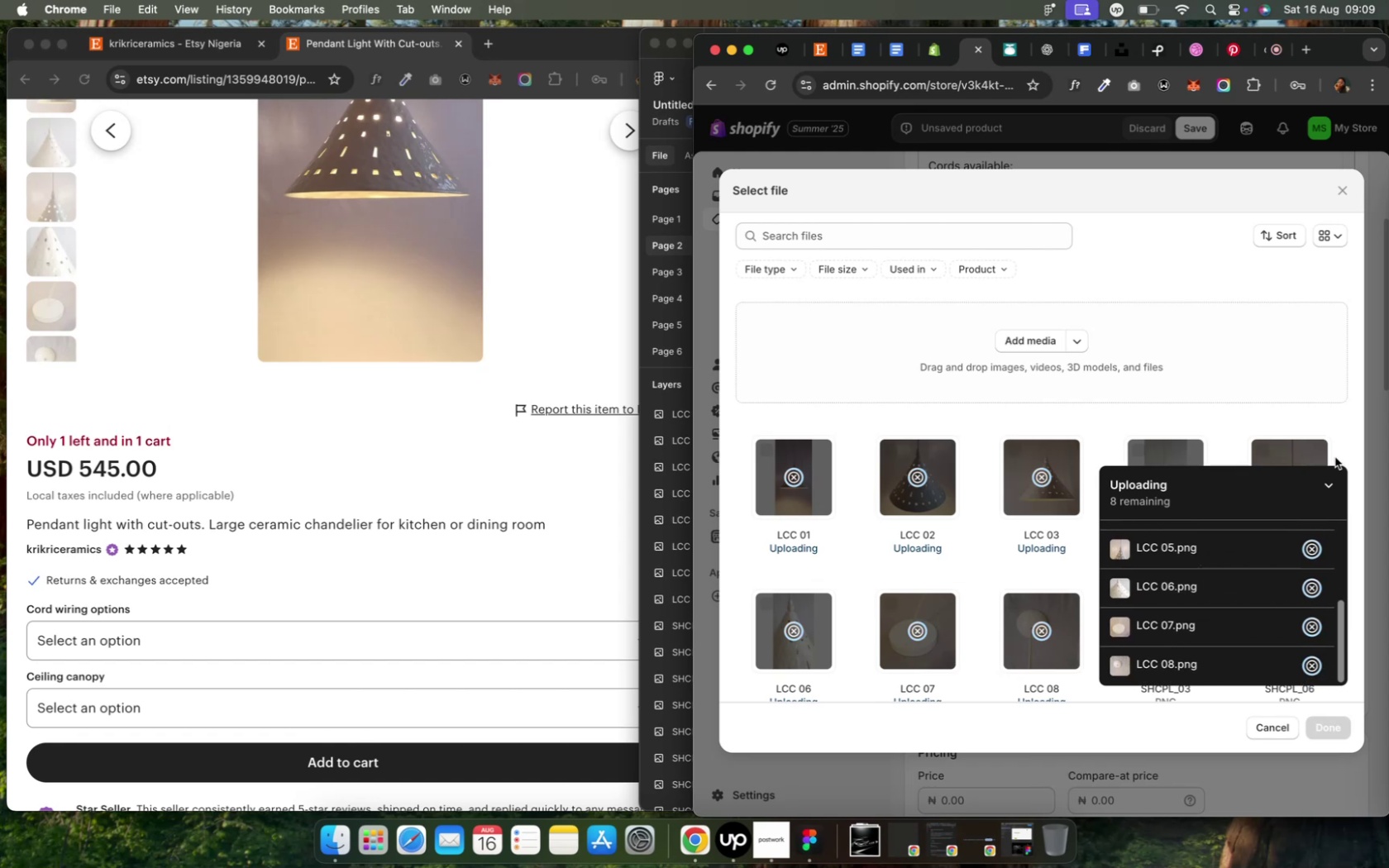 
left_click([1324, 489])
 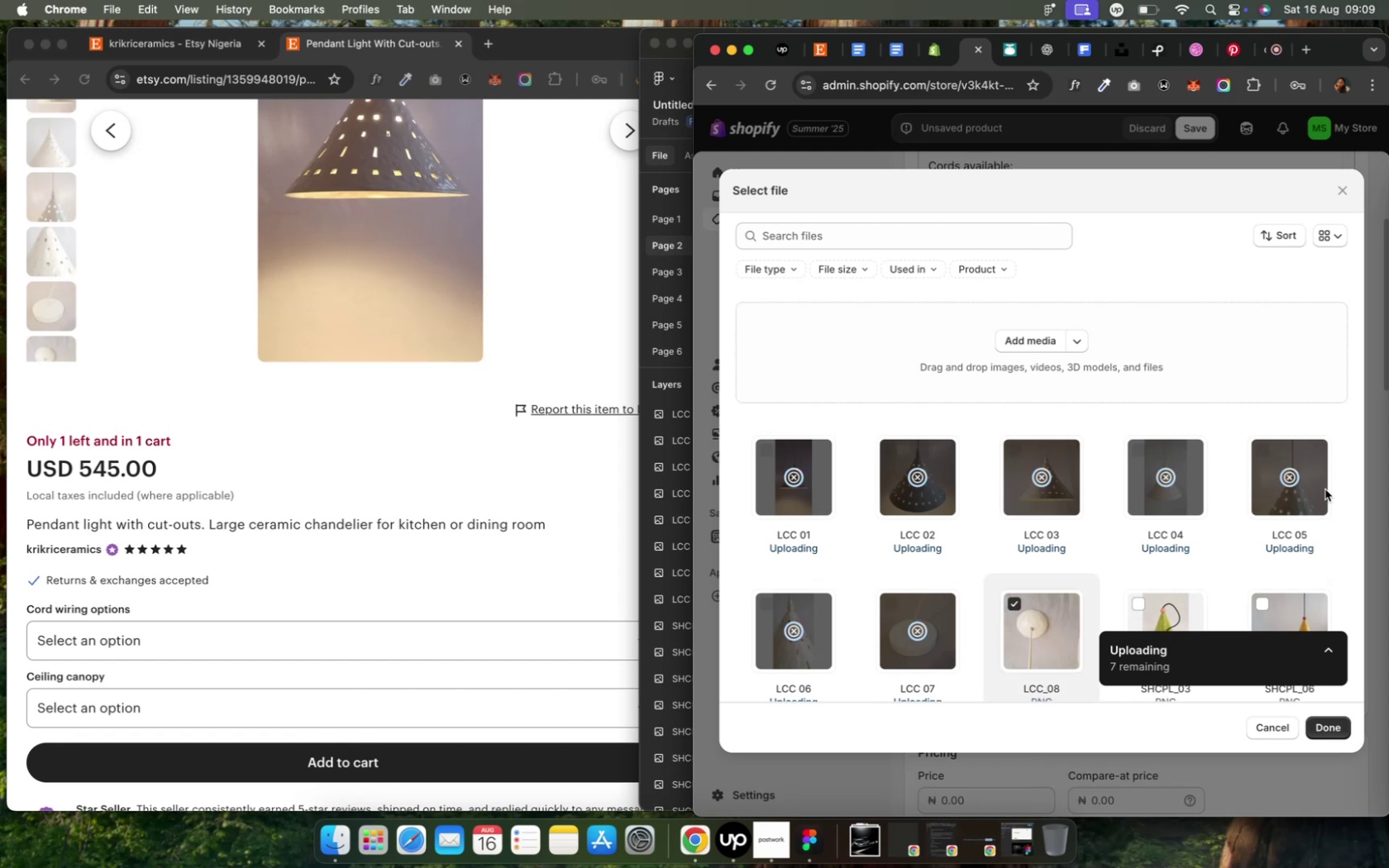 
wait(27.56)
 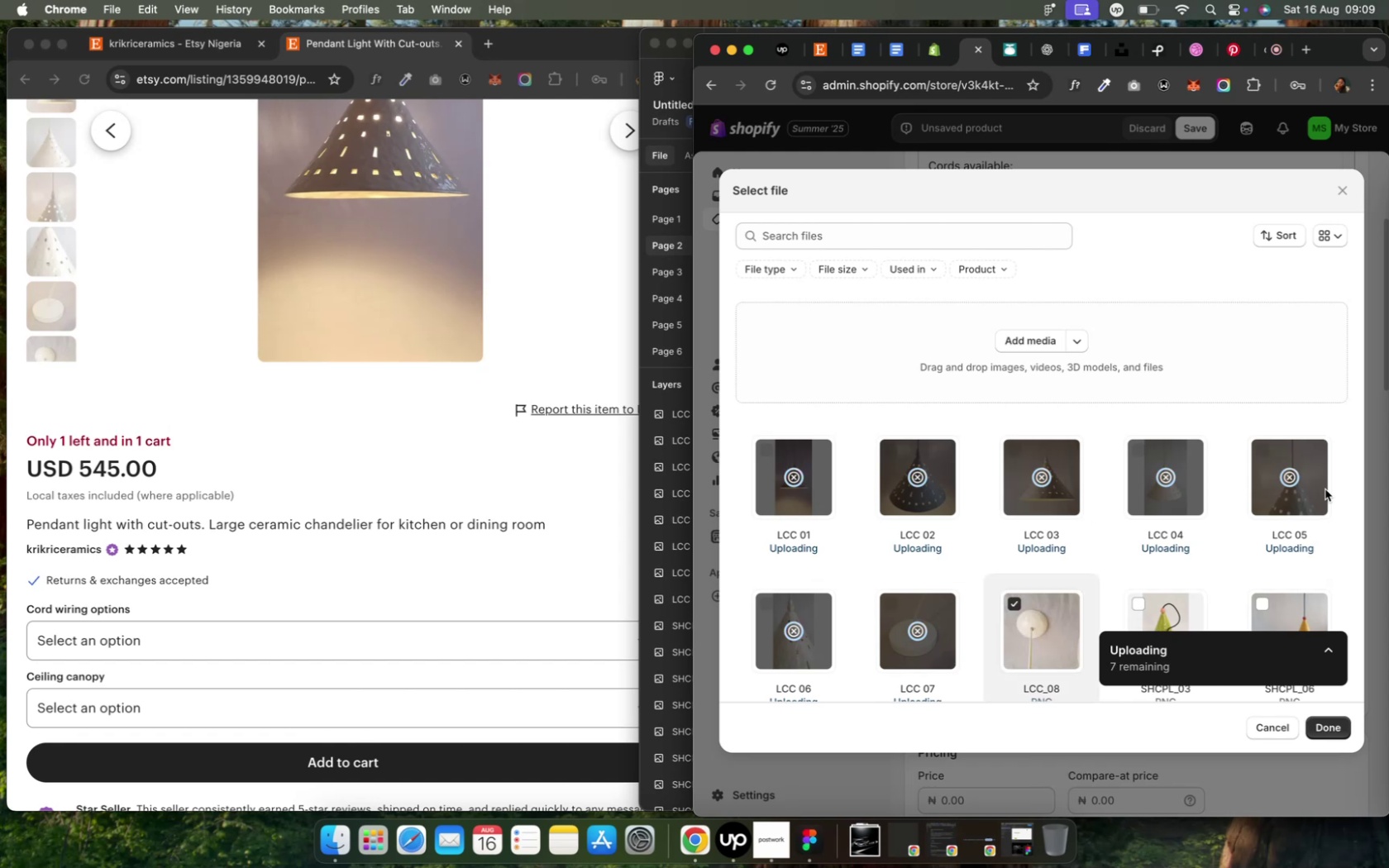 
scroll: coordinate [1144, 511], scroll_direction: down, amount: 6.0
 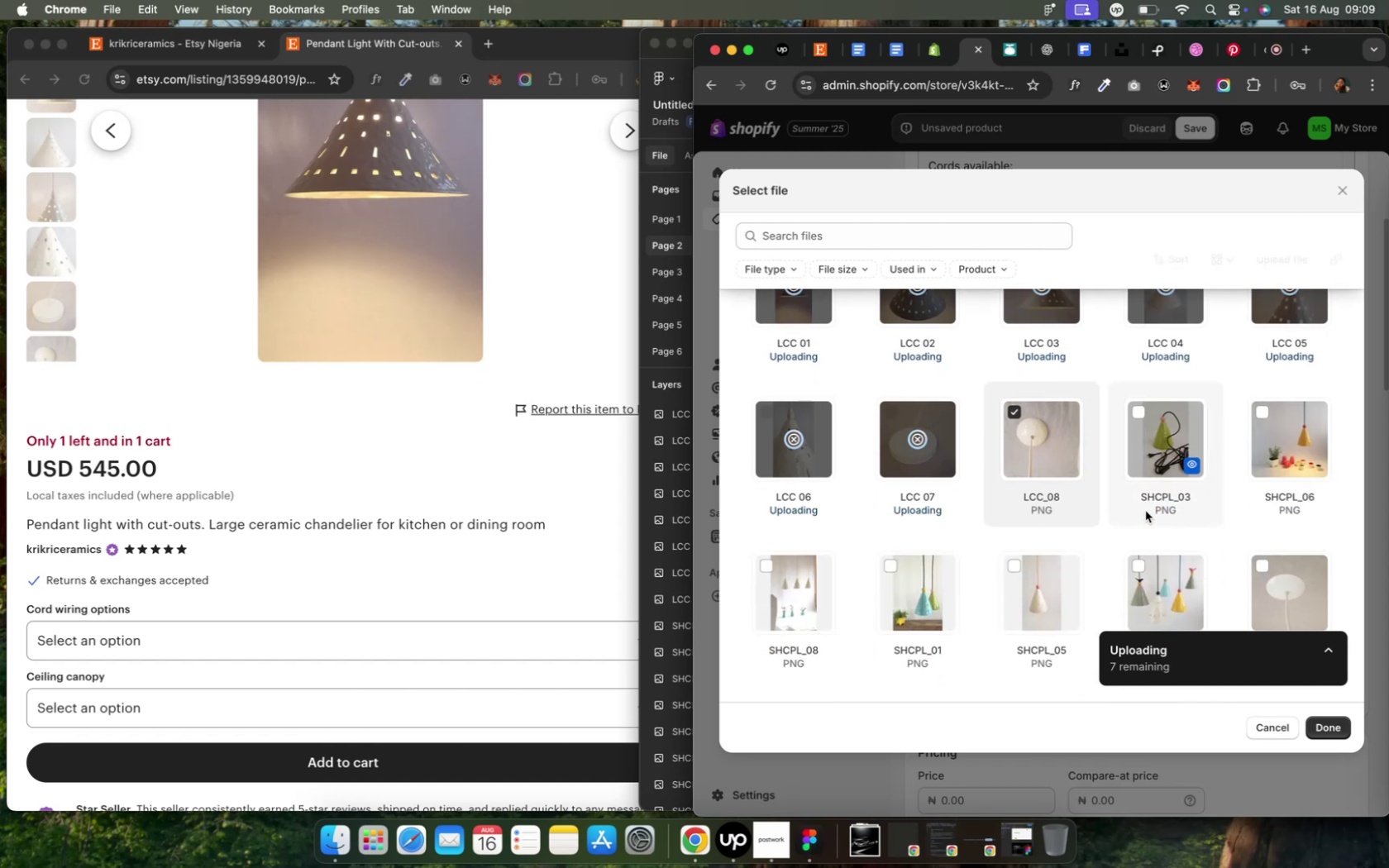 
scroll: coordinate [1145, 511], scroll_direction: up, amount: 10.0
 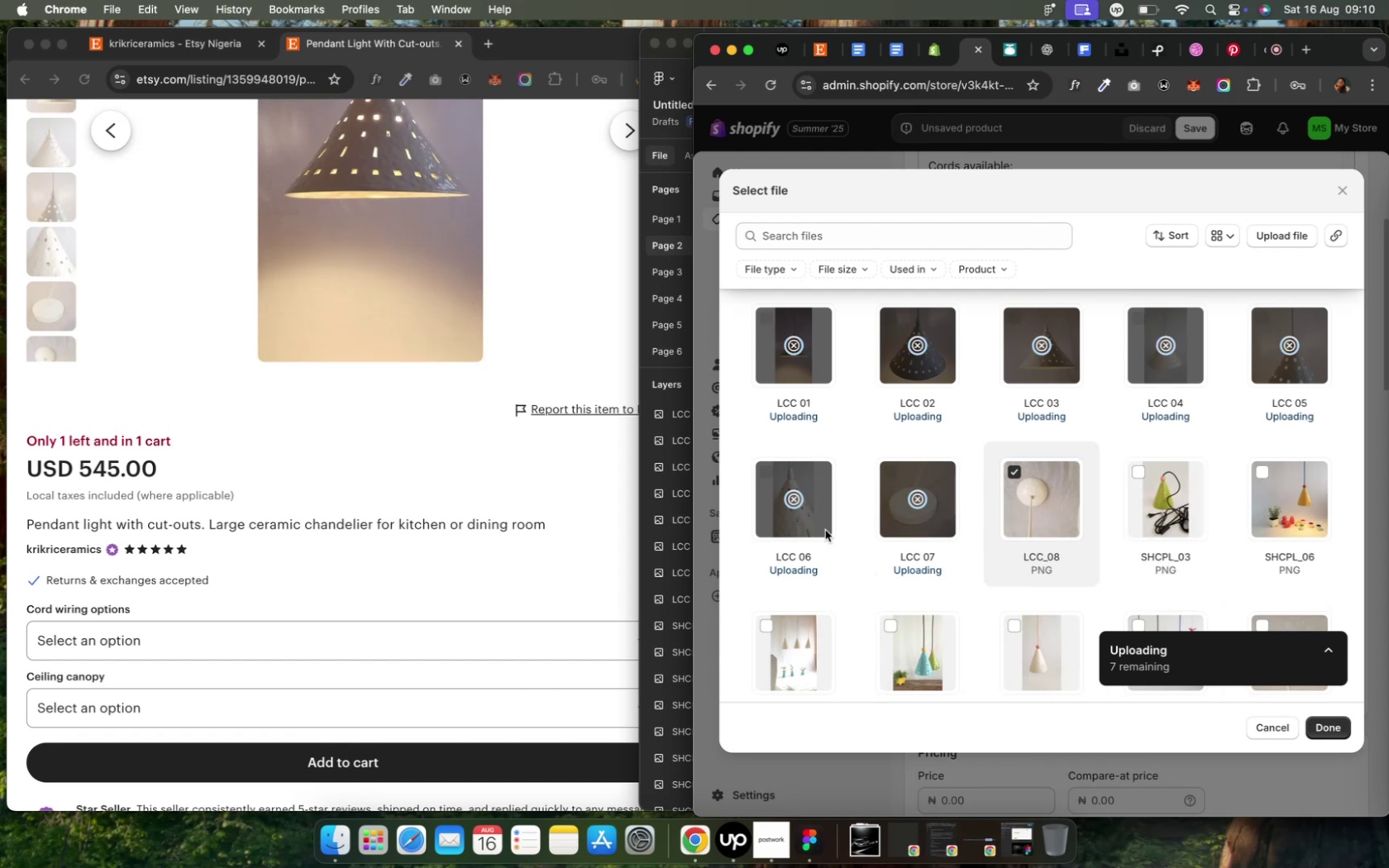 
wait(59.51)
 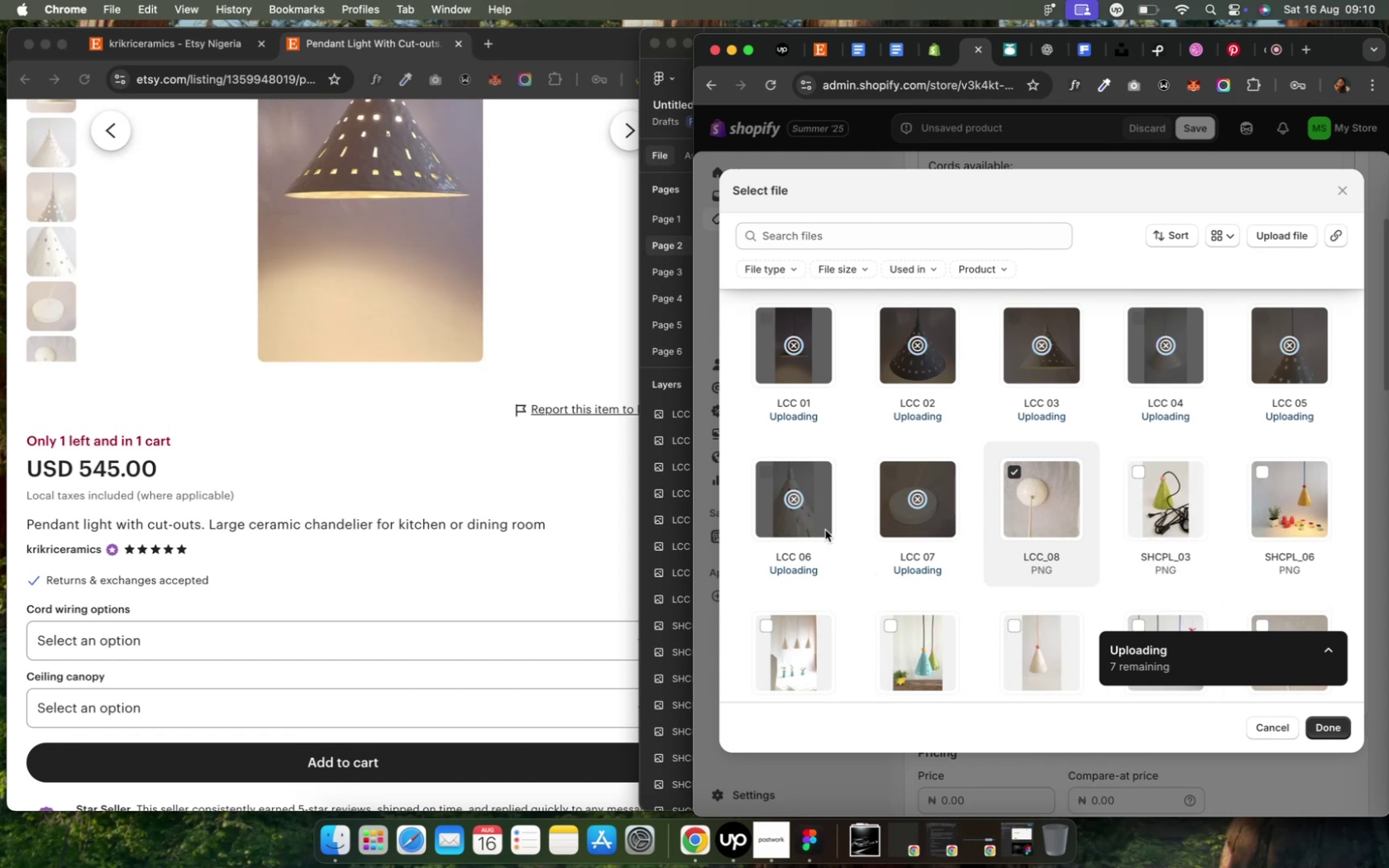 
scroll: coordinate [532, 529], scroll_direction: down, amount: 4.0
 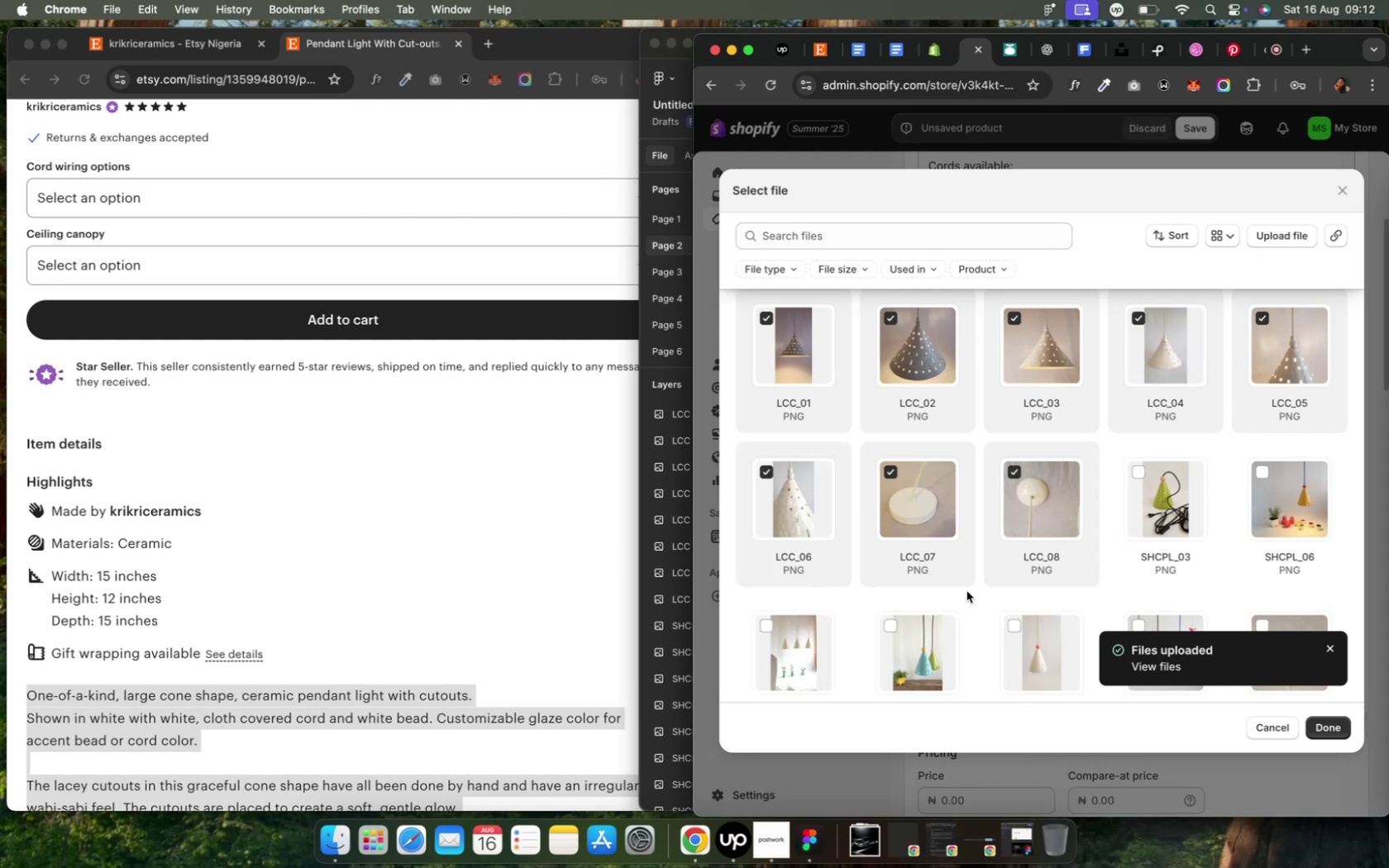 
wait(87.04)
 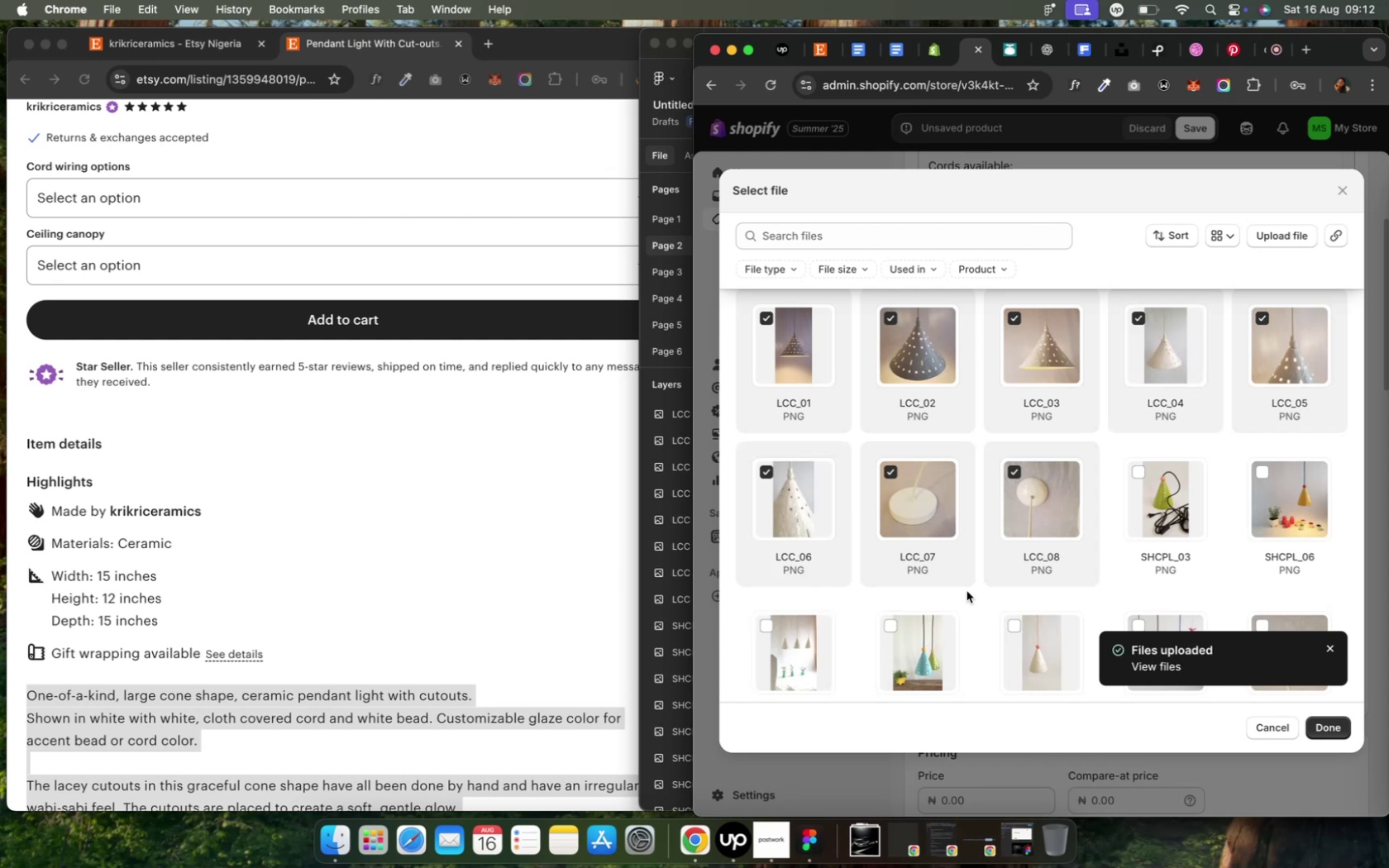 
left_click([1327, 723])
 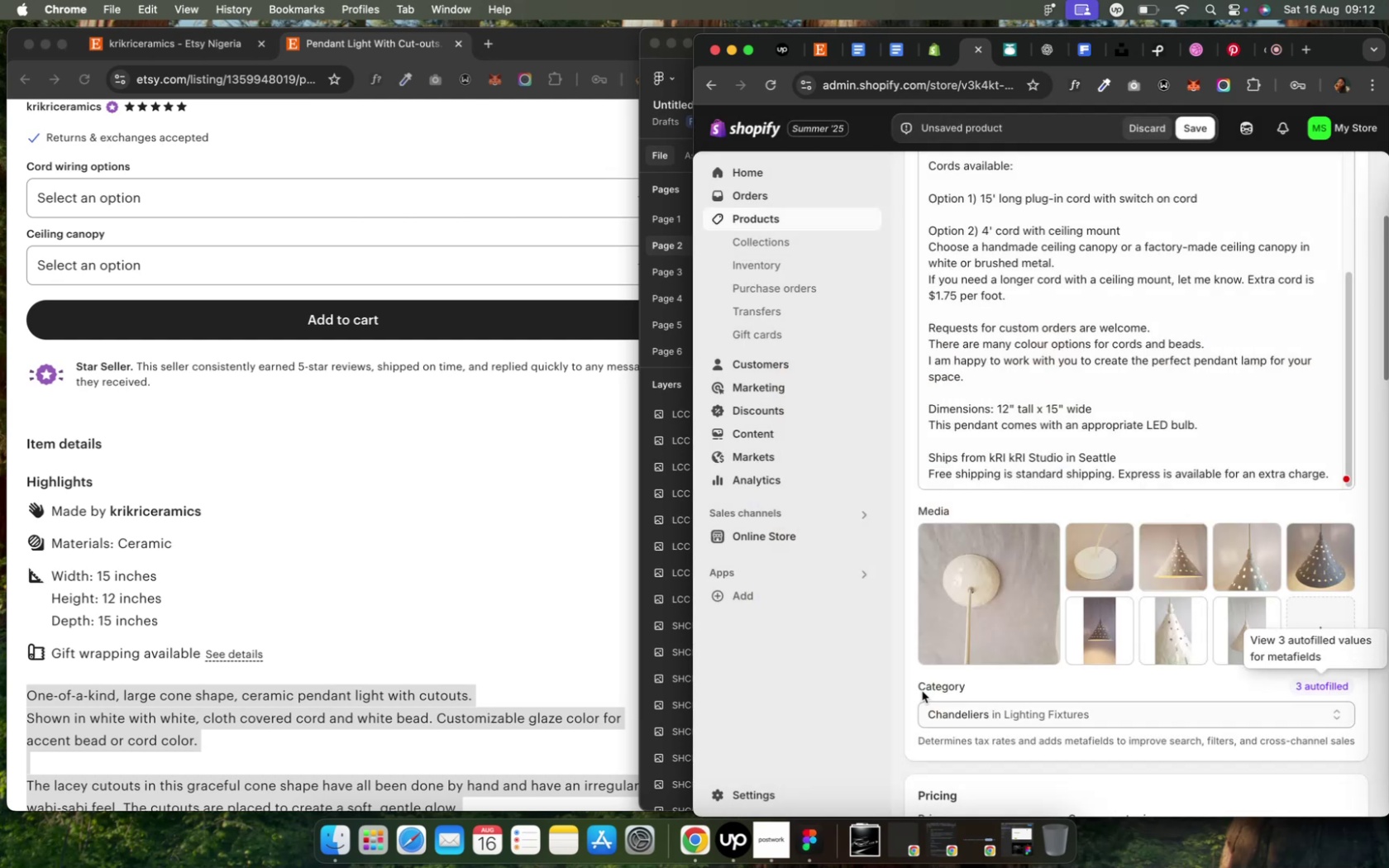 
wait(14.02)
 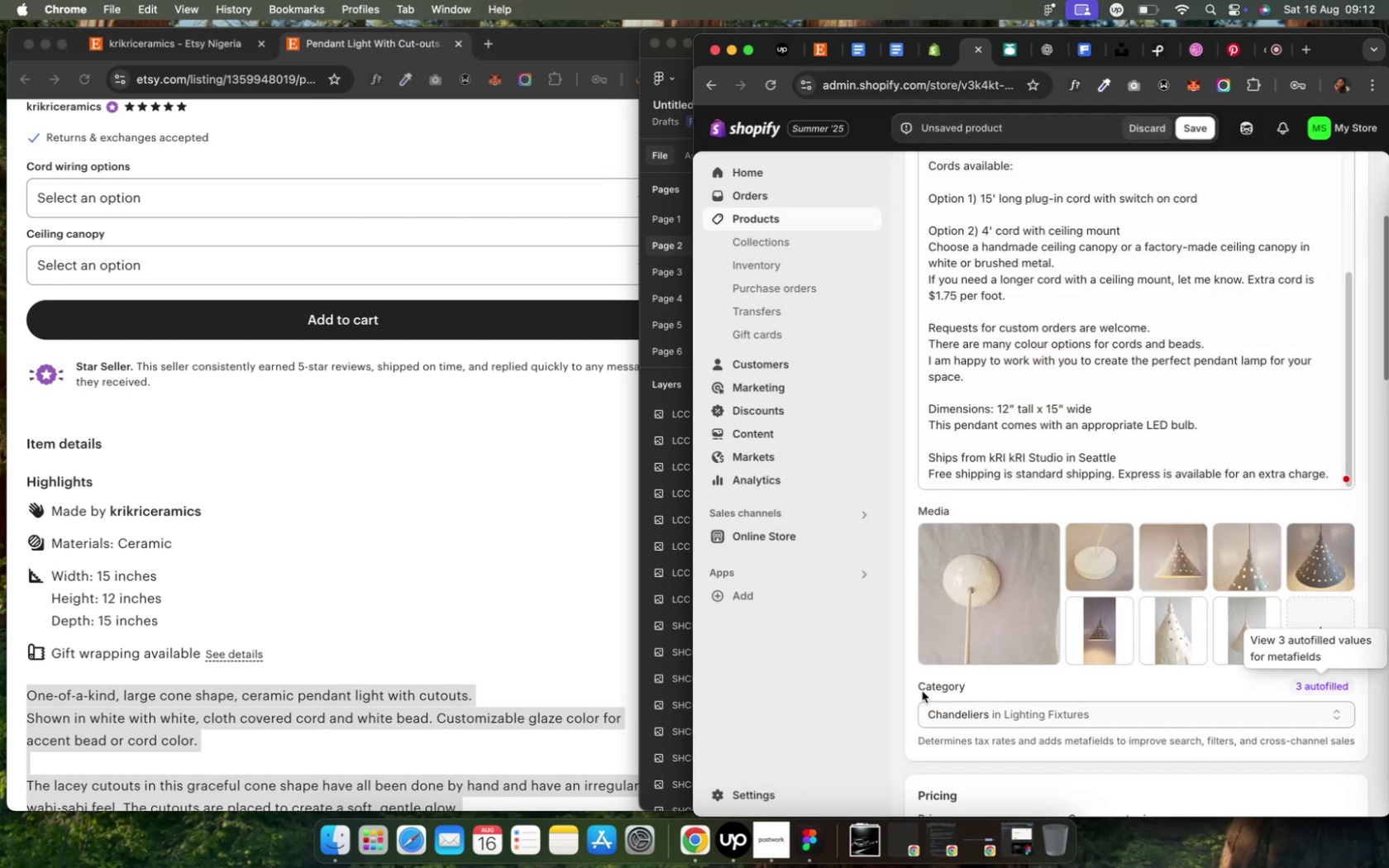 
scroll: coordinate [422, 664], scroll_direction: up, amount: 32.0
 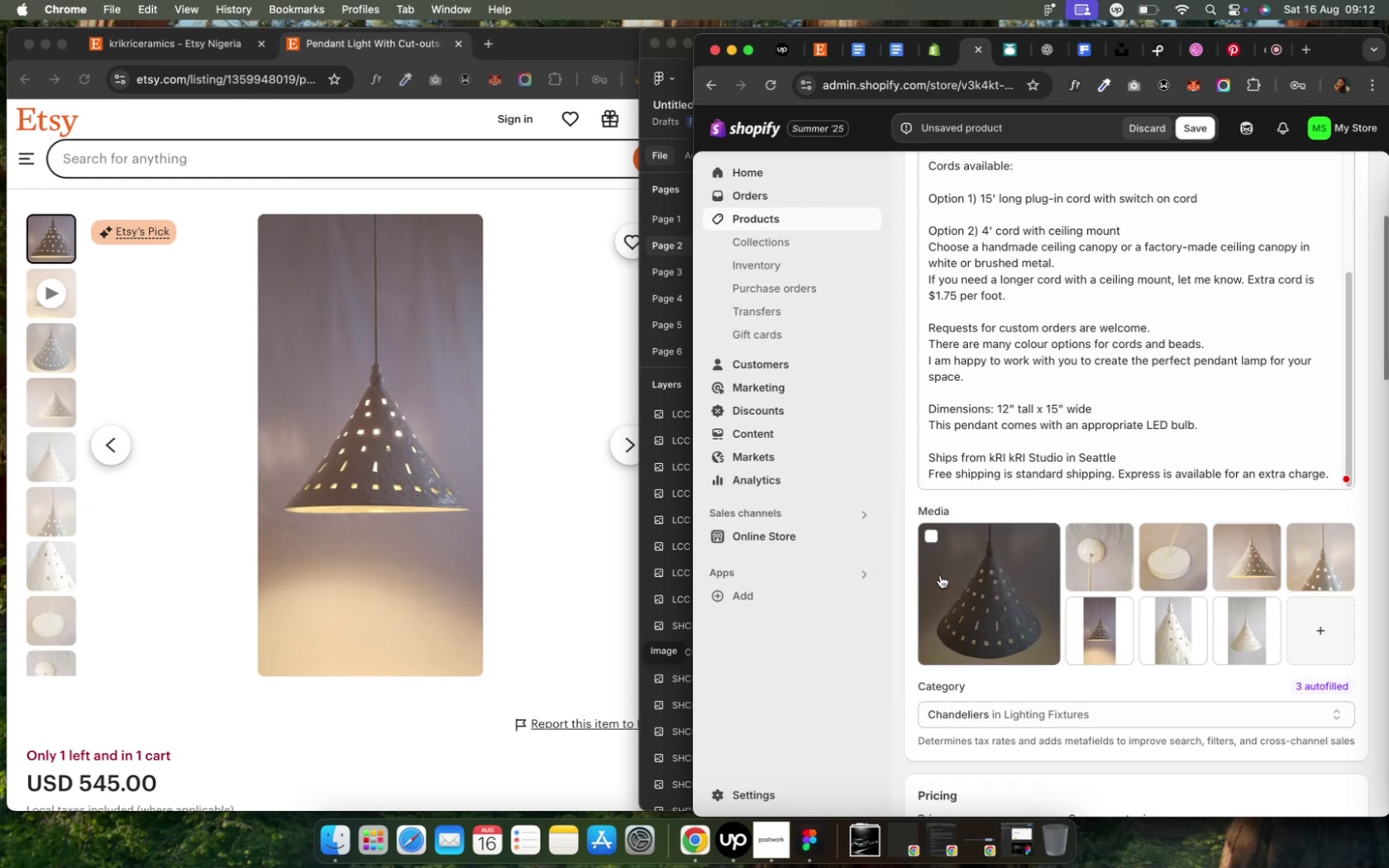 
wait(15.42)
 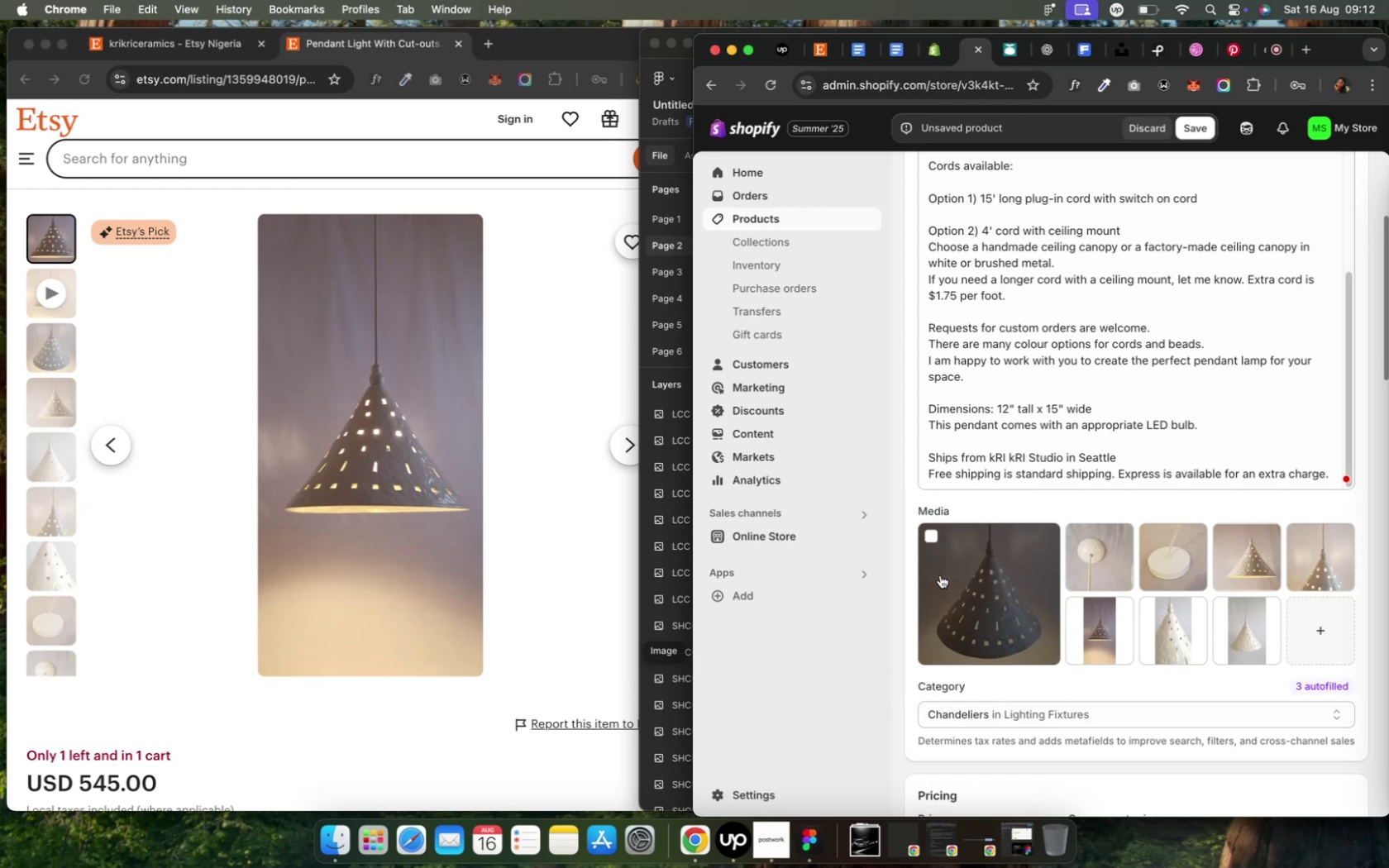 
mouse_move([946, 603])
 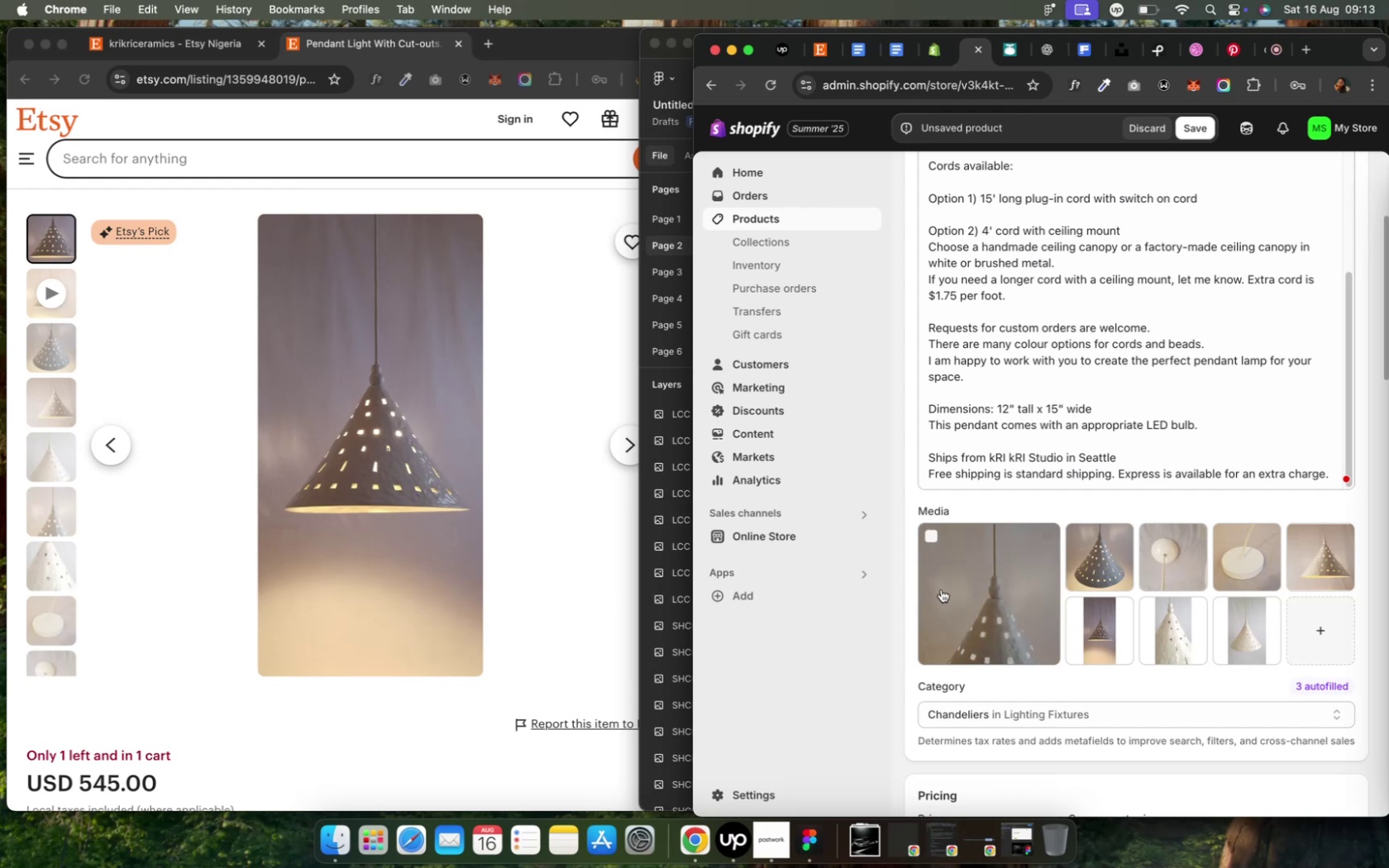 
wait(7.72)
 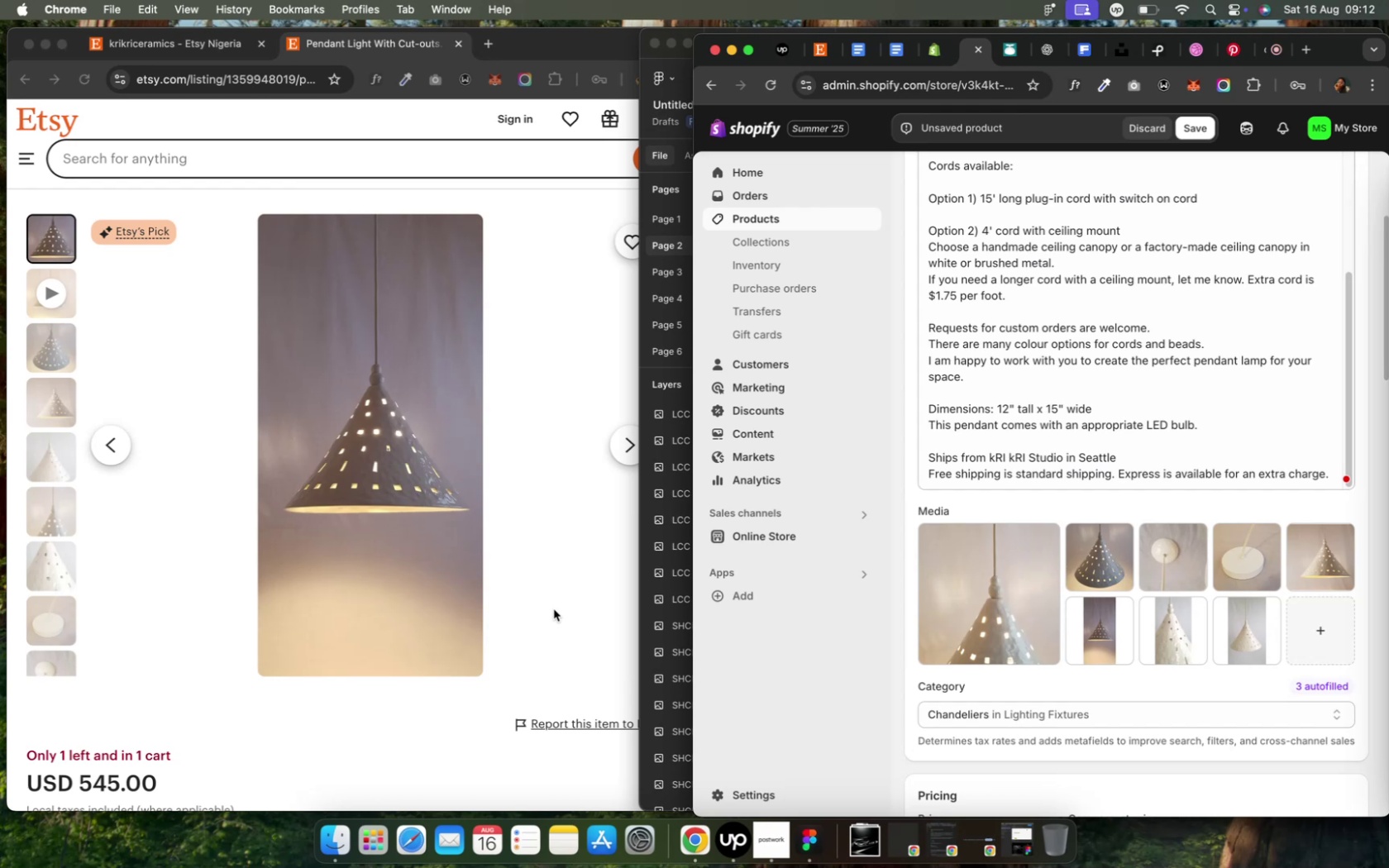 
left_click([50, 369])
 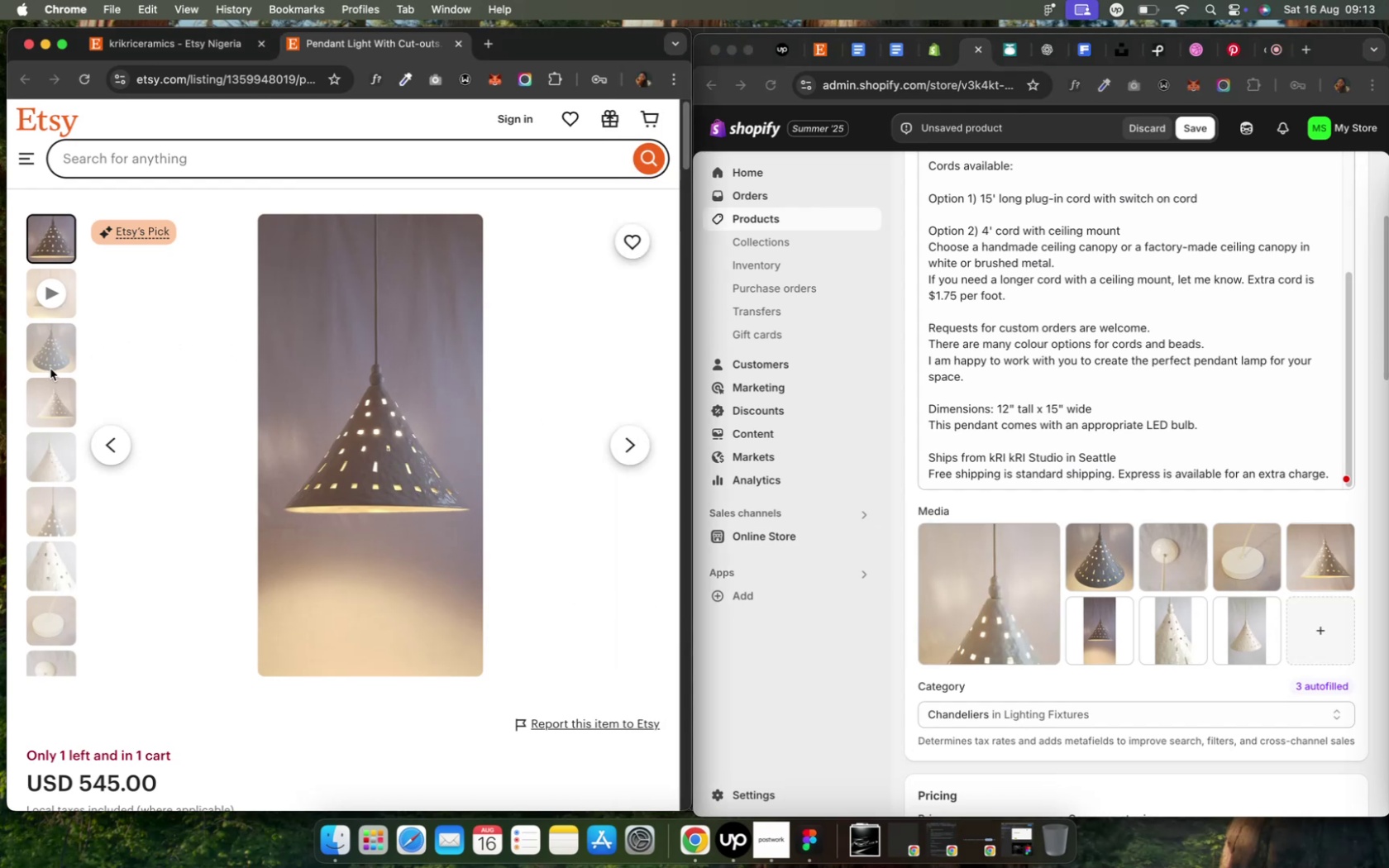 
left_click([38, 235])
 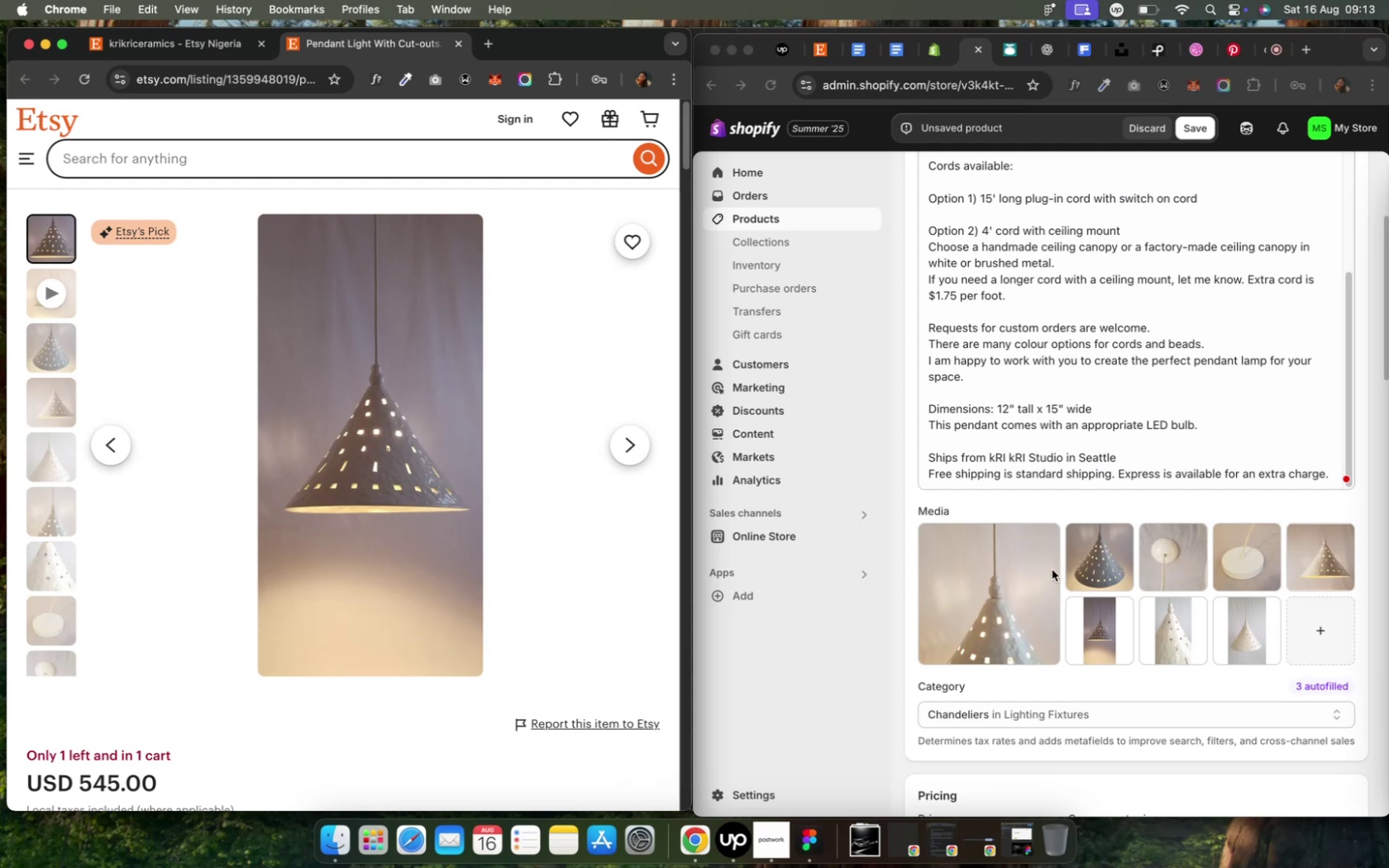 
wait(7.26)
 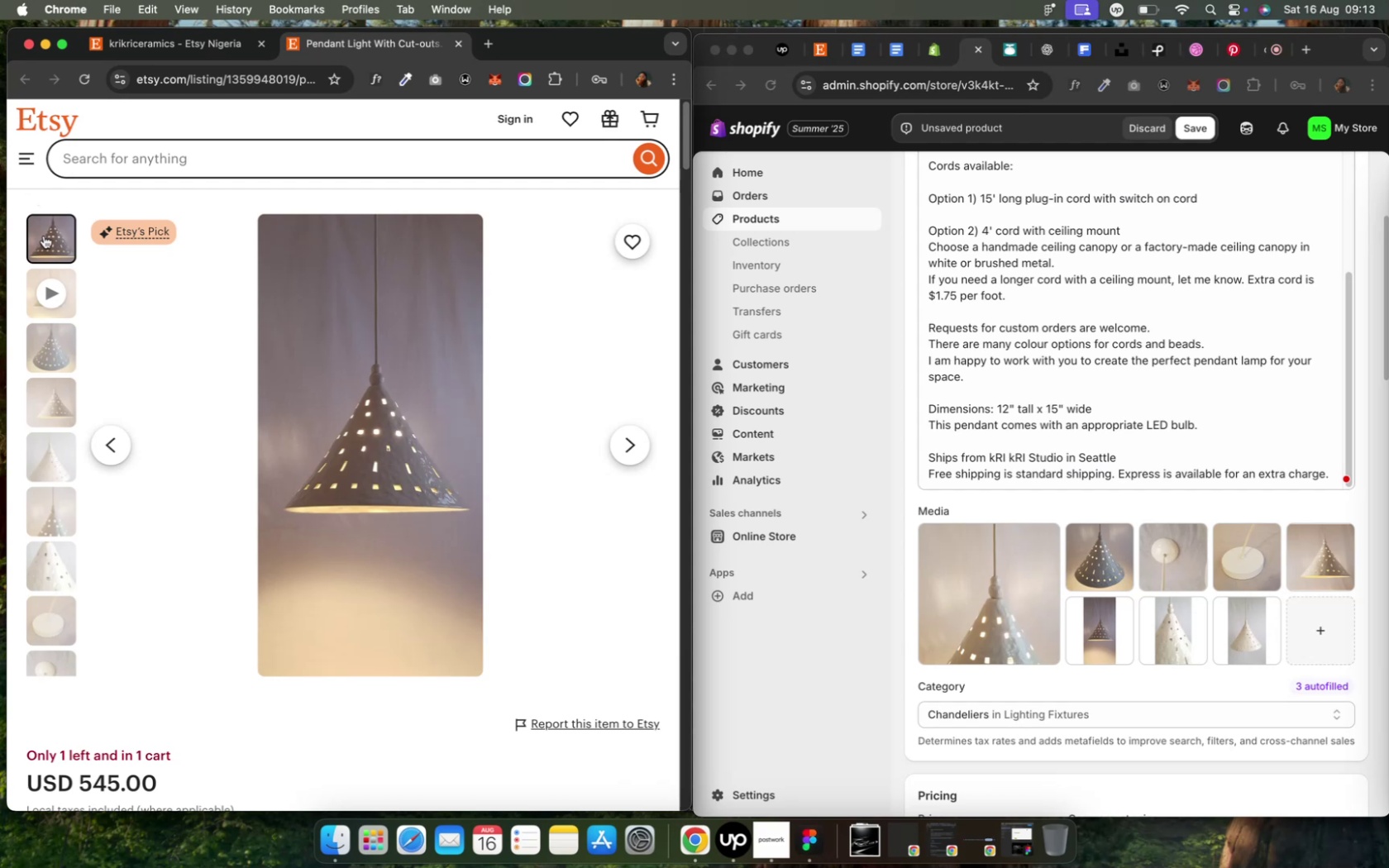 
left_click([1100, 565])
 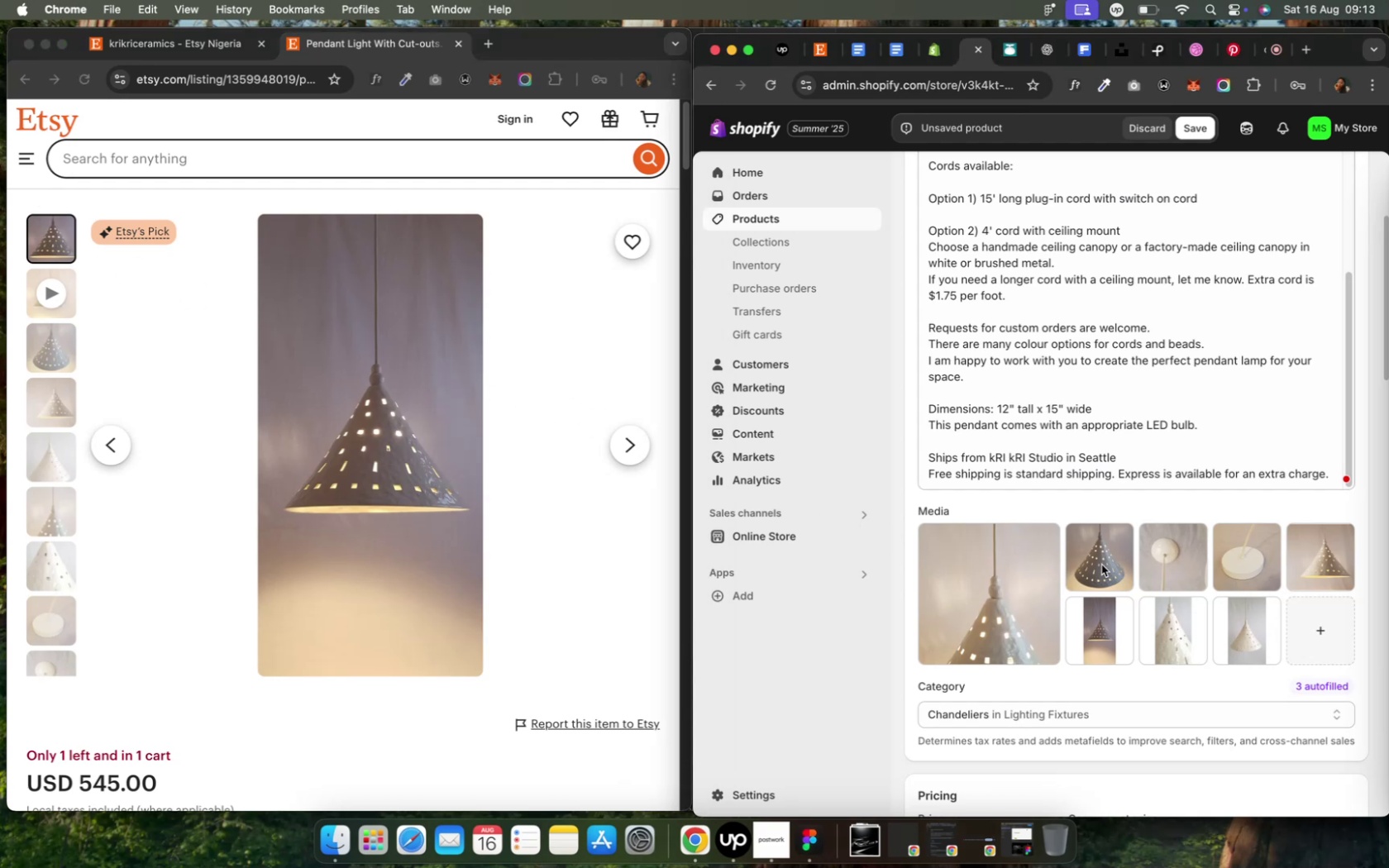 
mouse_move([959, 600])
 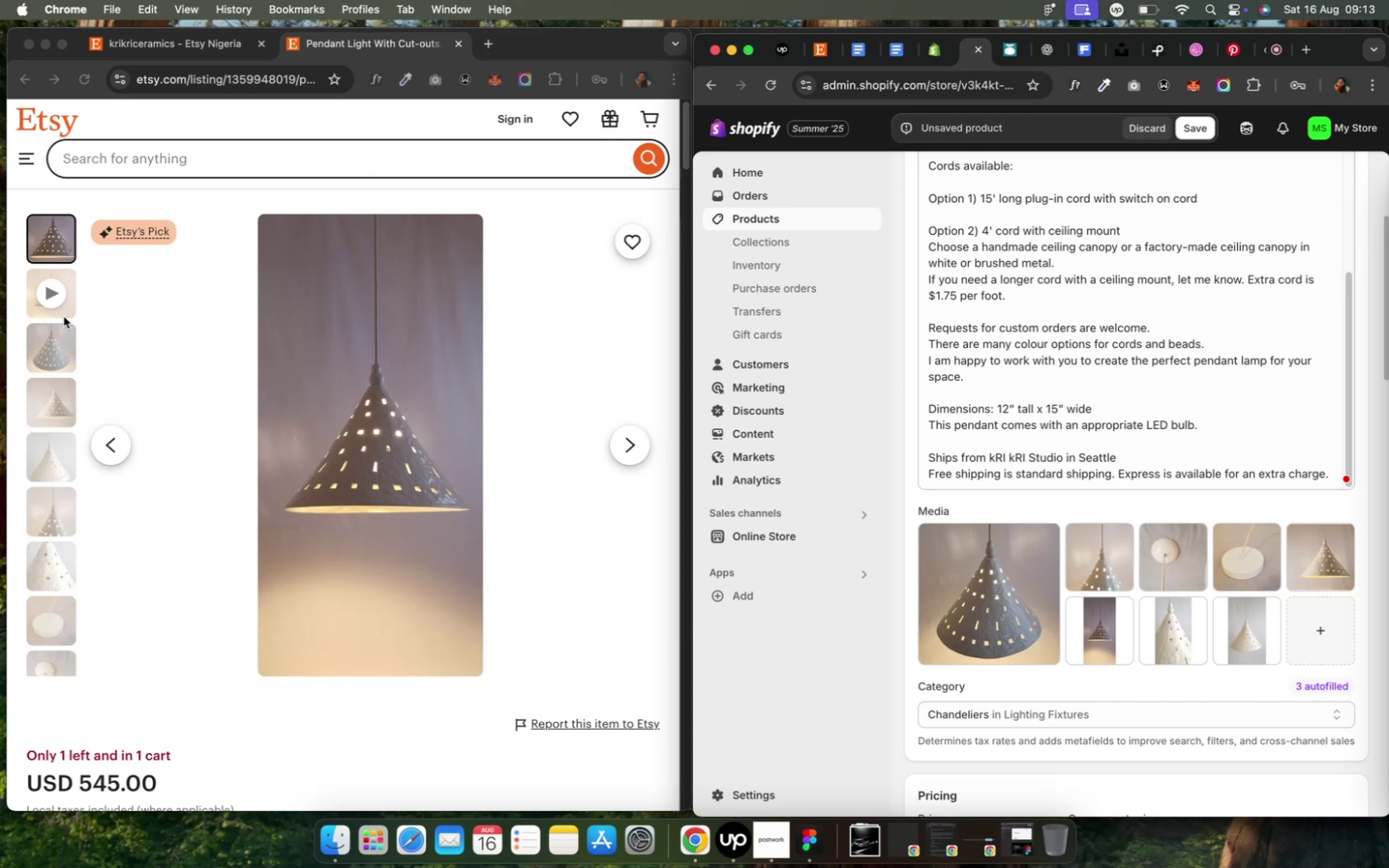 
left_click([46, 351])
 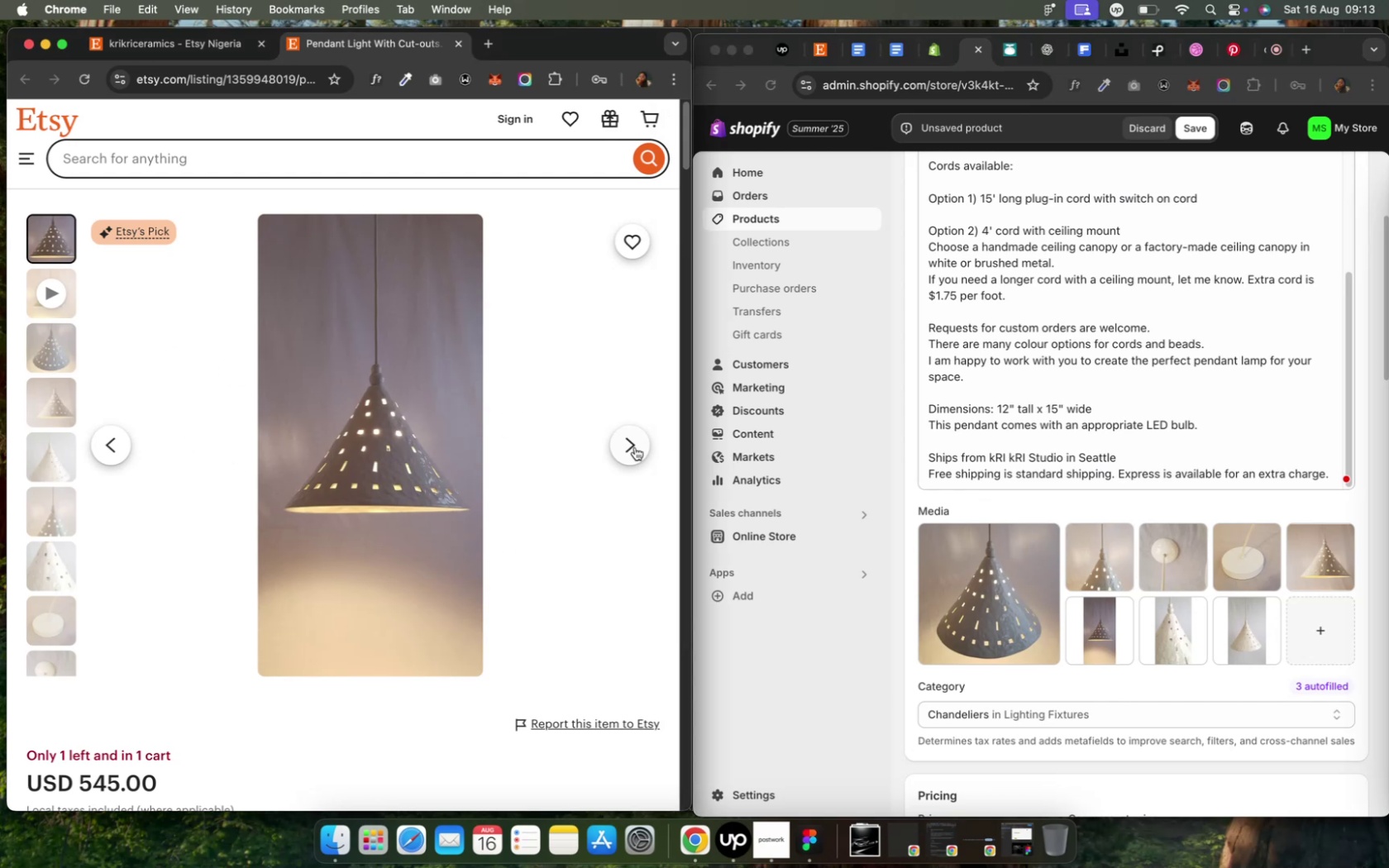 
left_click([615, 446])
 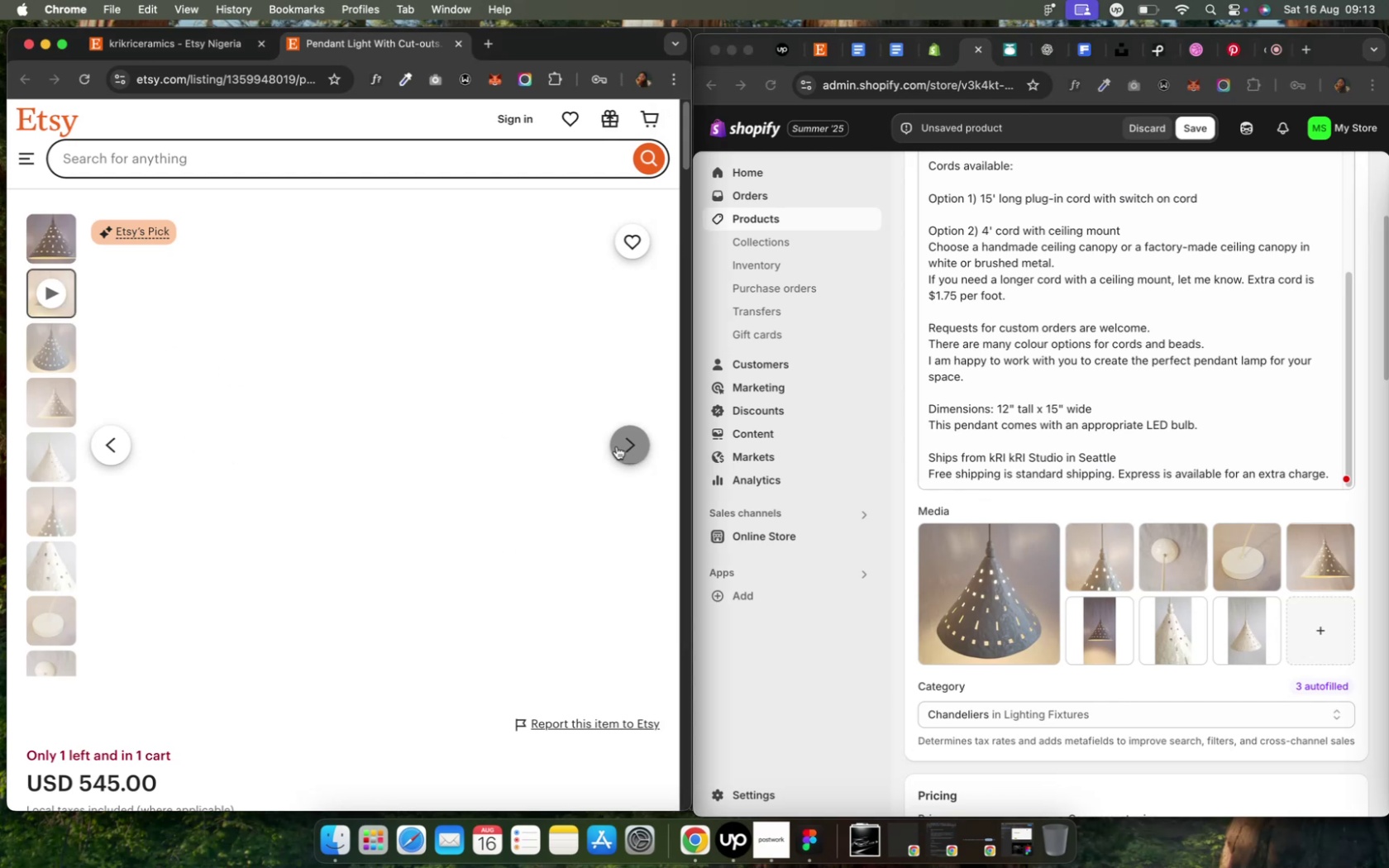 
left_click([616, 446])
 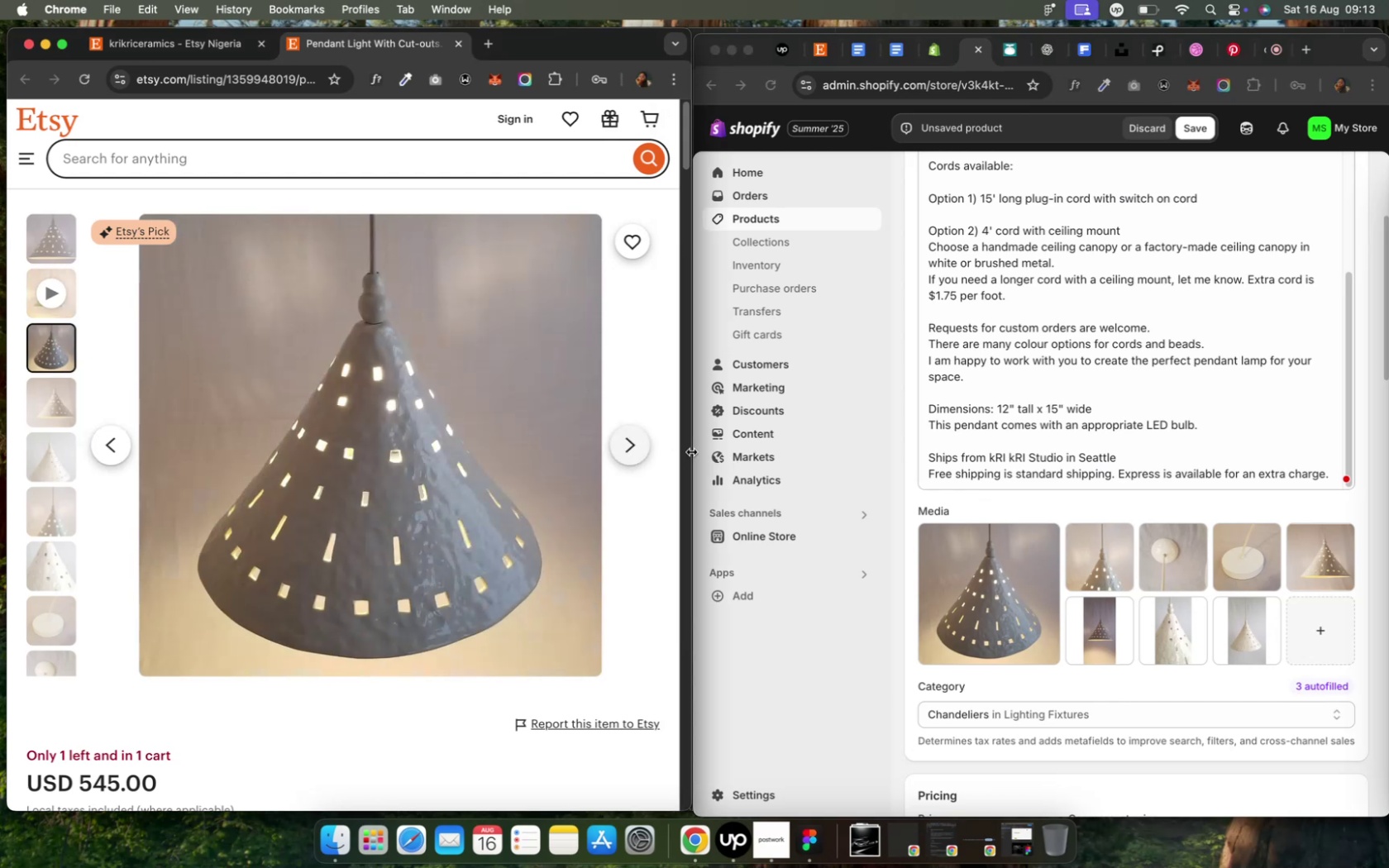 
wait(6.34)
 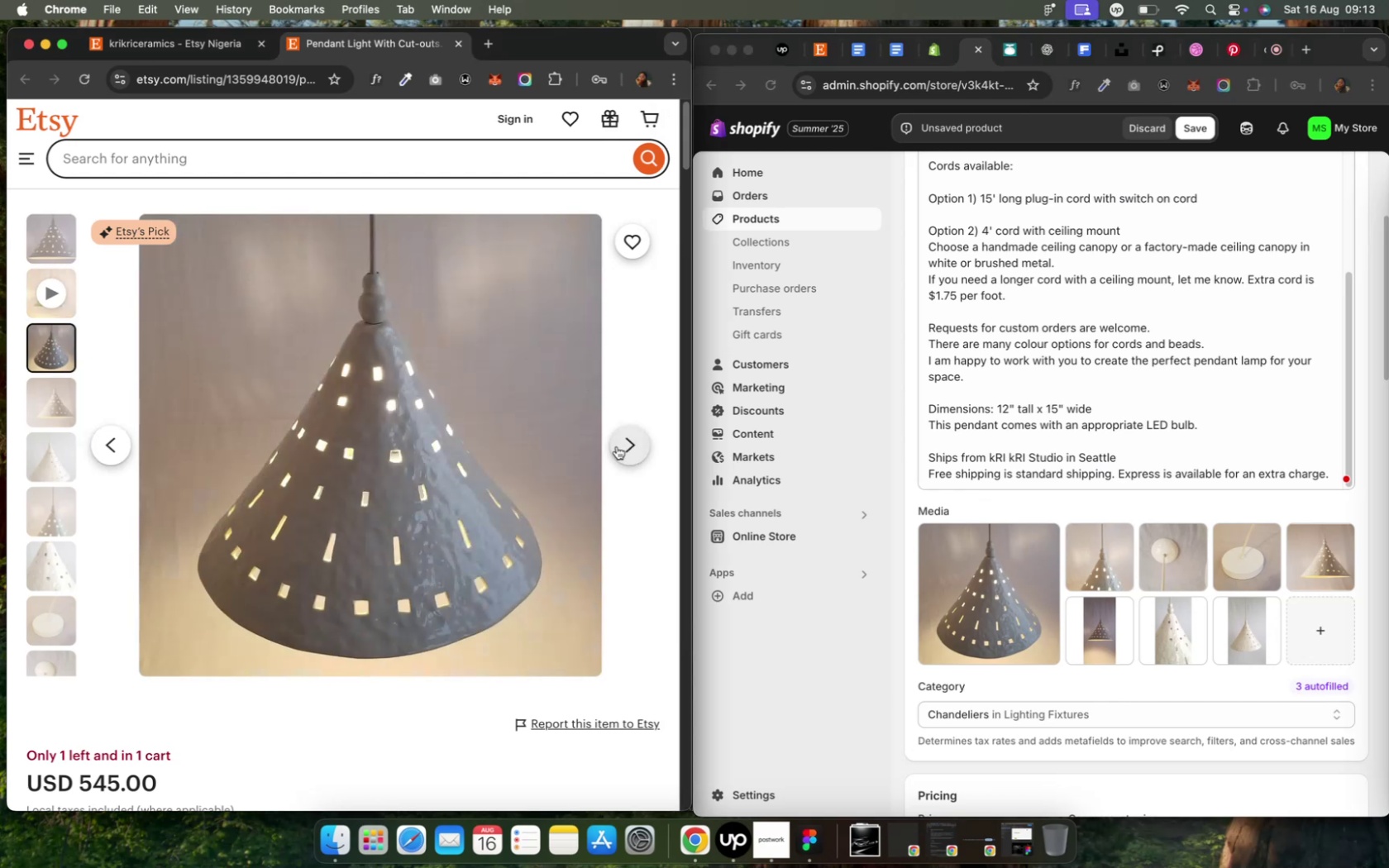 
left_click([637, 446])
 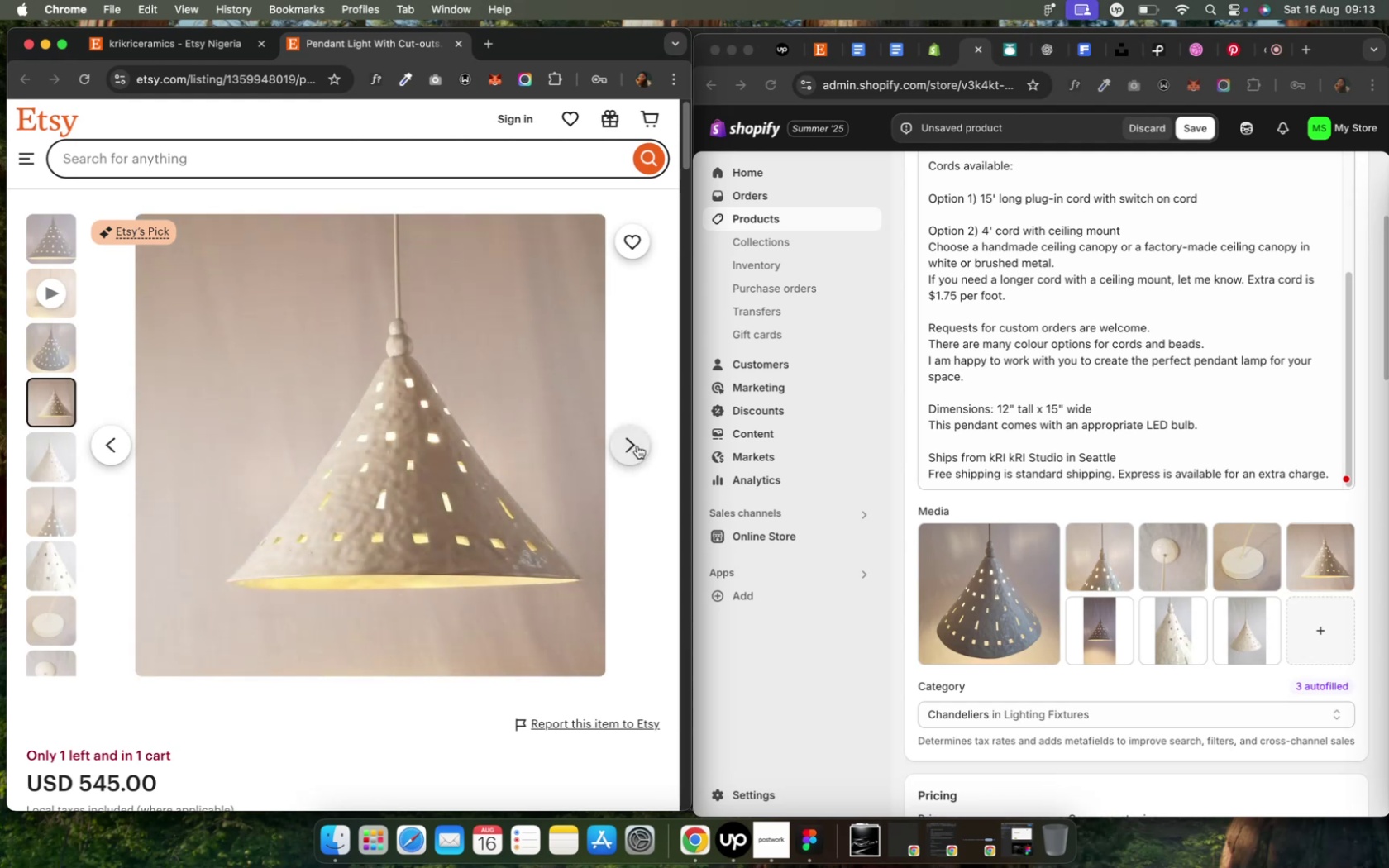 
wait(8.42)
 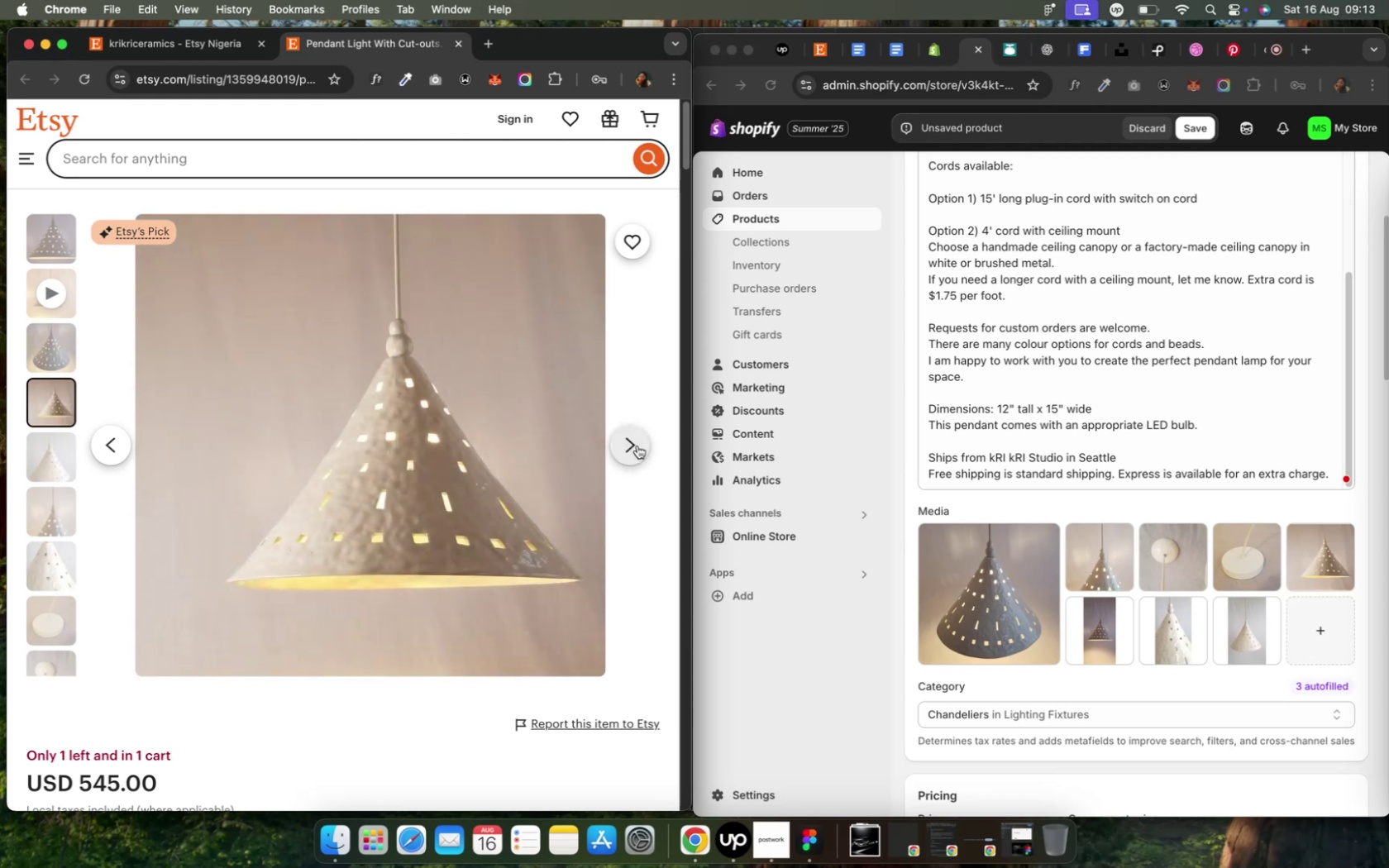 
mouse_move([1141, 547])
 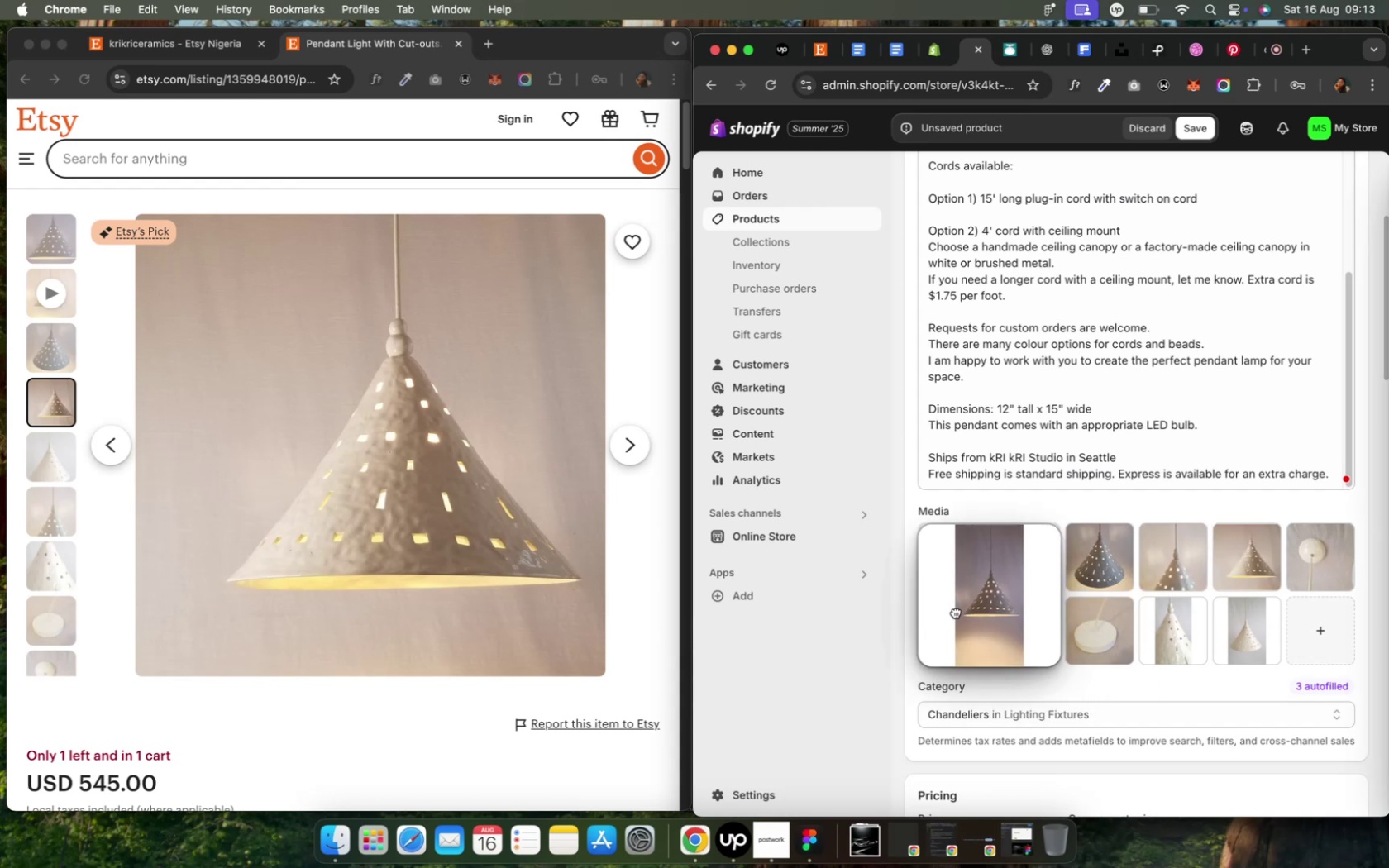 
wait(7.49)
 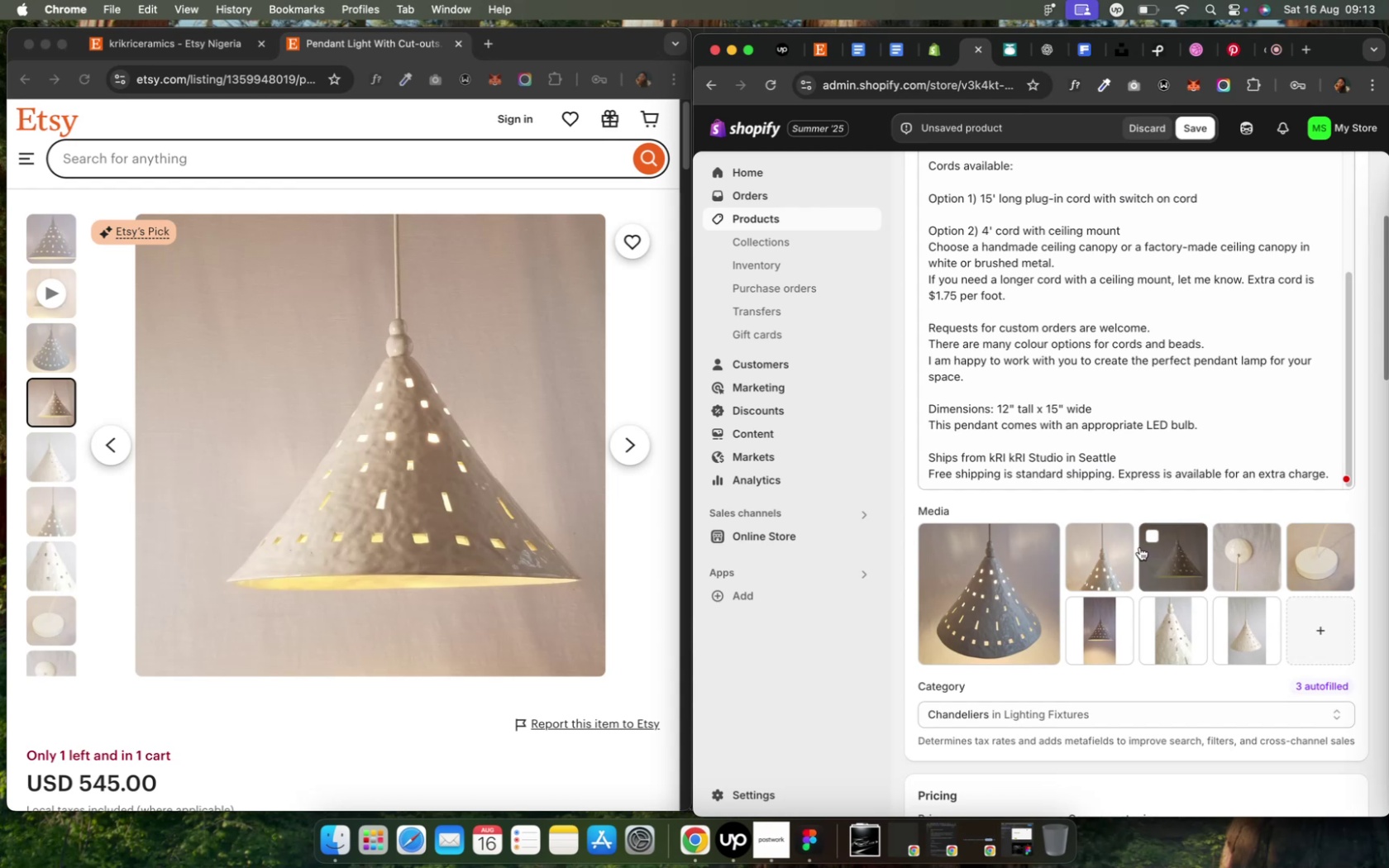 
mouse_move([1111, 567])
 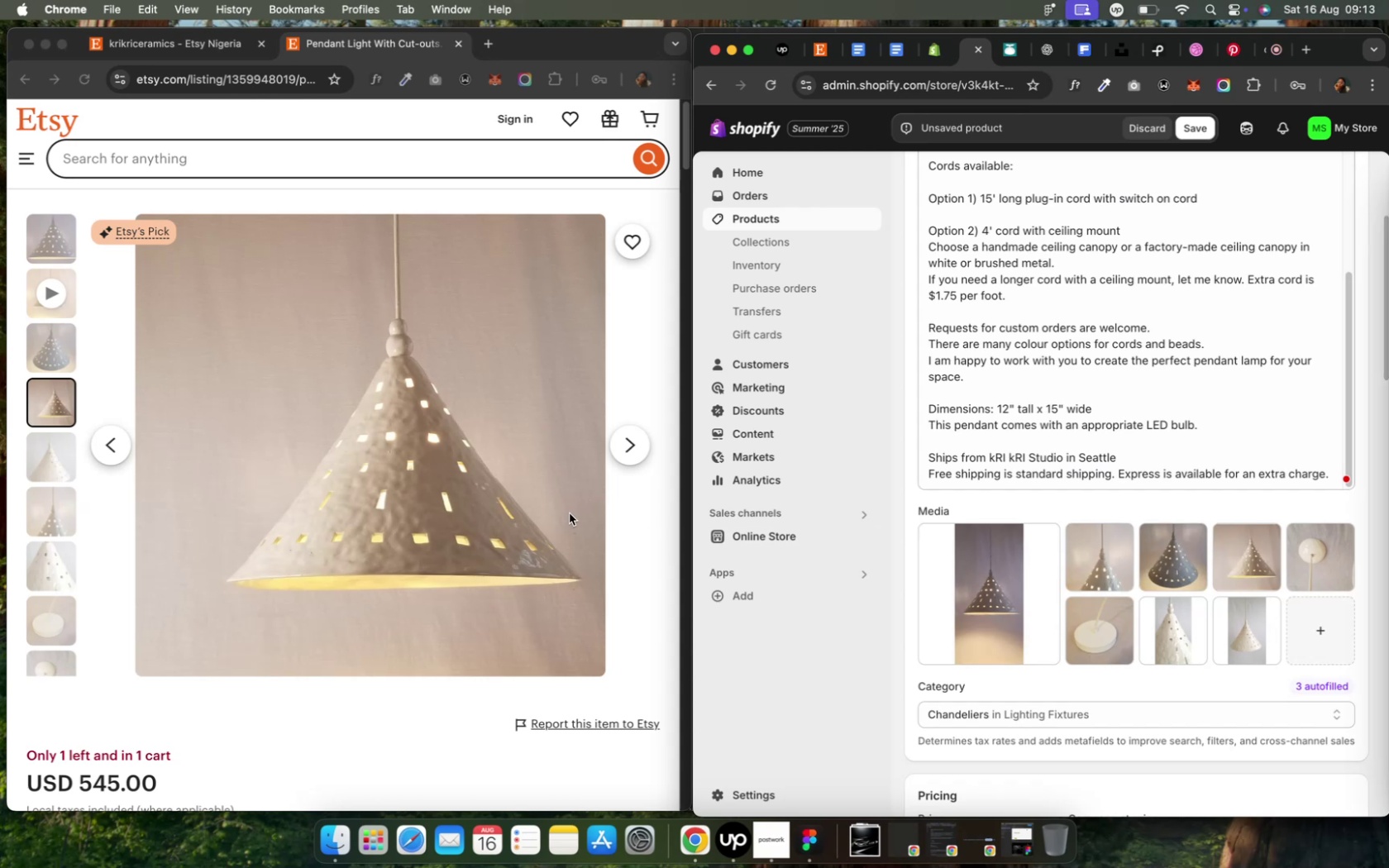 
left_click([632, 441])
 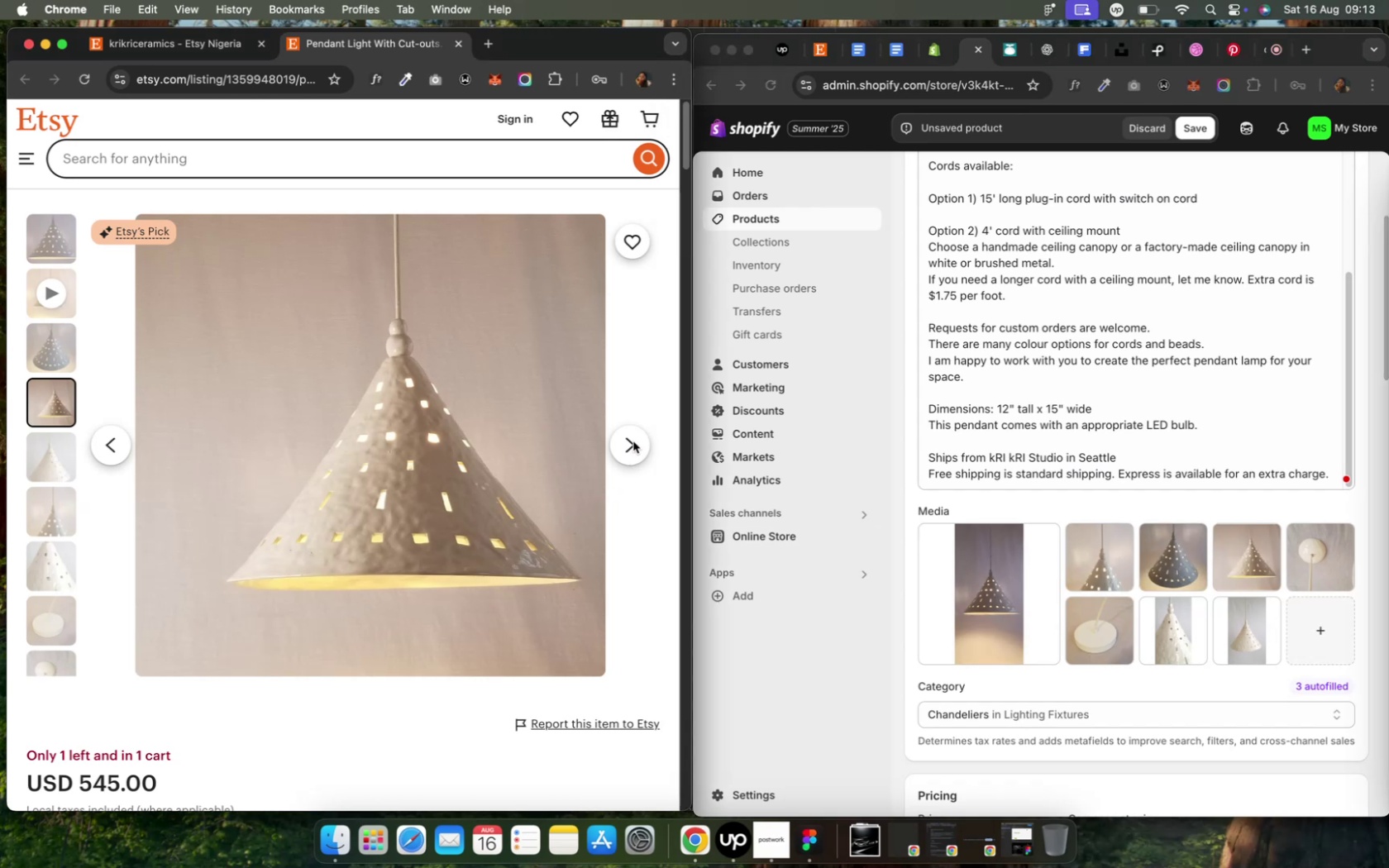 
left_click([109, 446])
 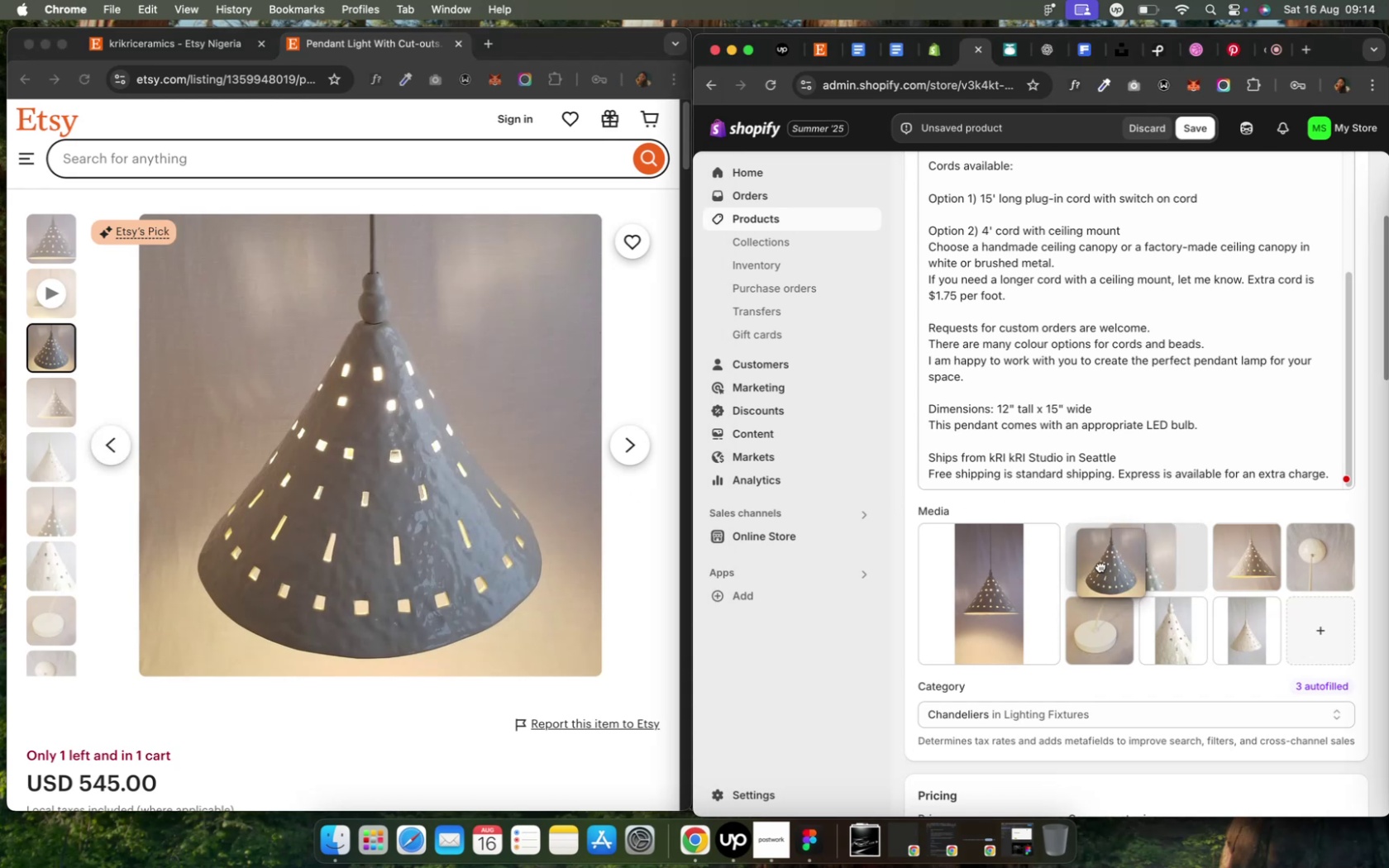 
wait(11.08)
 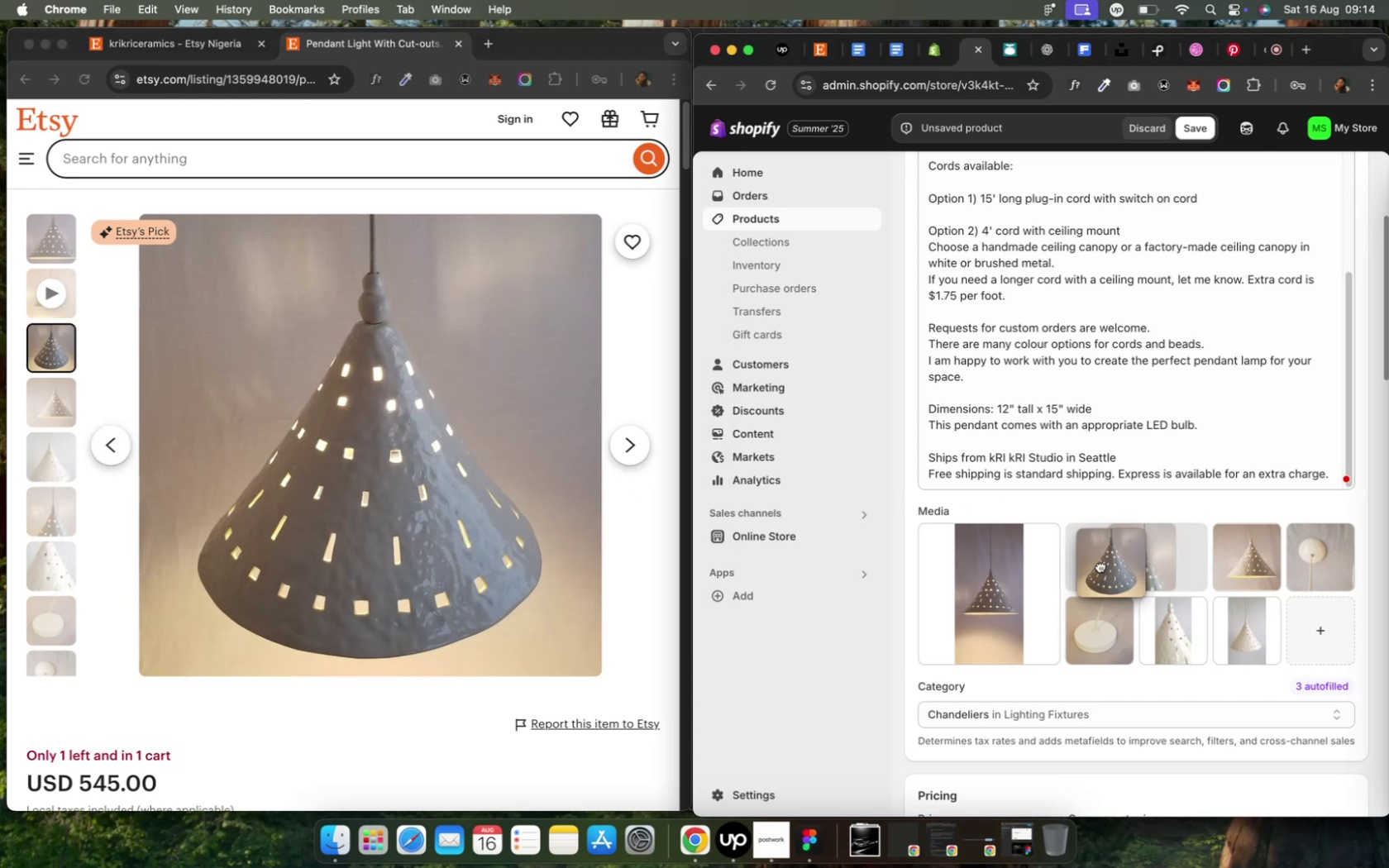 
left_click([613, 455])
 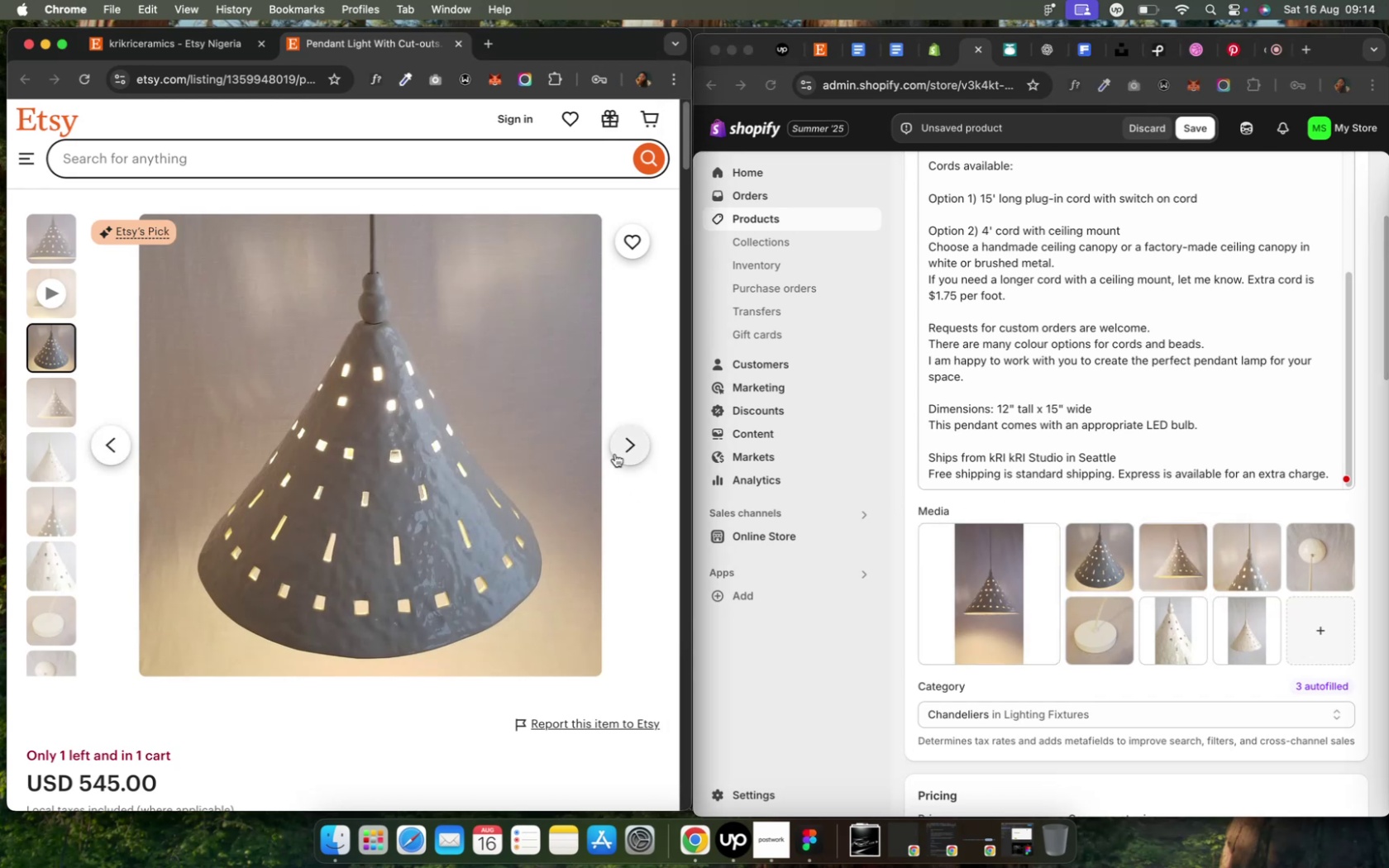 
left_click([618, 453])
 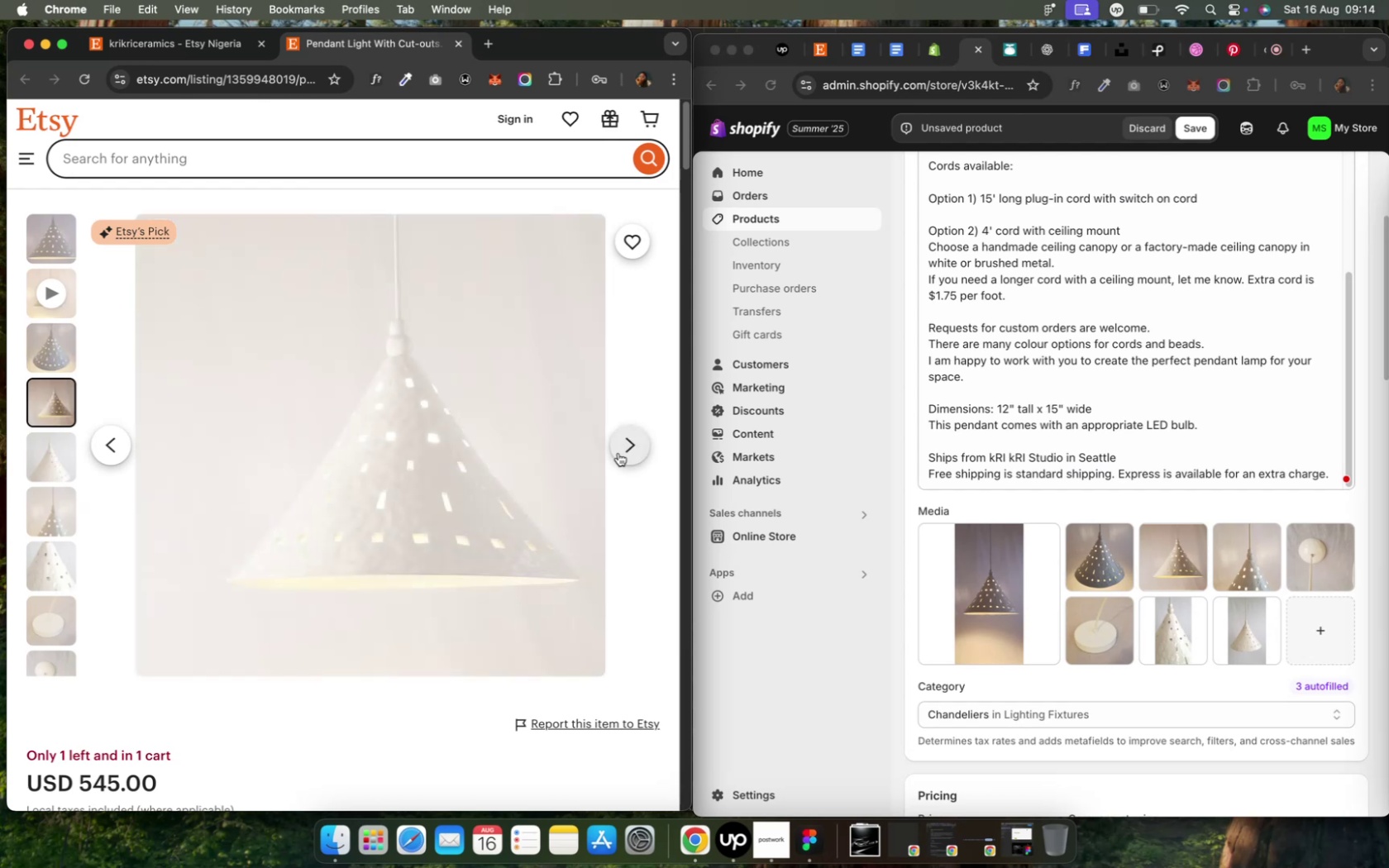 
left_click([618, 453])
 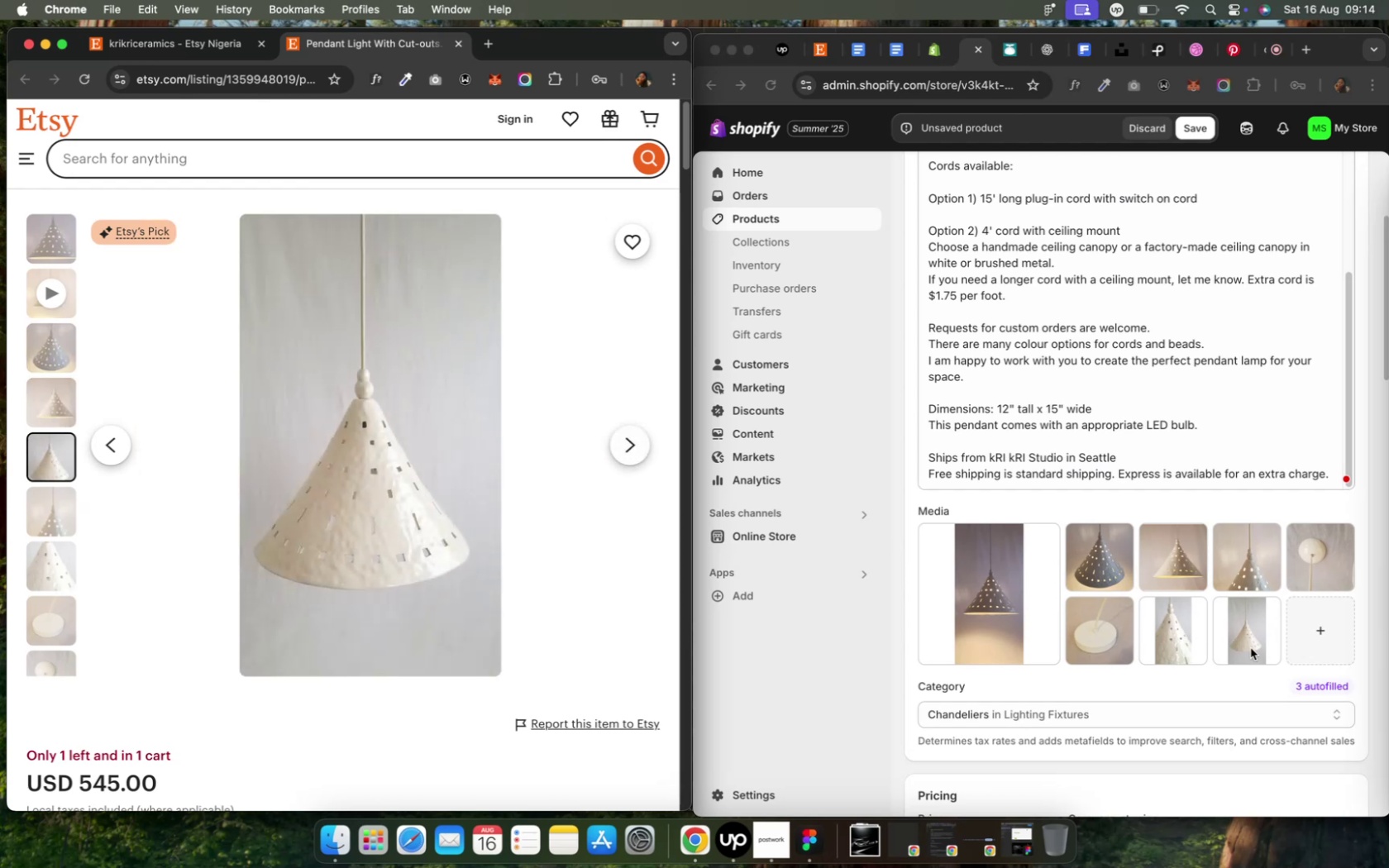 
wait(8.4)
 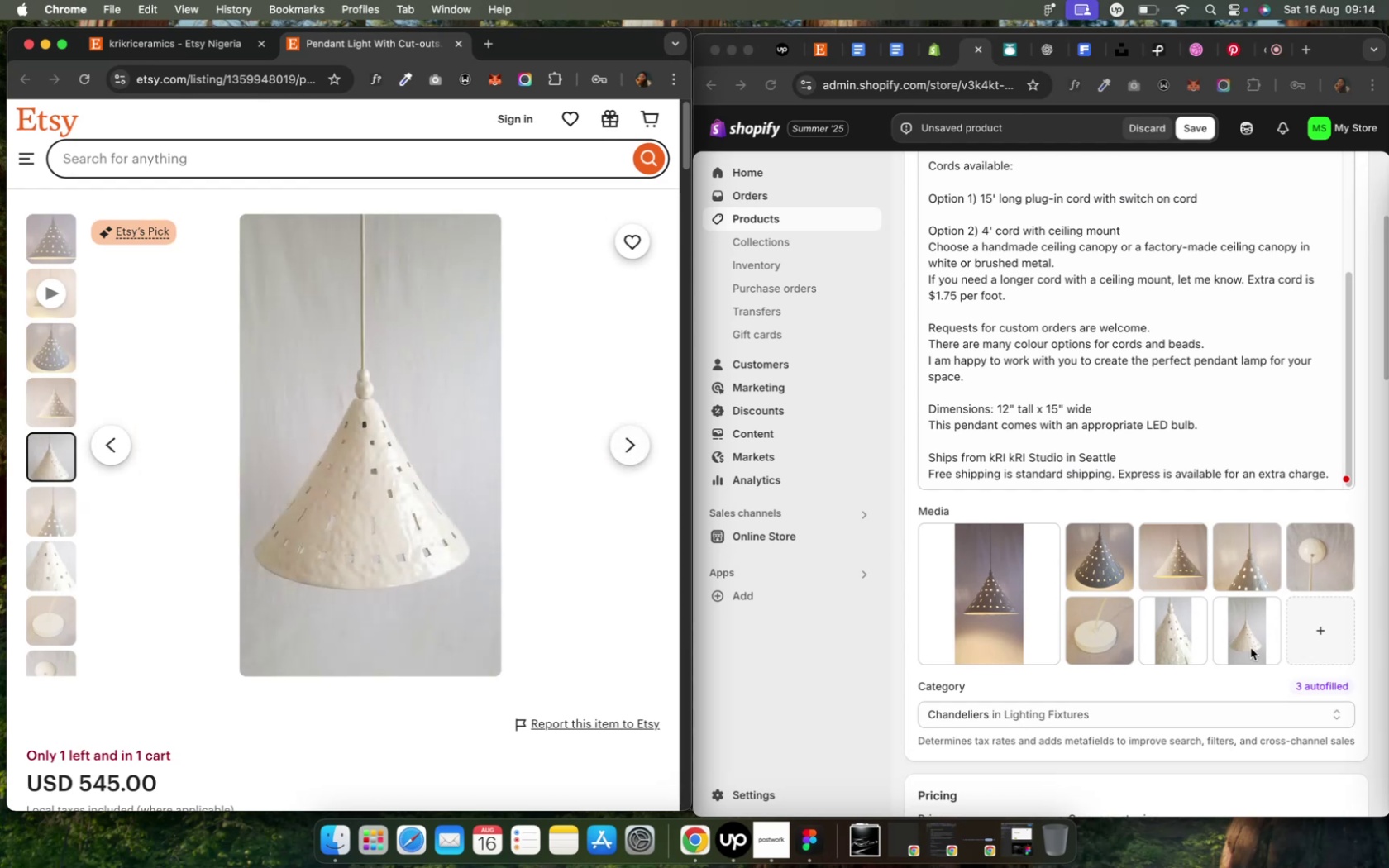 
left_click([626, 450])
 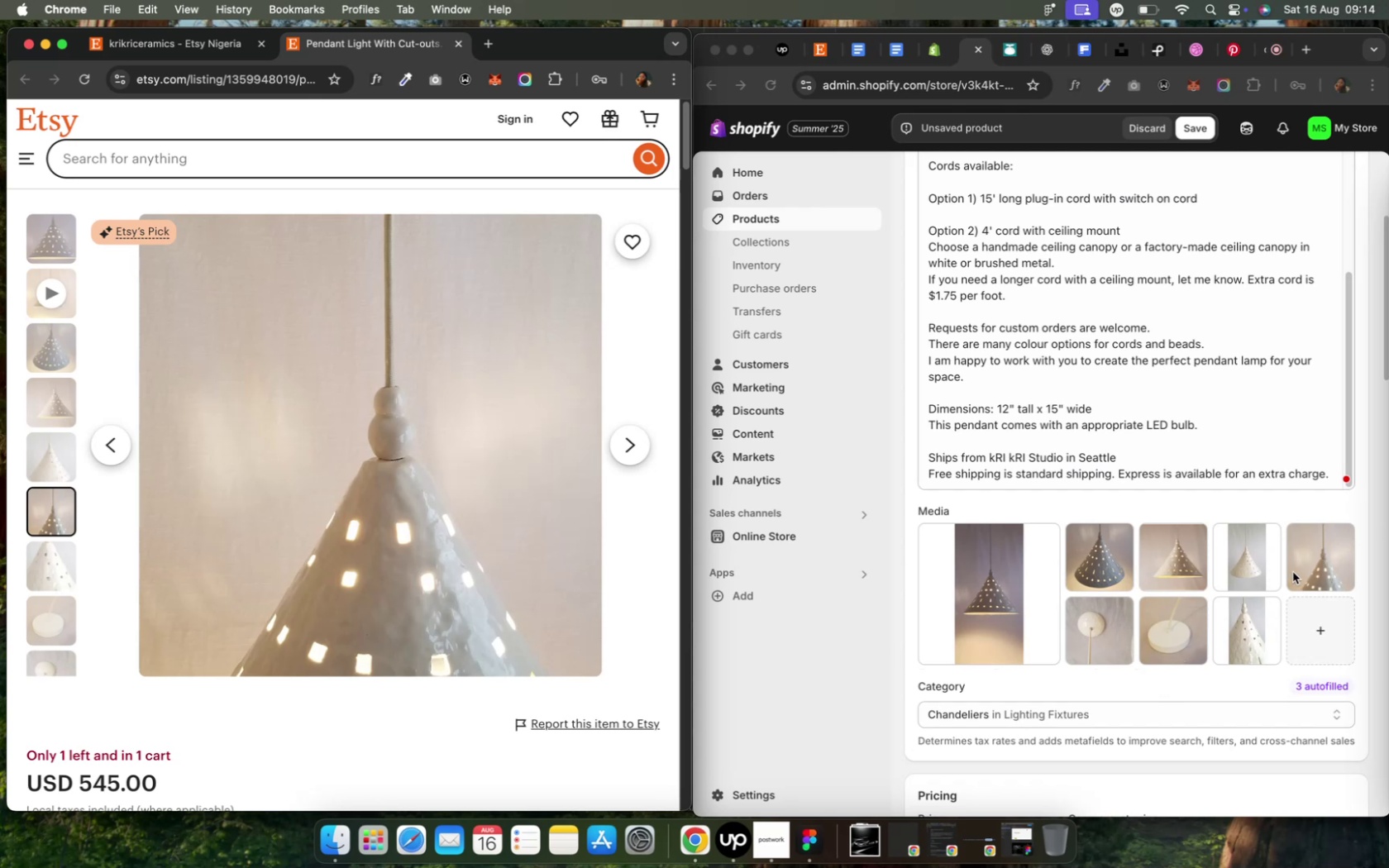 
wait(30.4)
 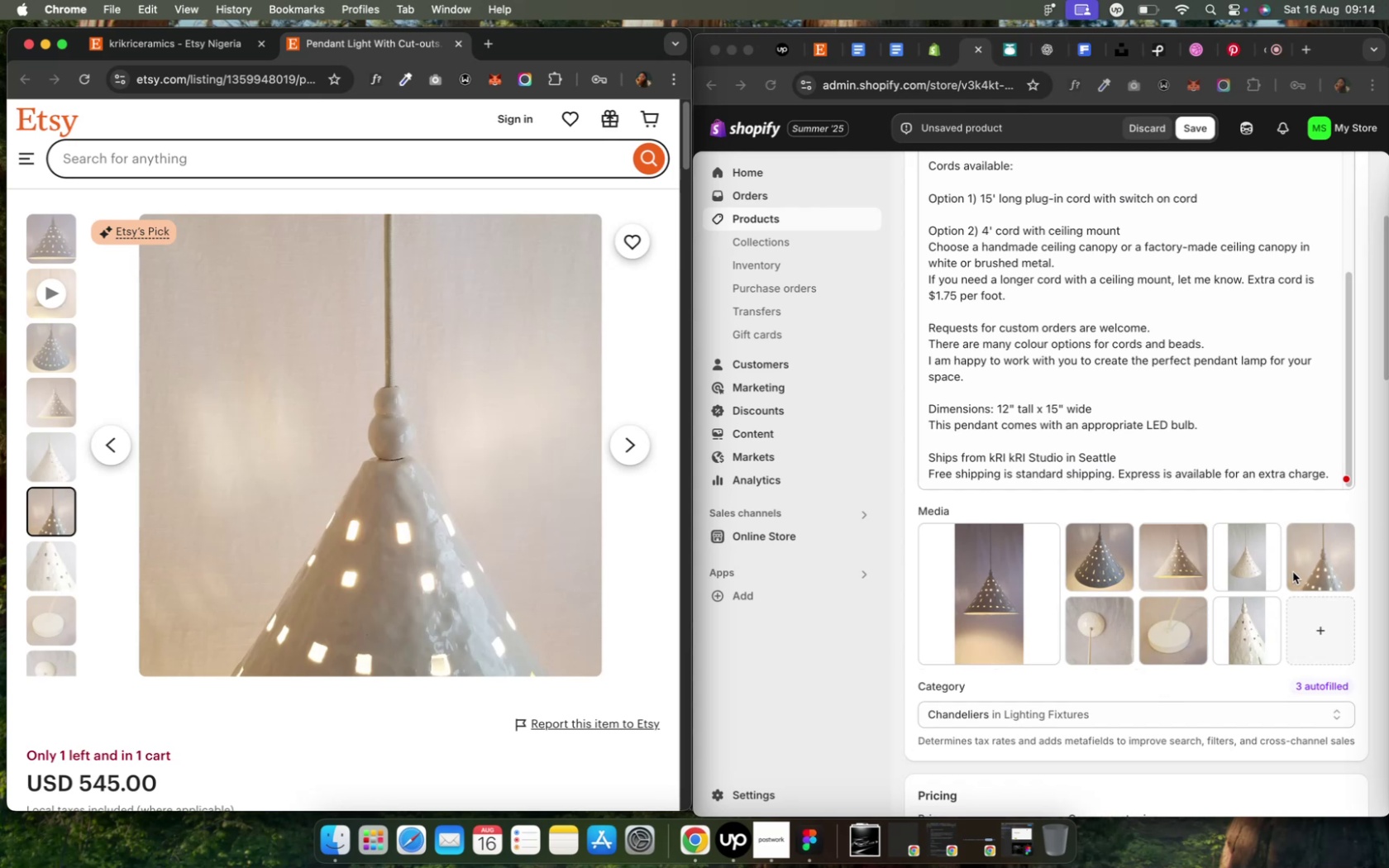 
left_click([656, 511])
 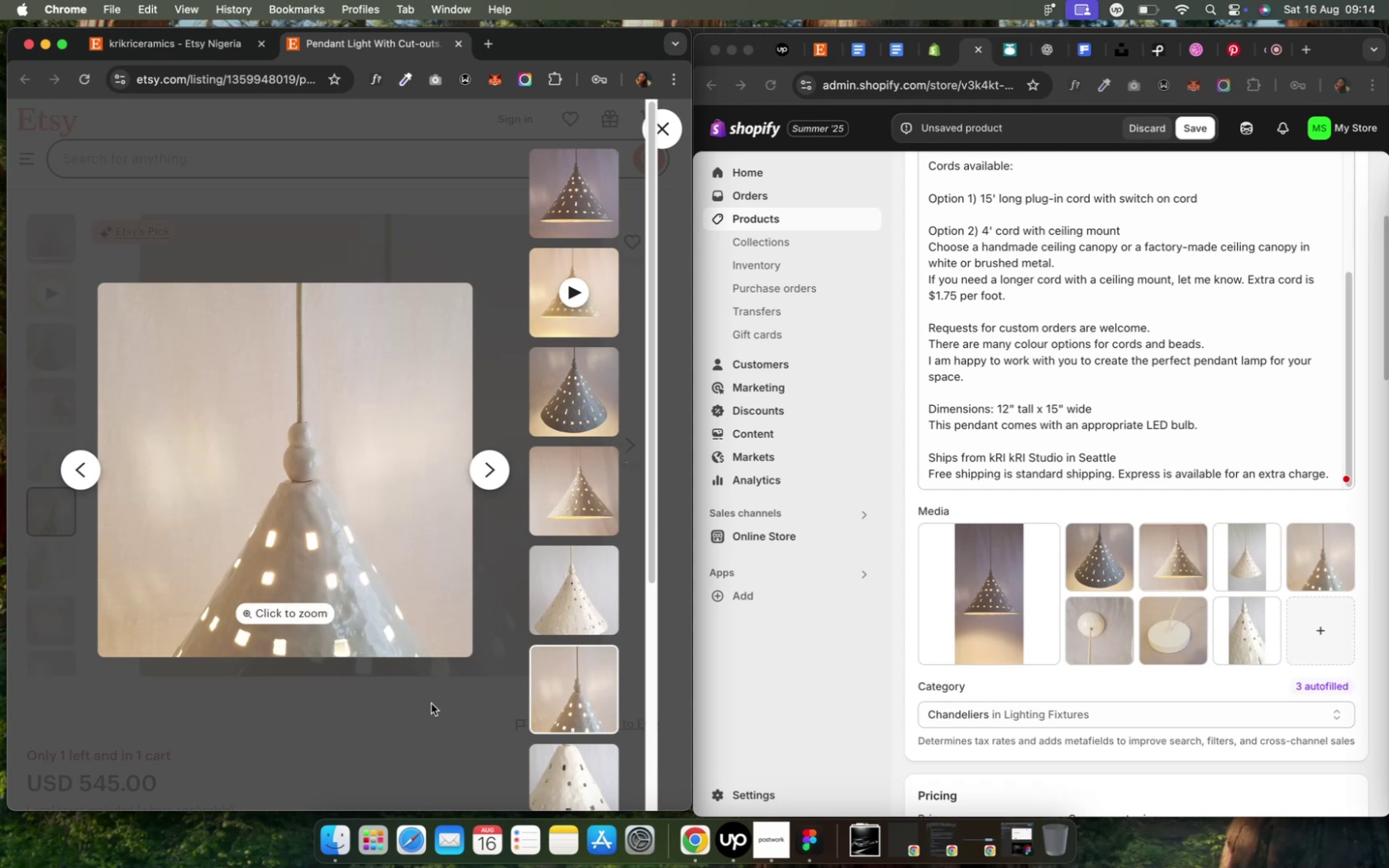 
scroll: coordinate [581, 736], scroll_direction: down, amount: 4.0
 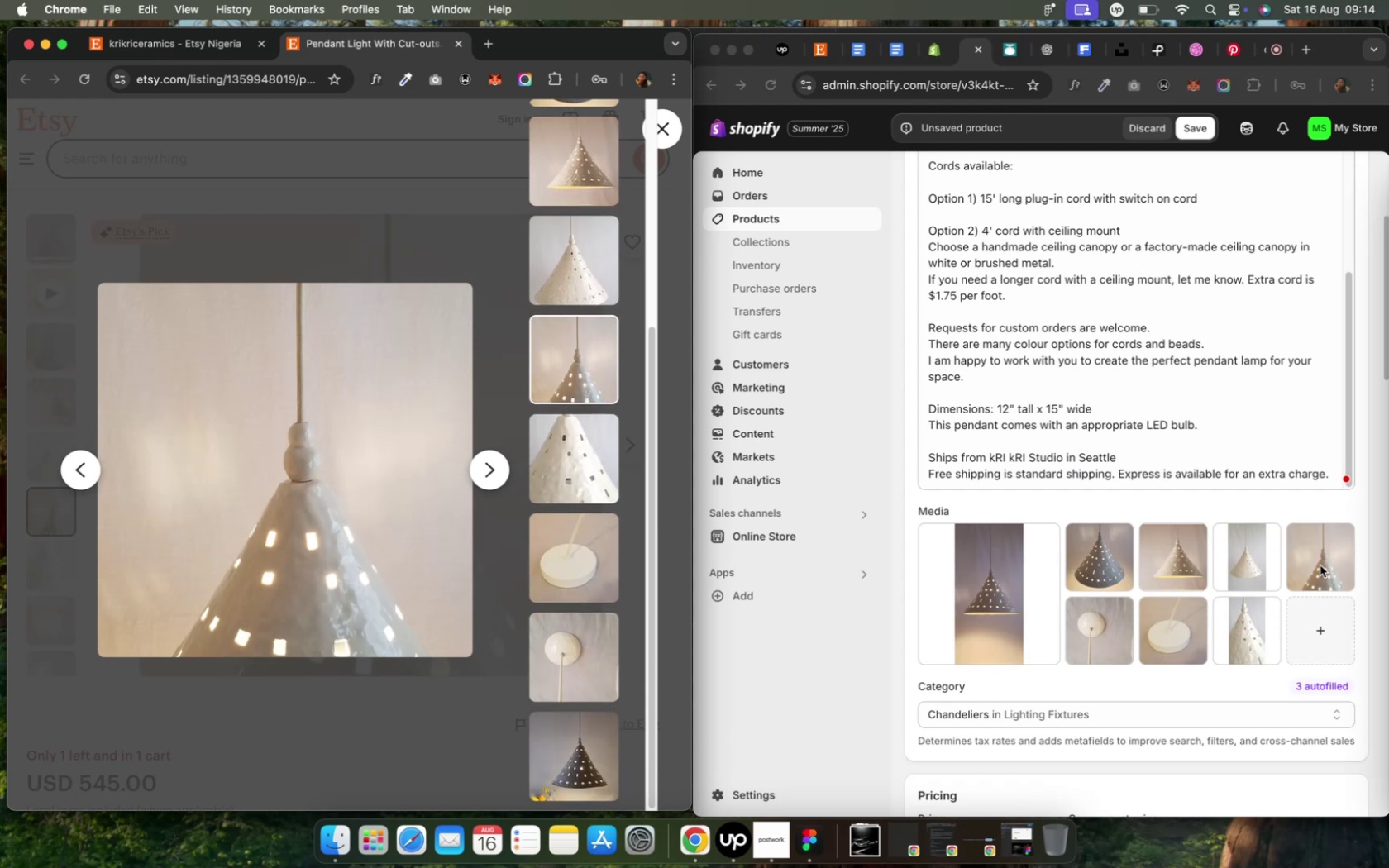 
scroll: coordinate [592, 703], scroll_direction: up, amount: 18.0
 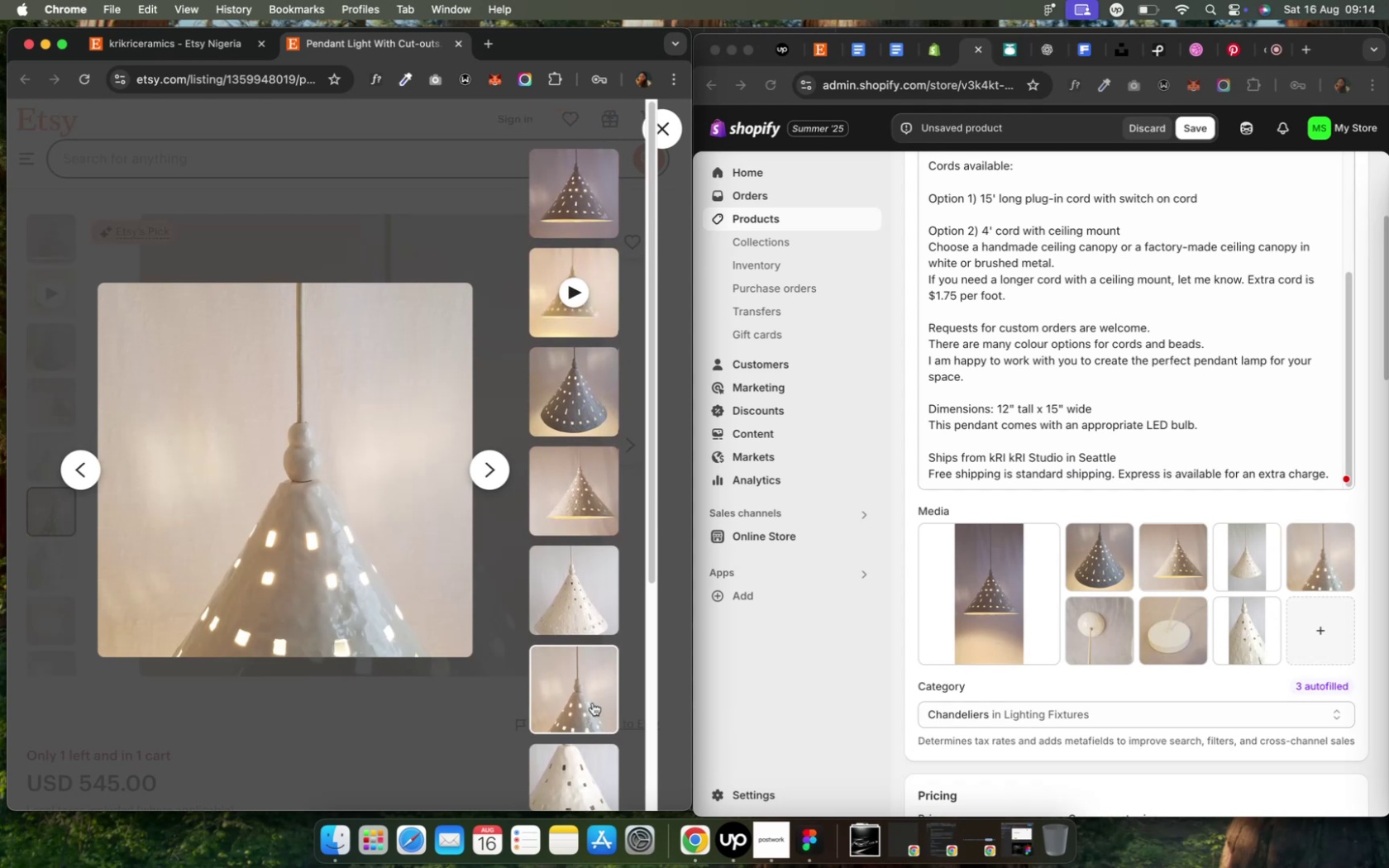 
scroll: coordinate [592, 703], scroll_direction: down, amount: 13.0
 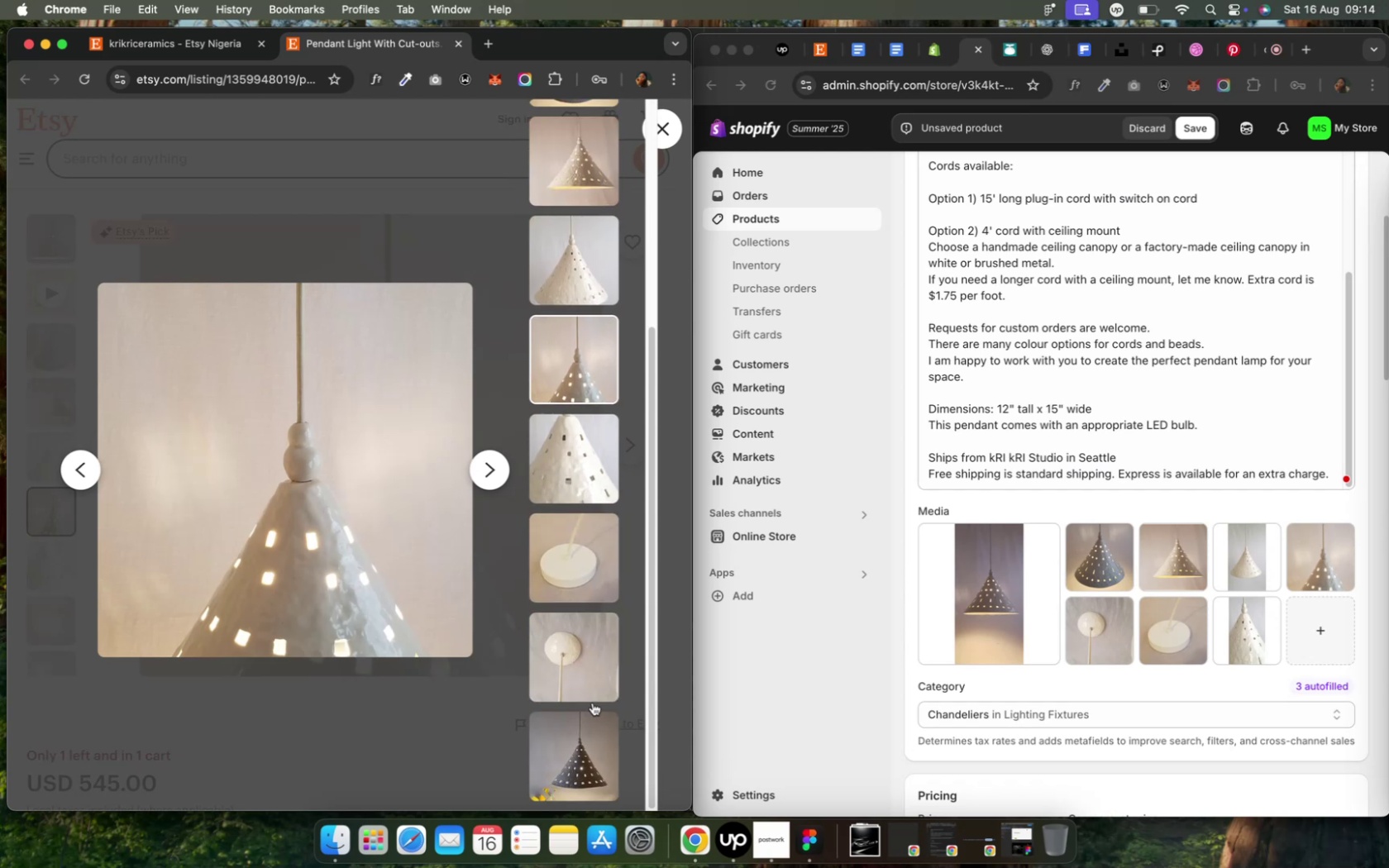 
scroll: coordinate [589, 708], scroll_direction: up, amount: 42.0
 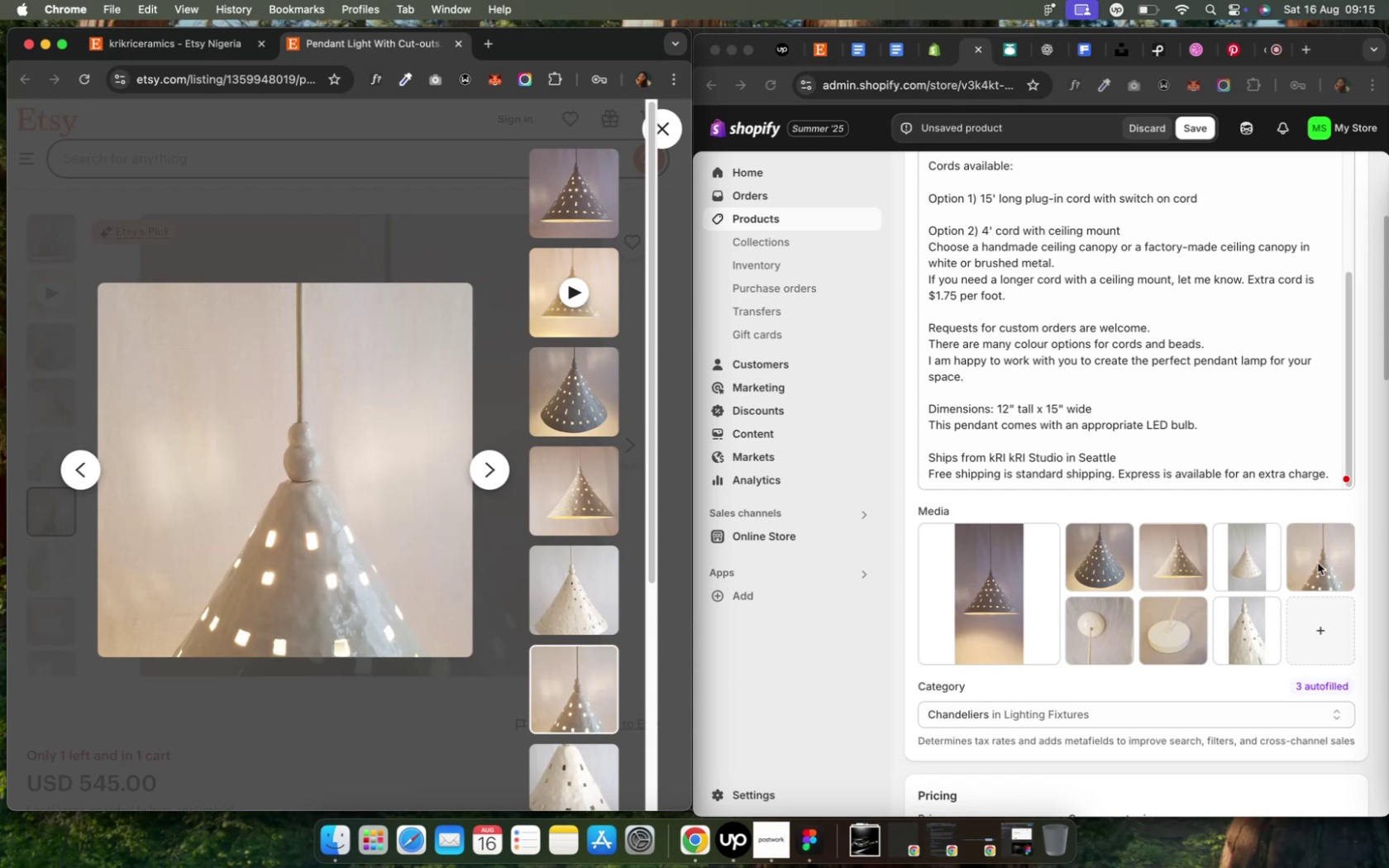 
wait(19.56)
 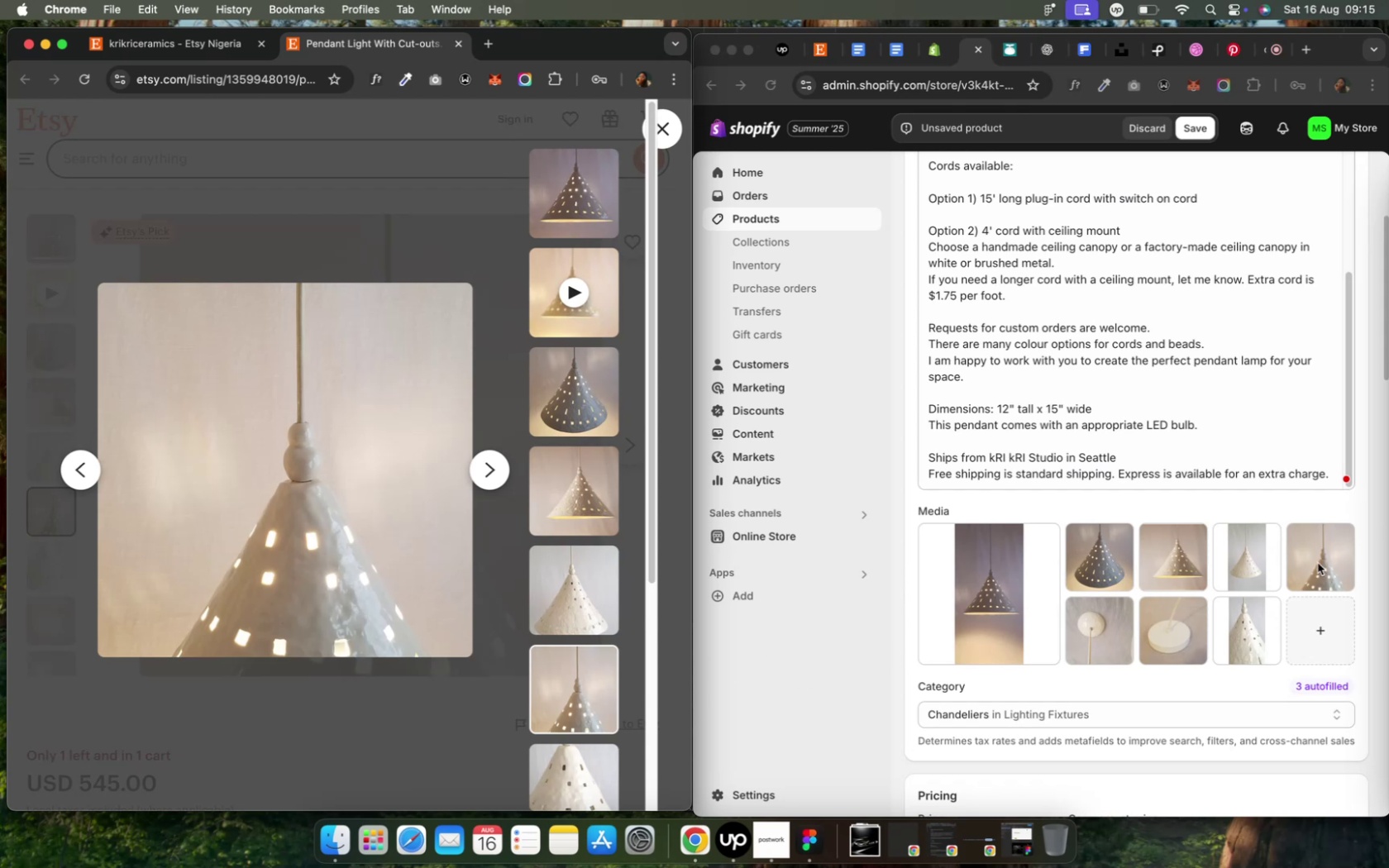 
mouse_move([1228, 570])
 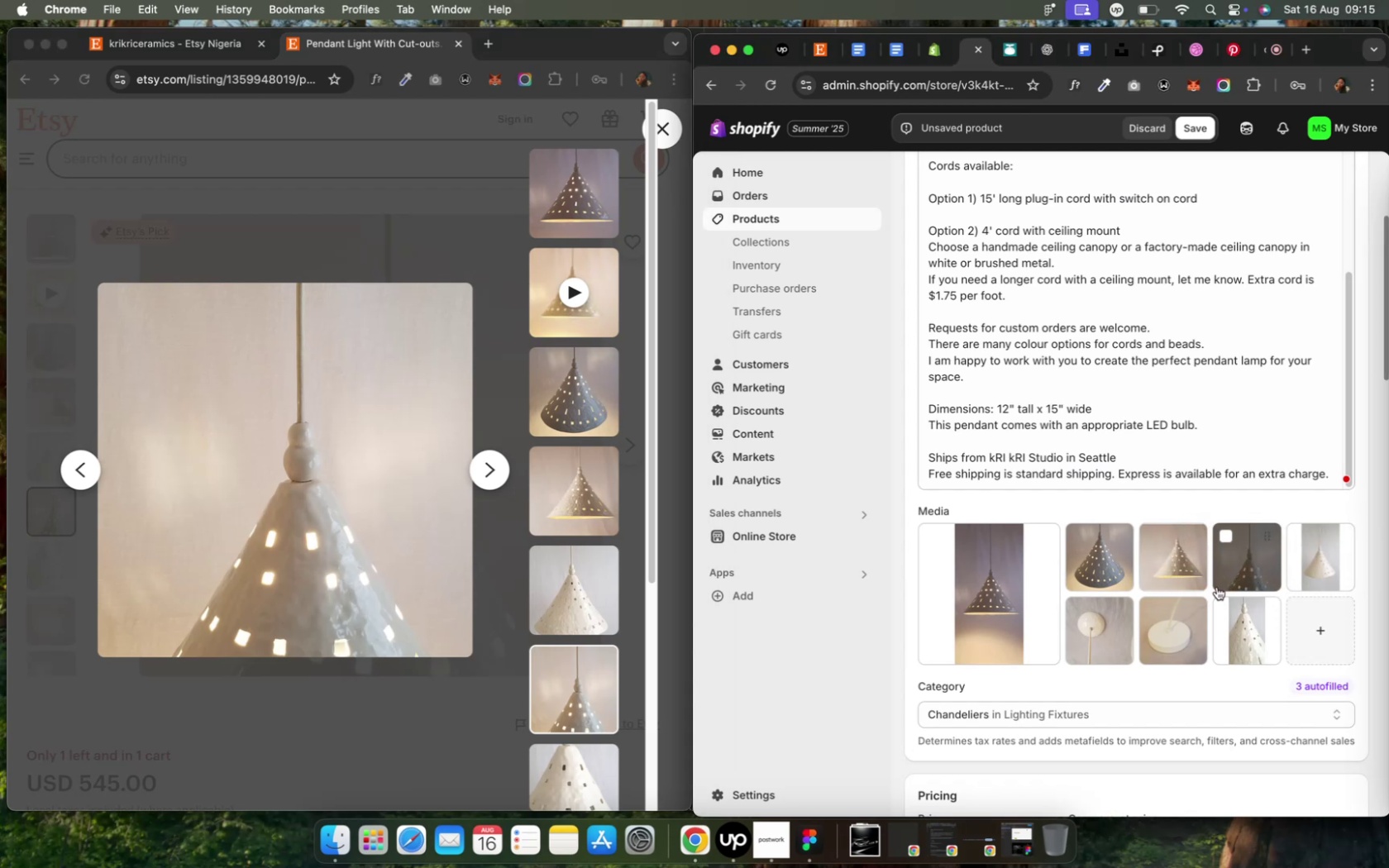 
scroll: coordinate [572, 675], scroll_direction: down, amount: 14.0
 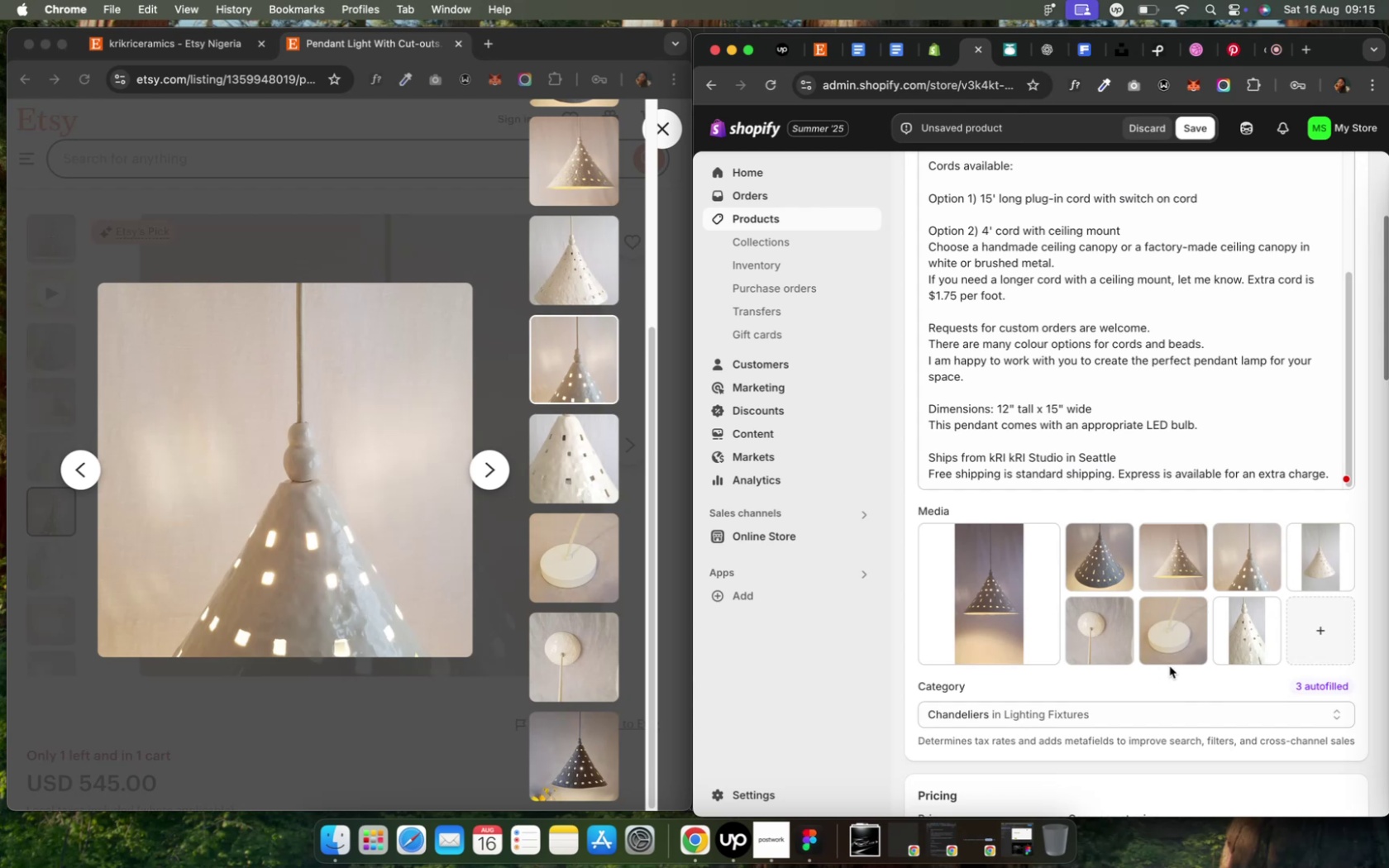 
wait(14.95)
 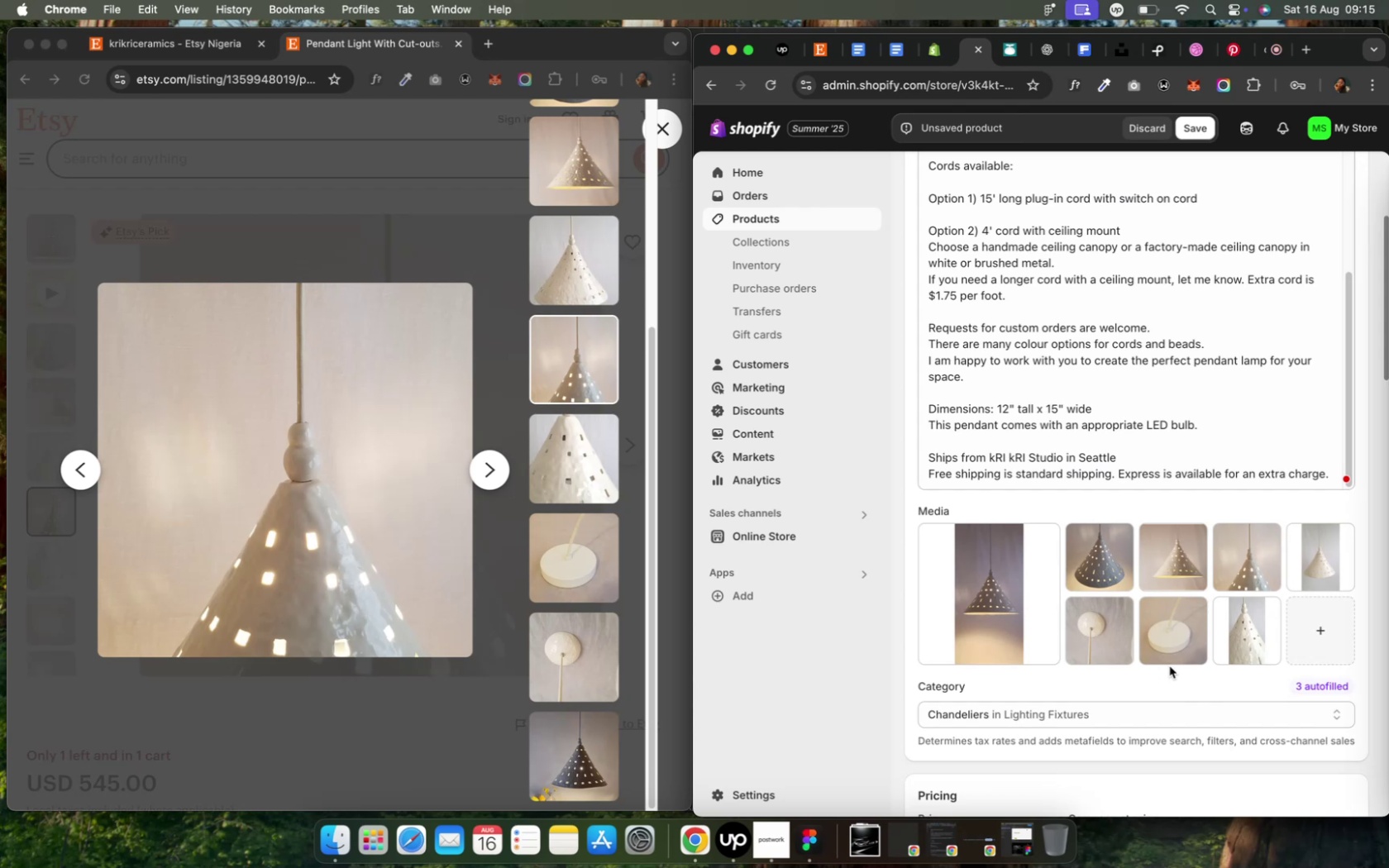 
mouse_move([1092, 640])
 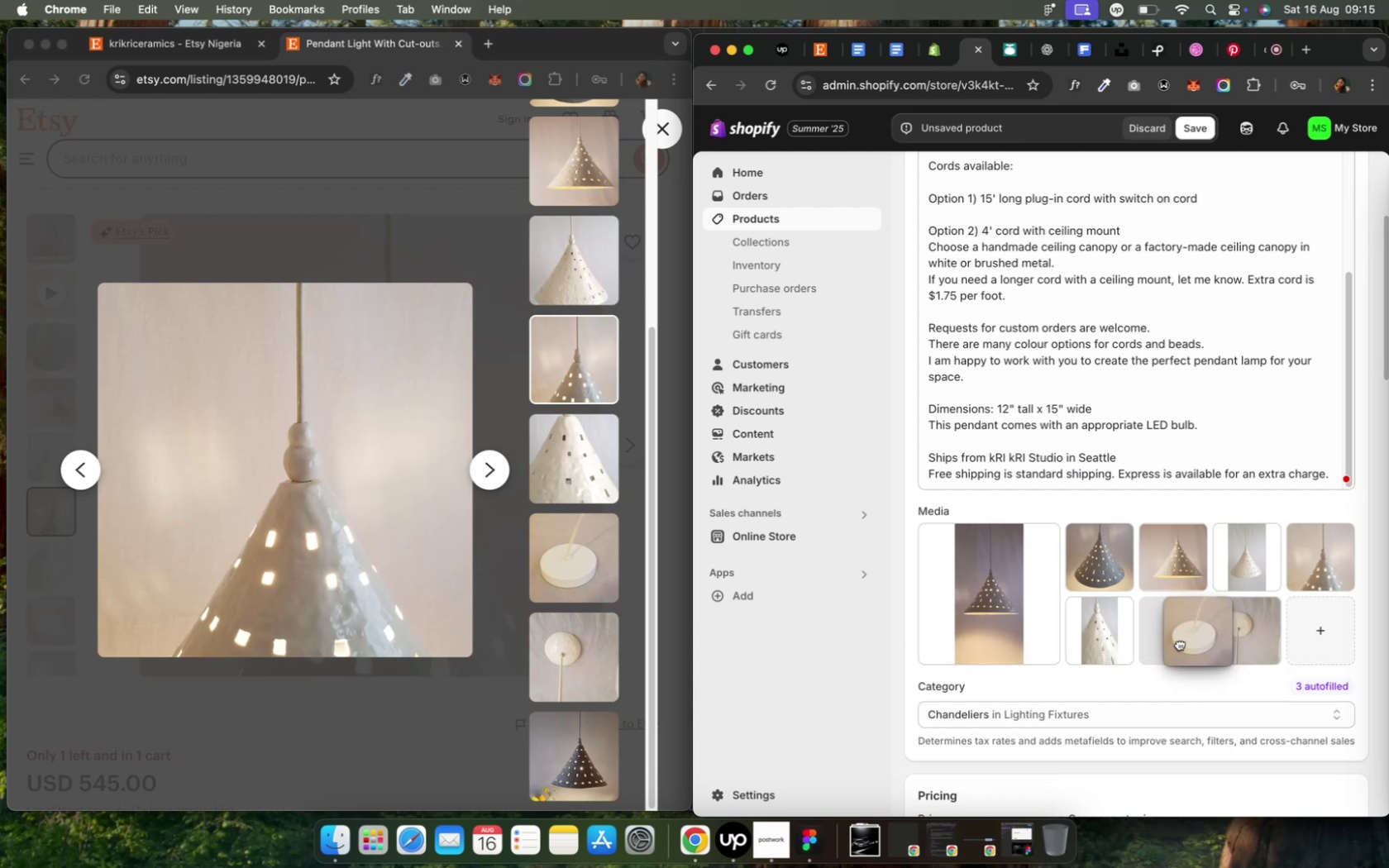 
left_click([594, 730])
 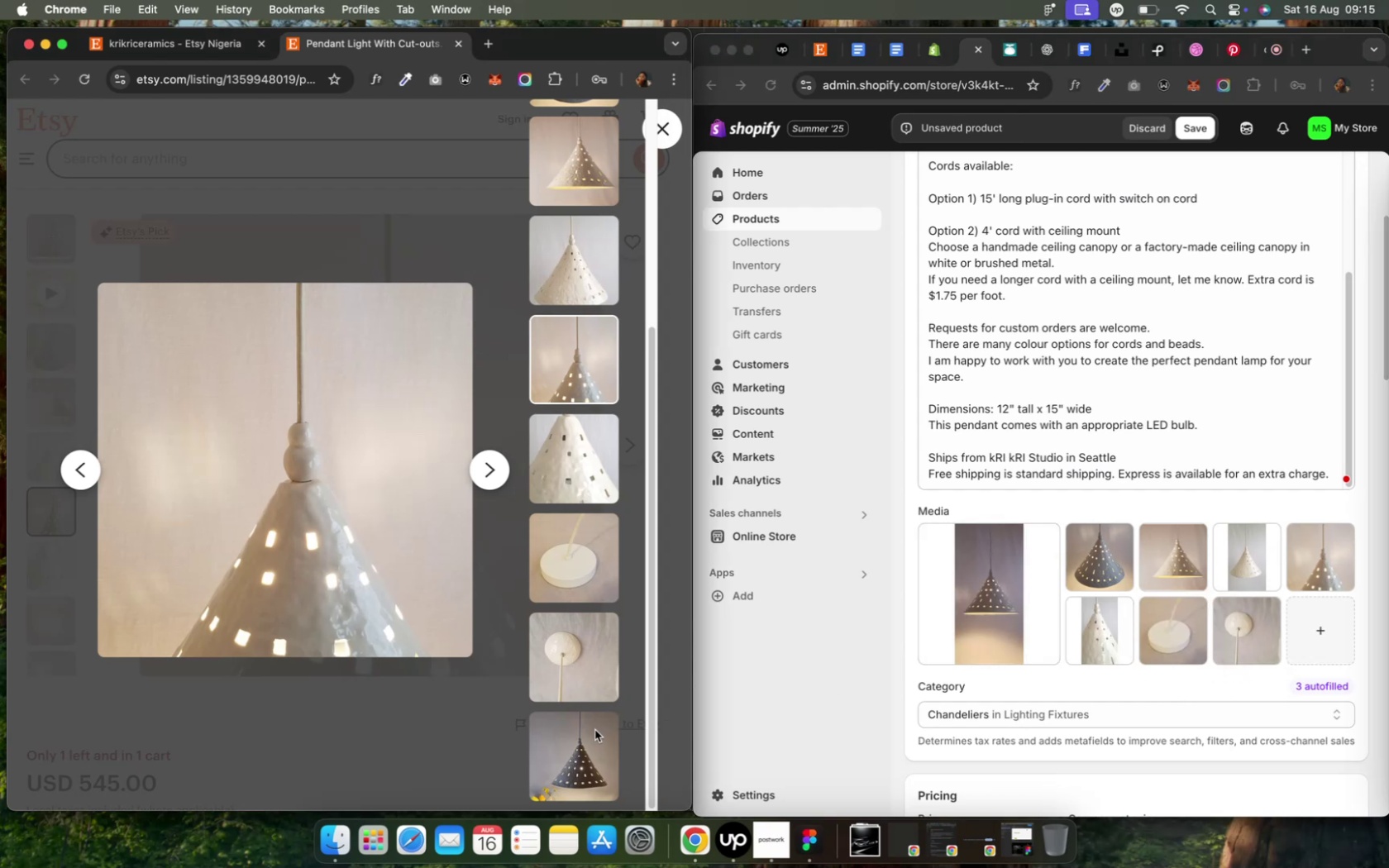 
left_click([594, 730])
 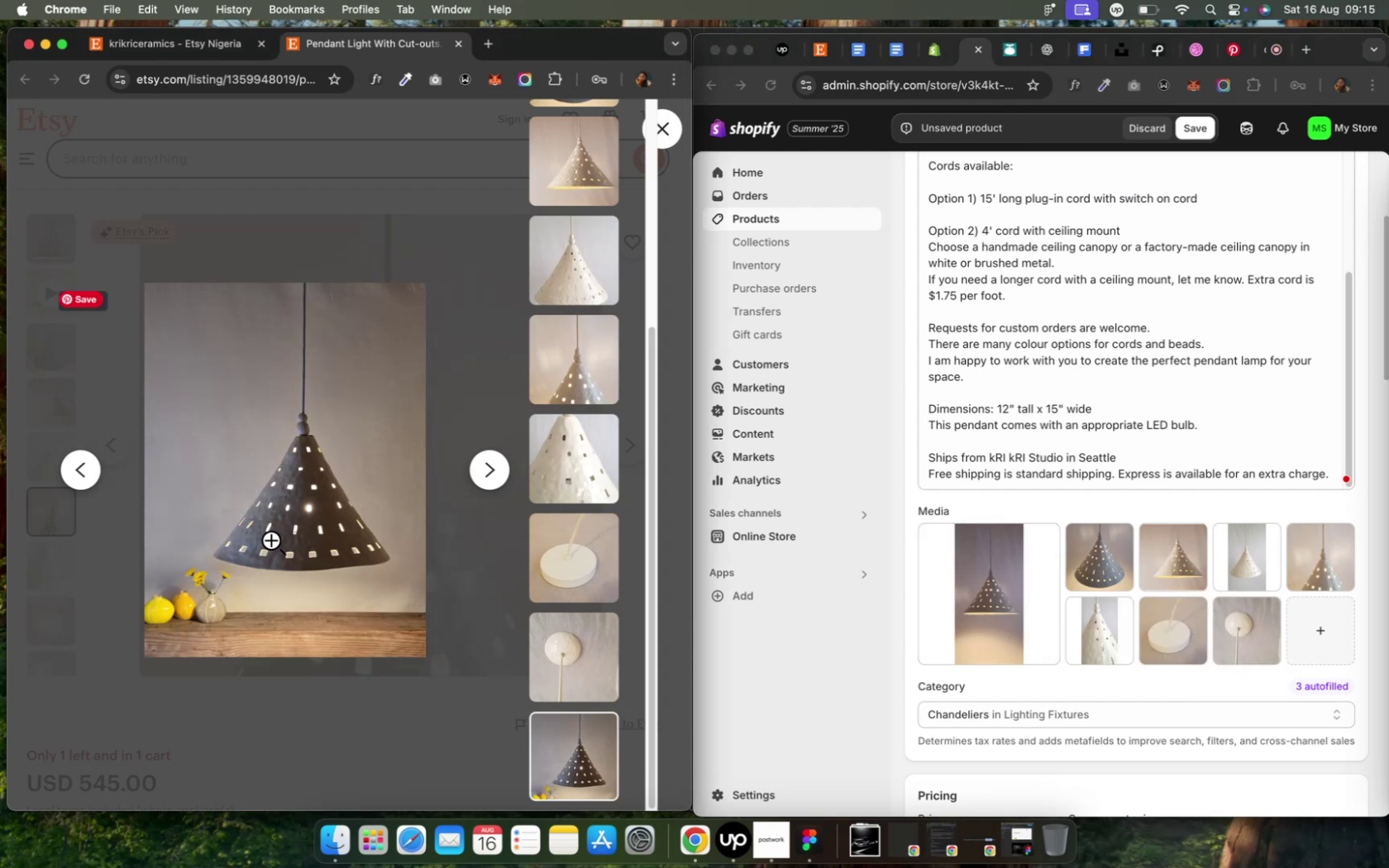 
right_click([274, 544])
 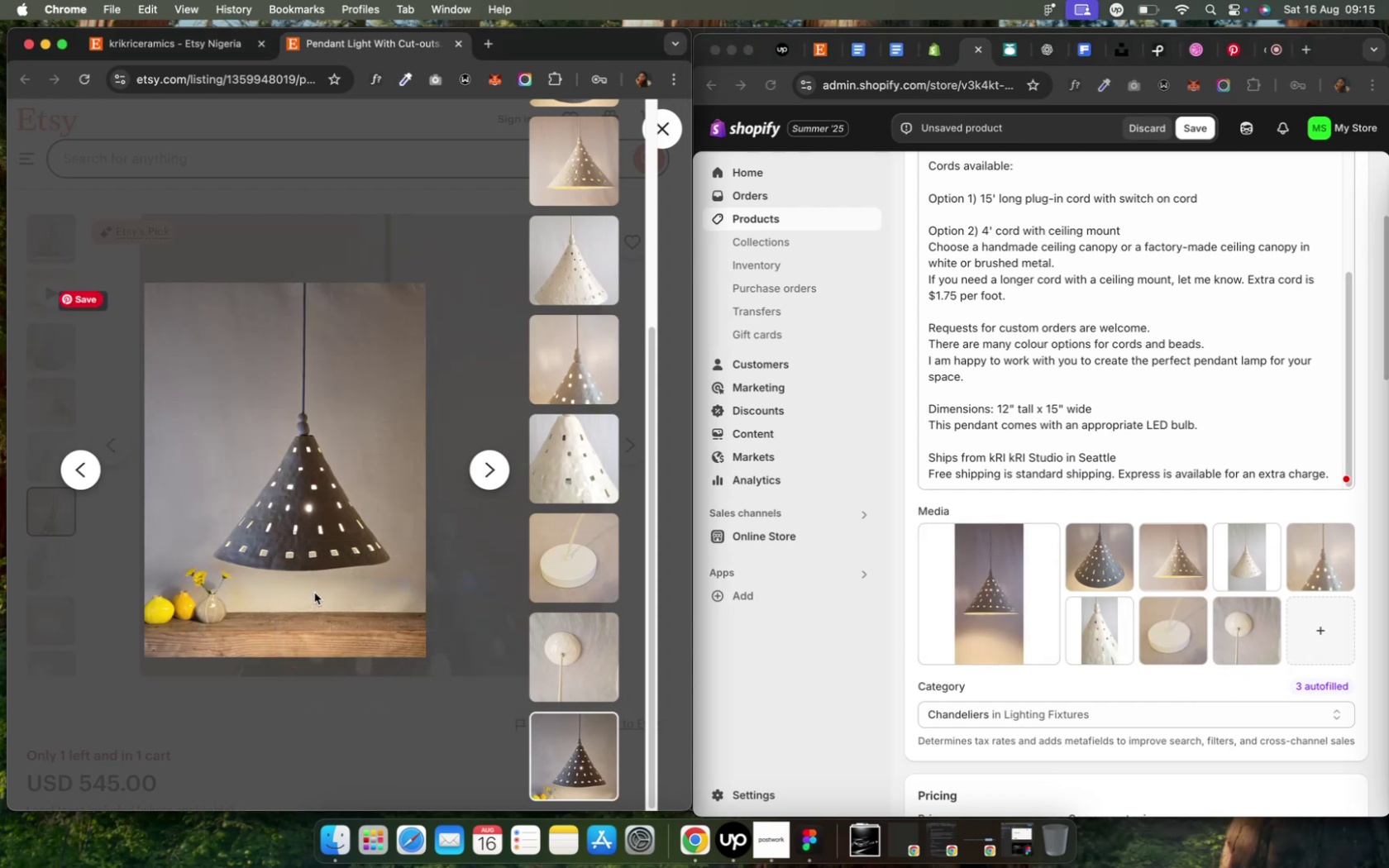 
key(Control+ArrowUp)
 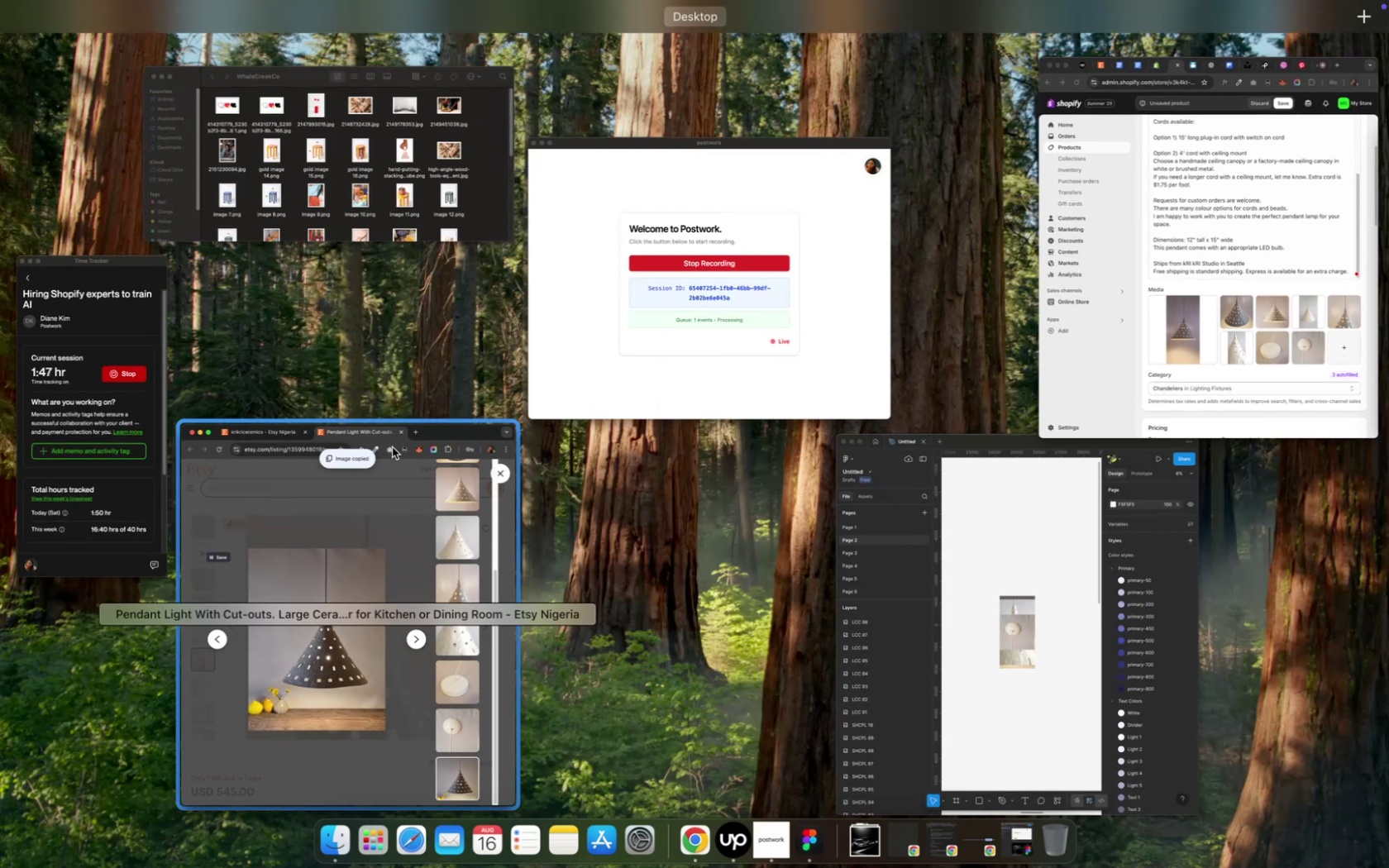 
left_click([1015, 658])
 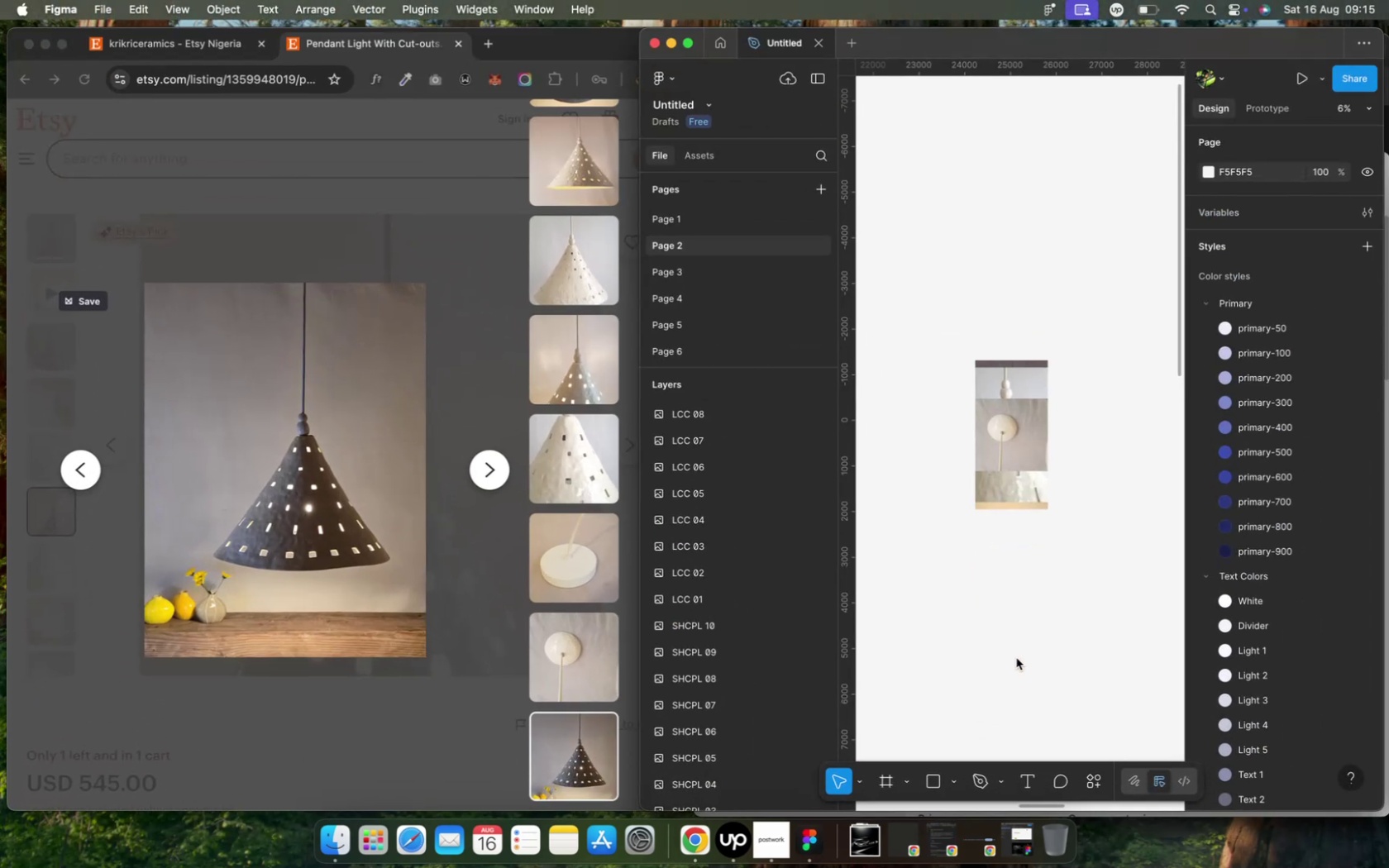 
left_click([1051, 575])
 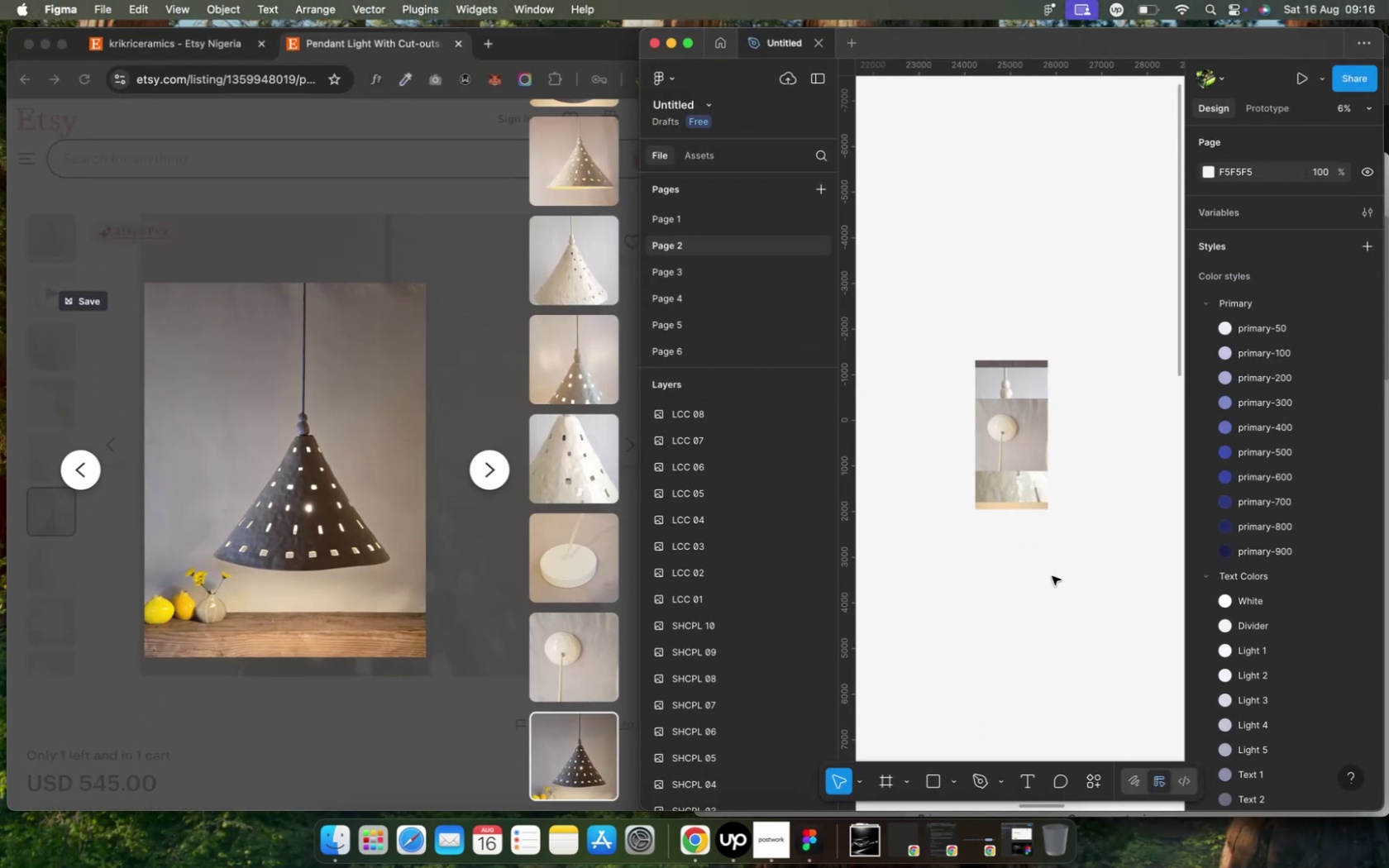 
key(Meta+V)
 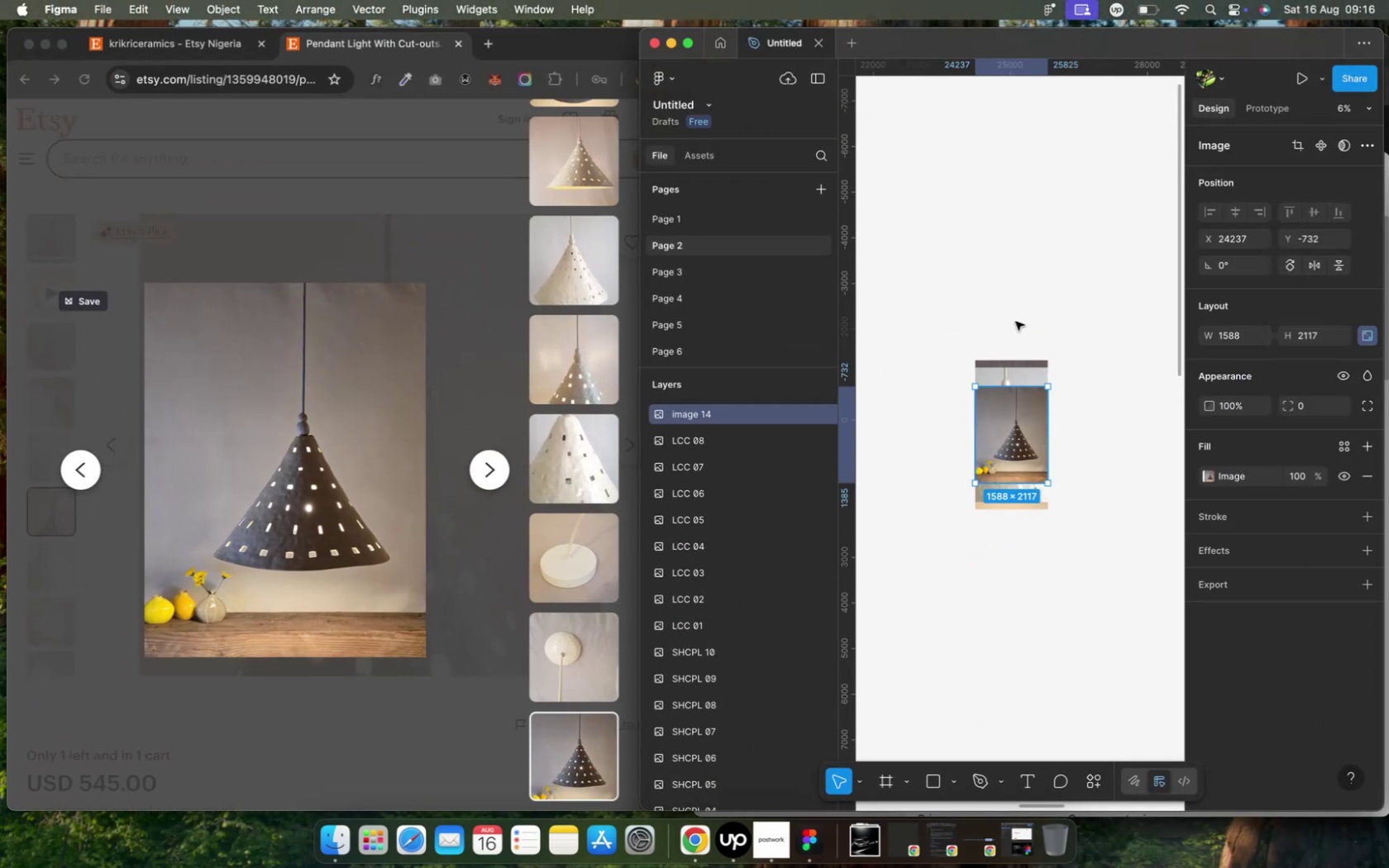 
left_click([1011, 374])
 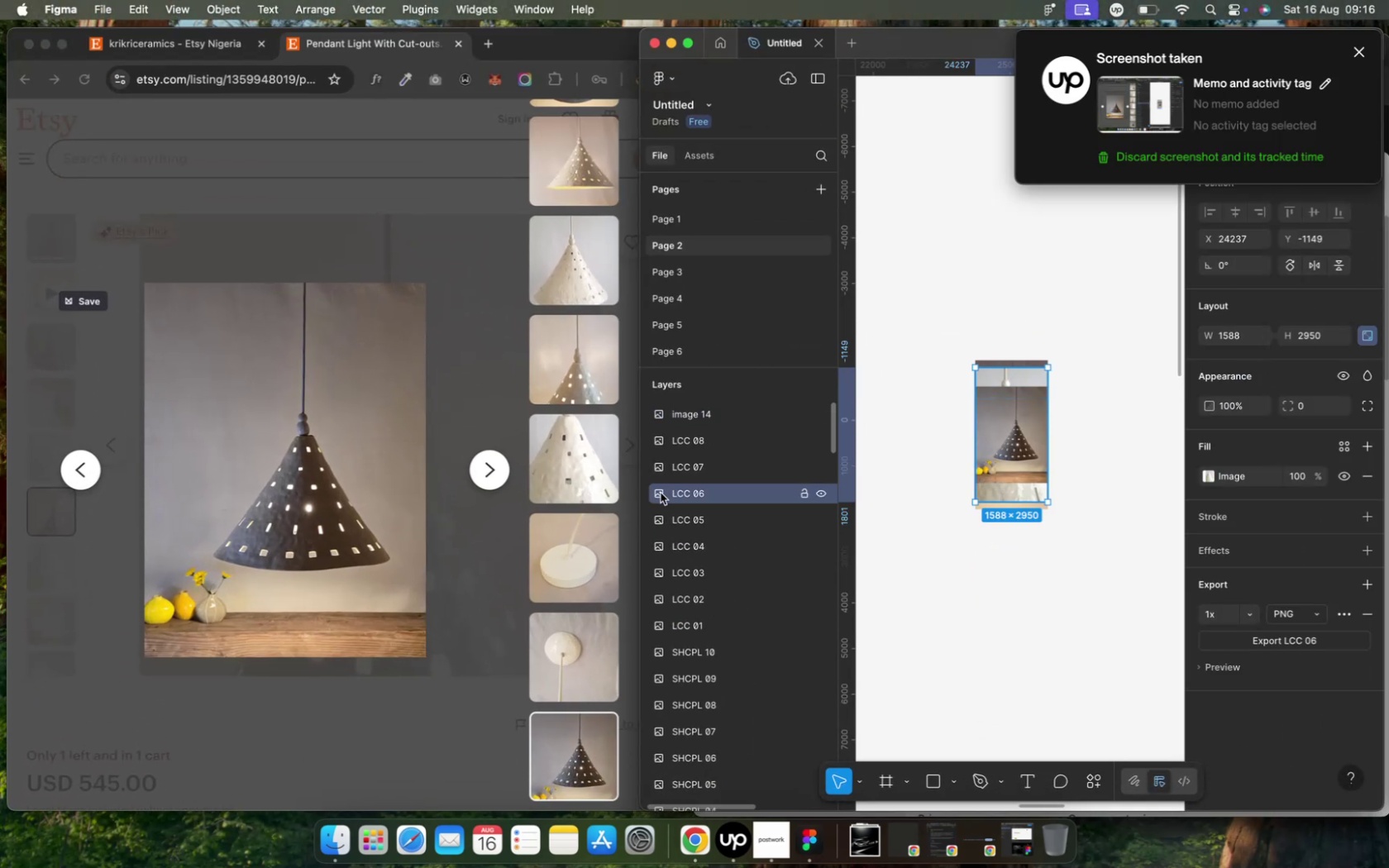 
double_click([672, 493])
 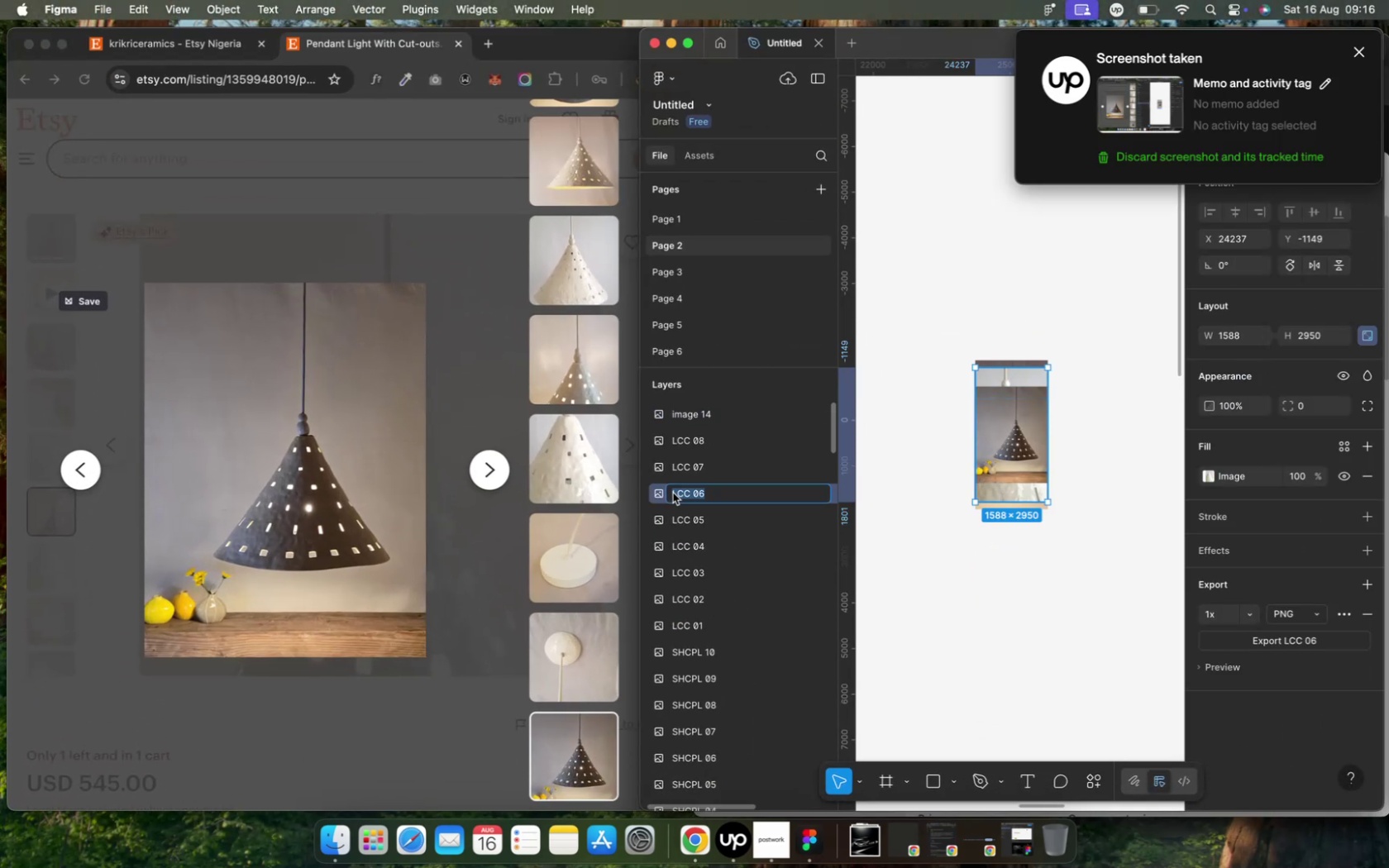 
key(Meta+C)
 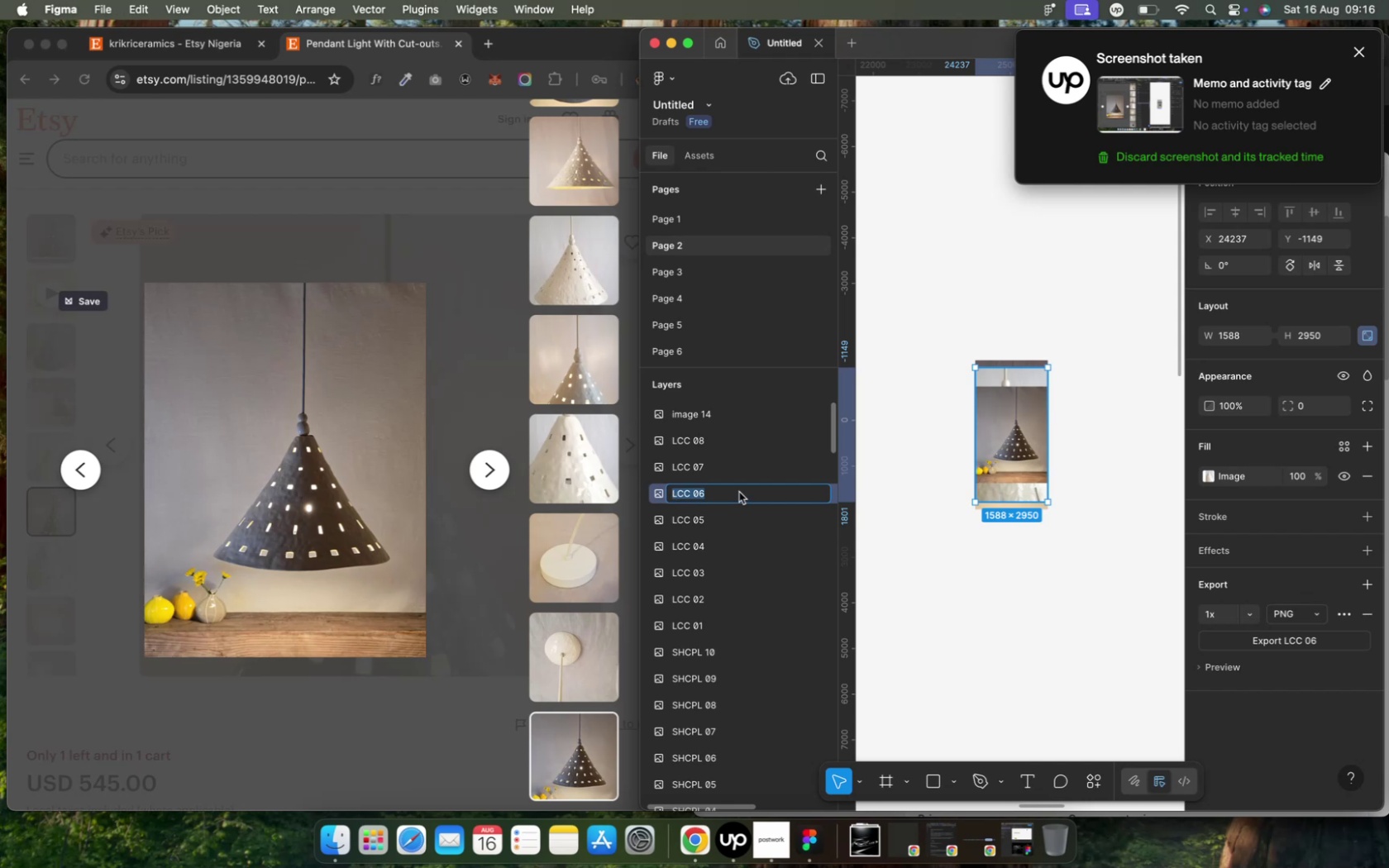 
left_click([1013, 617])
 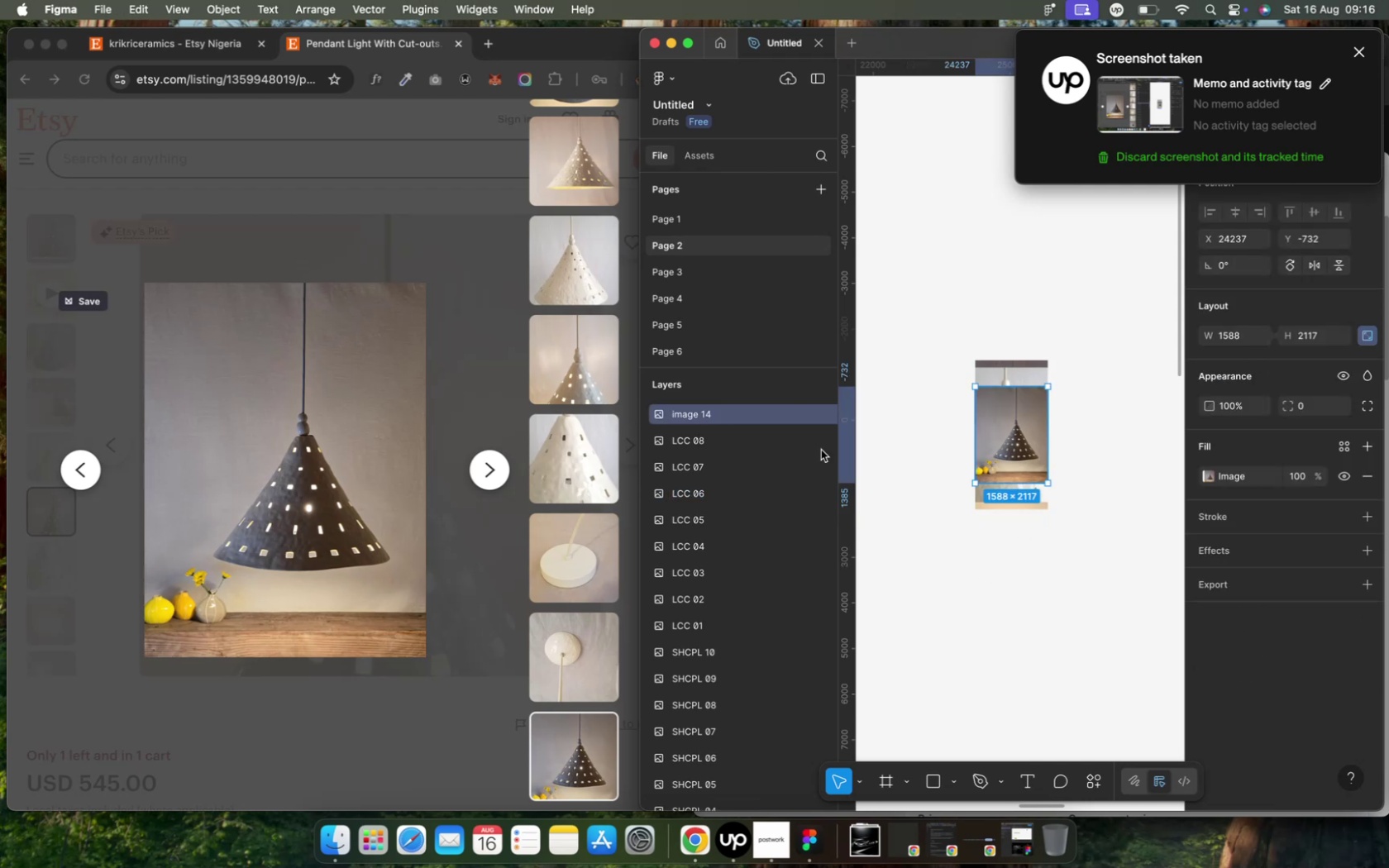 
double_click([695, 413])
 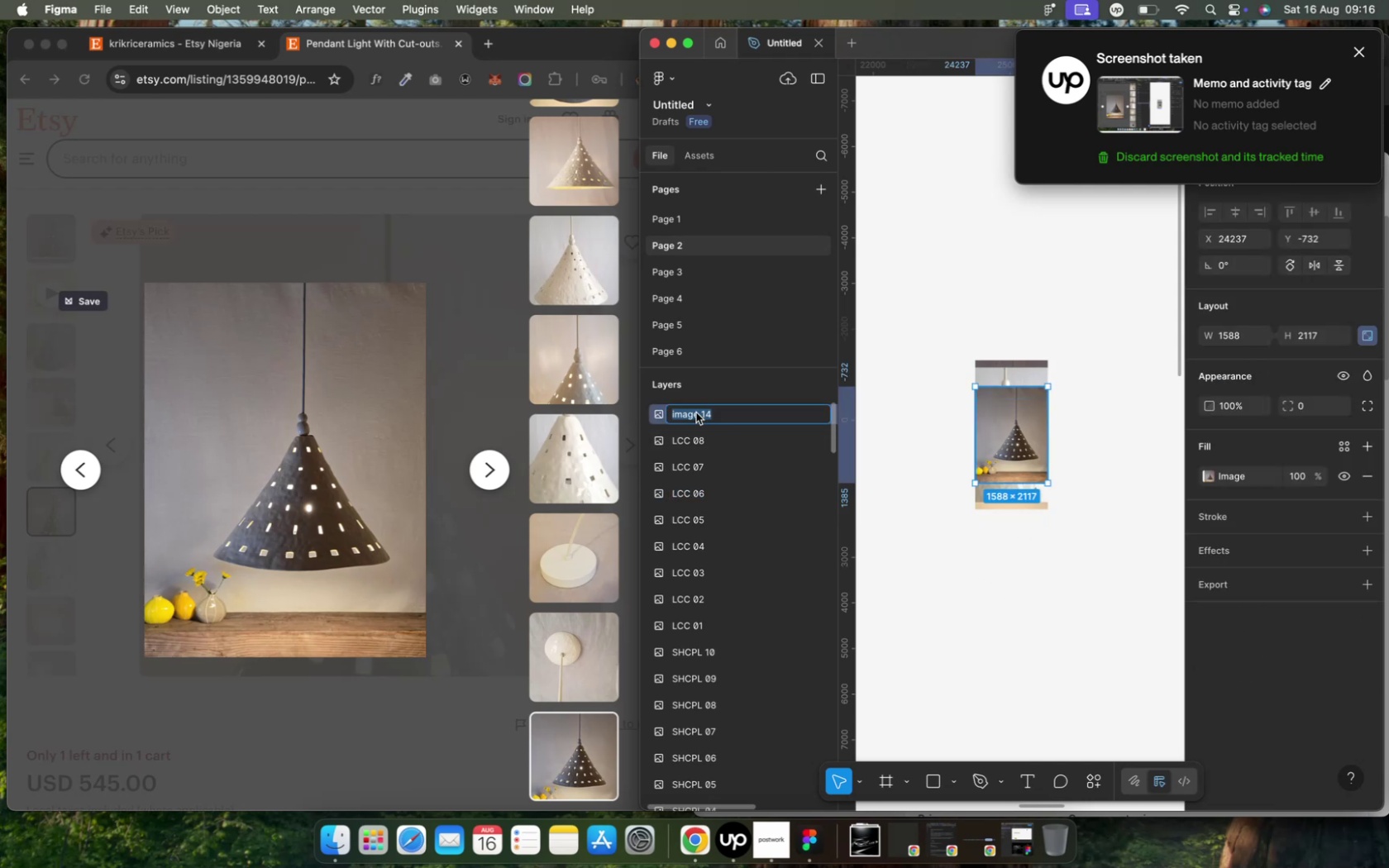 
key(Meta+CommandLeft)
 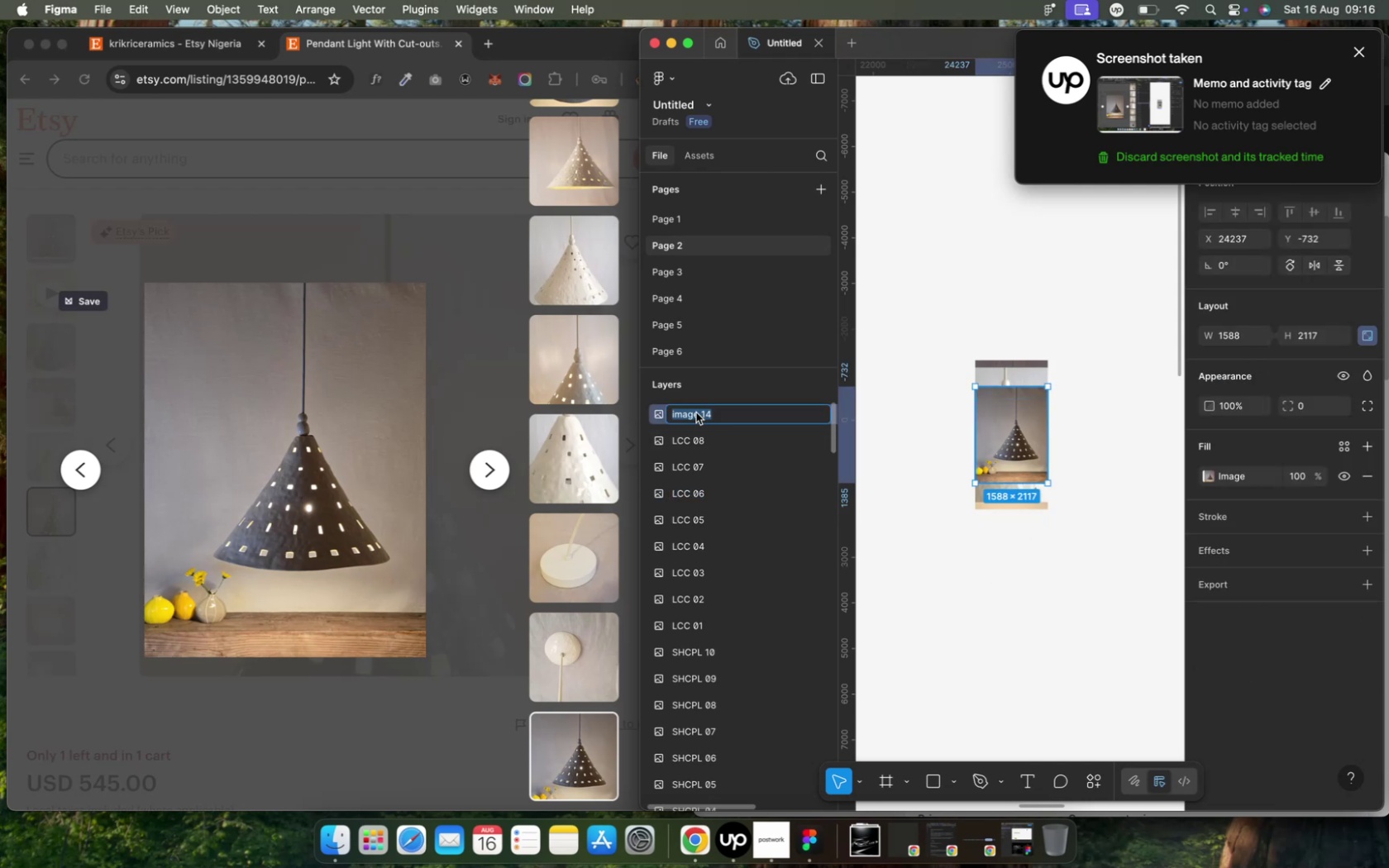 
key(Meta+V)
 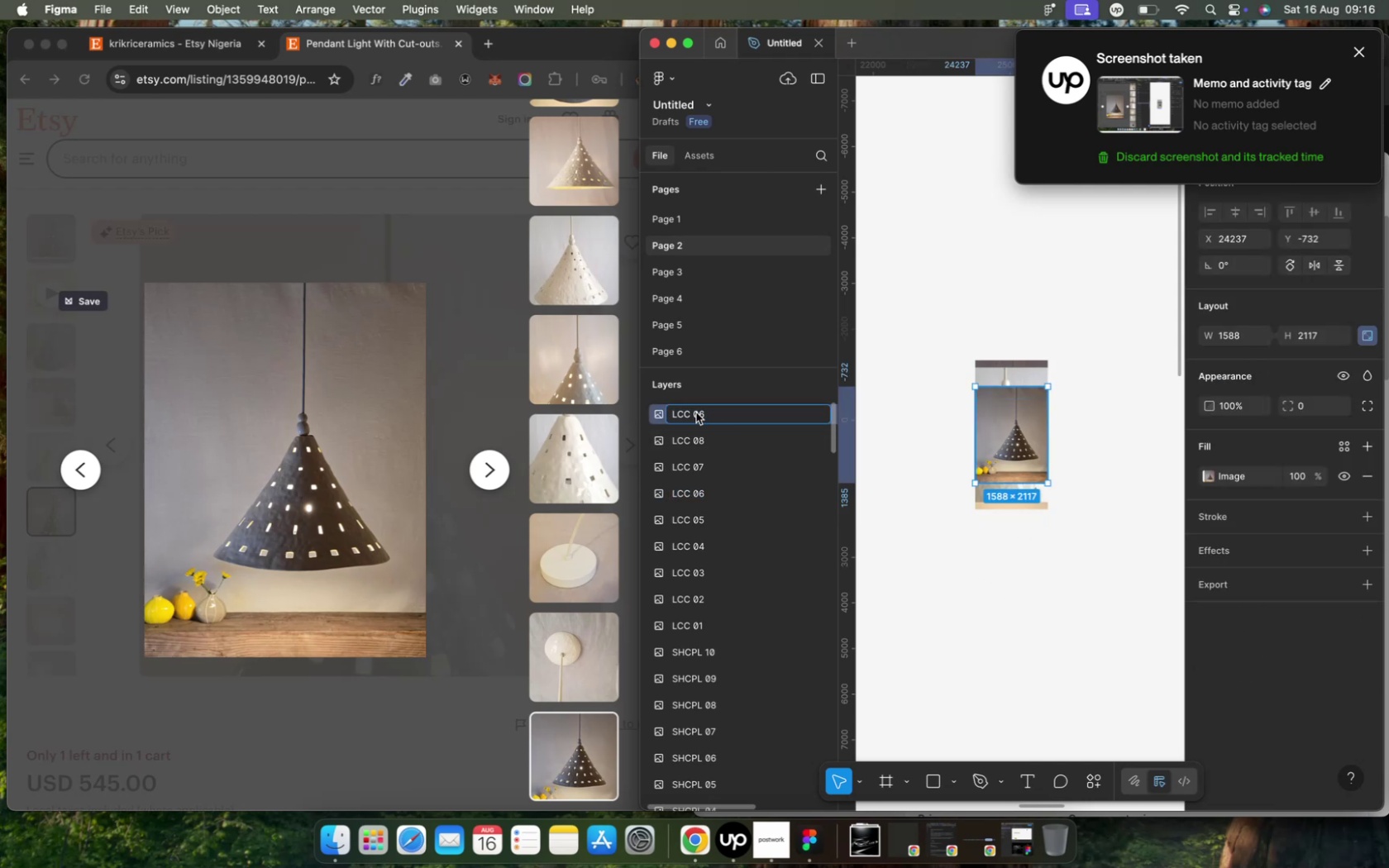 
key(Backspace)
 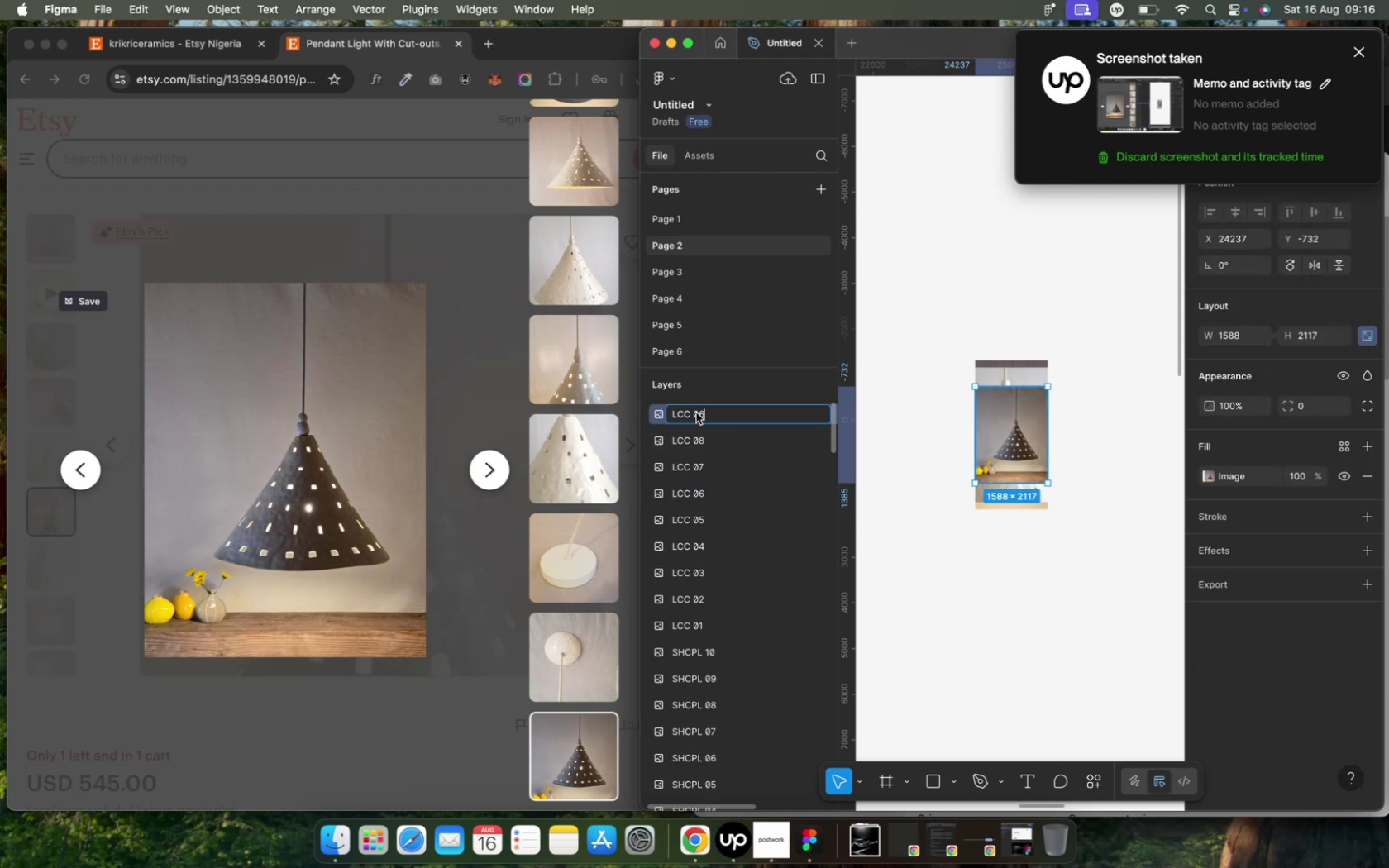 
key(9)
 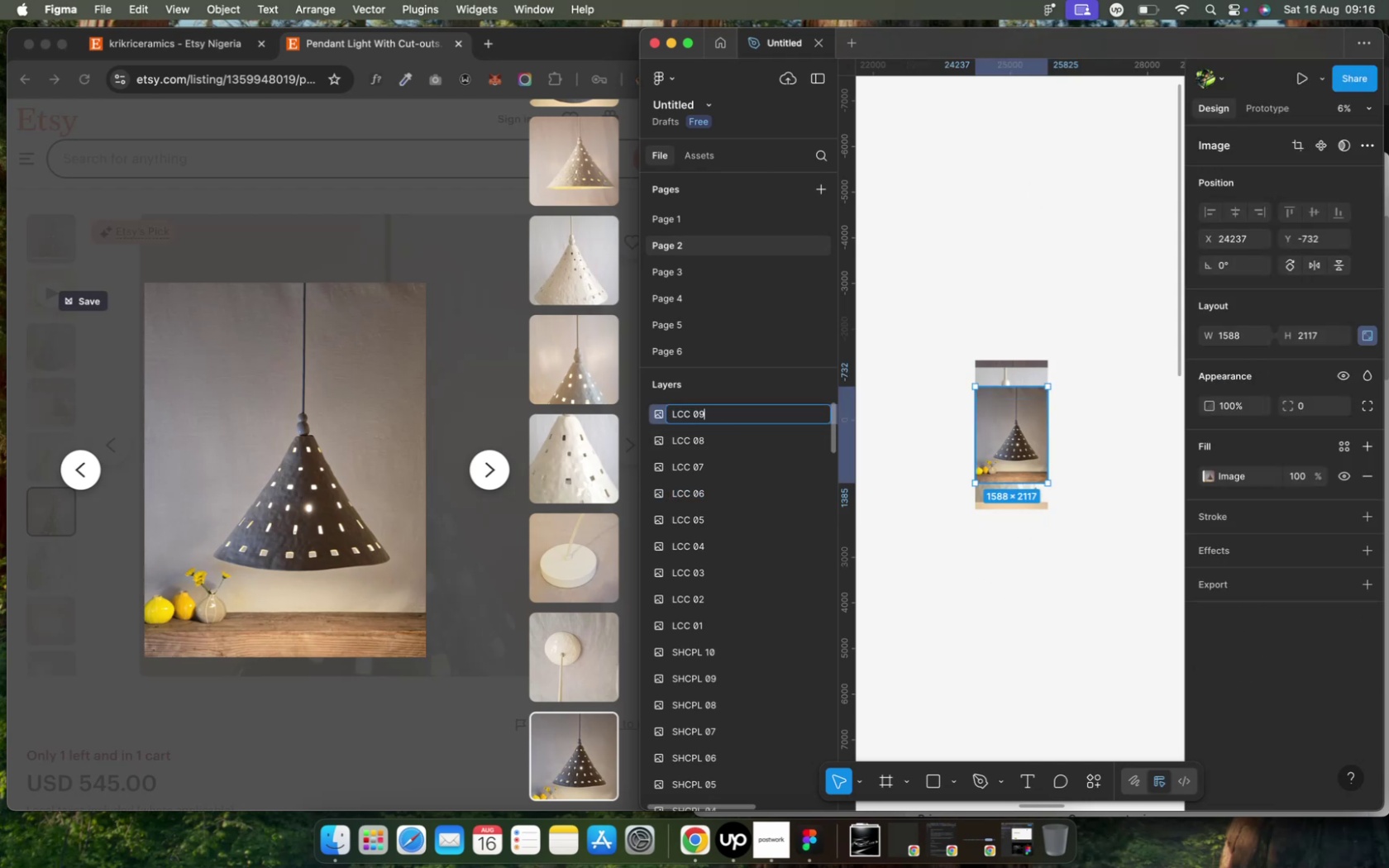 
left_click([935, 539])
 